 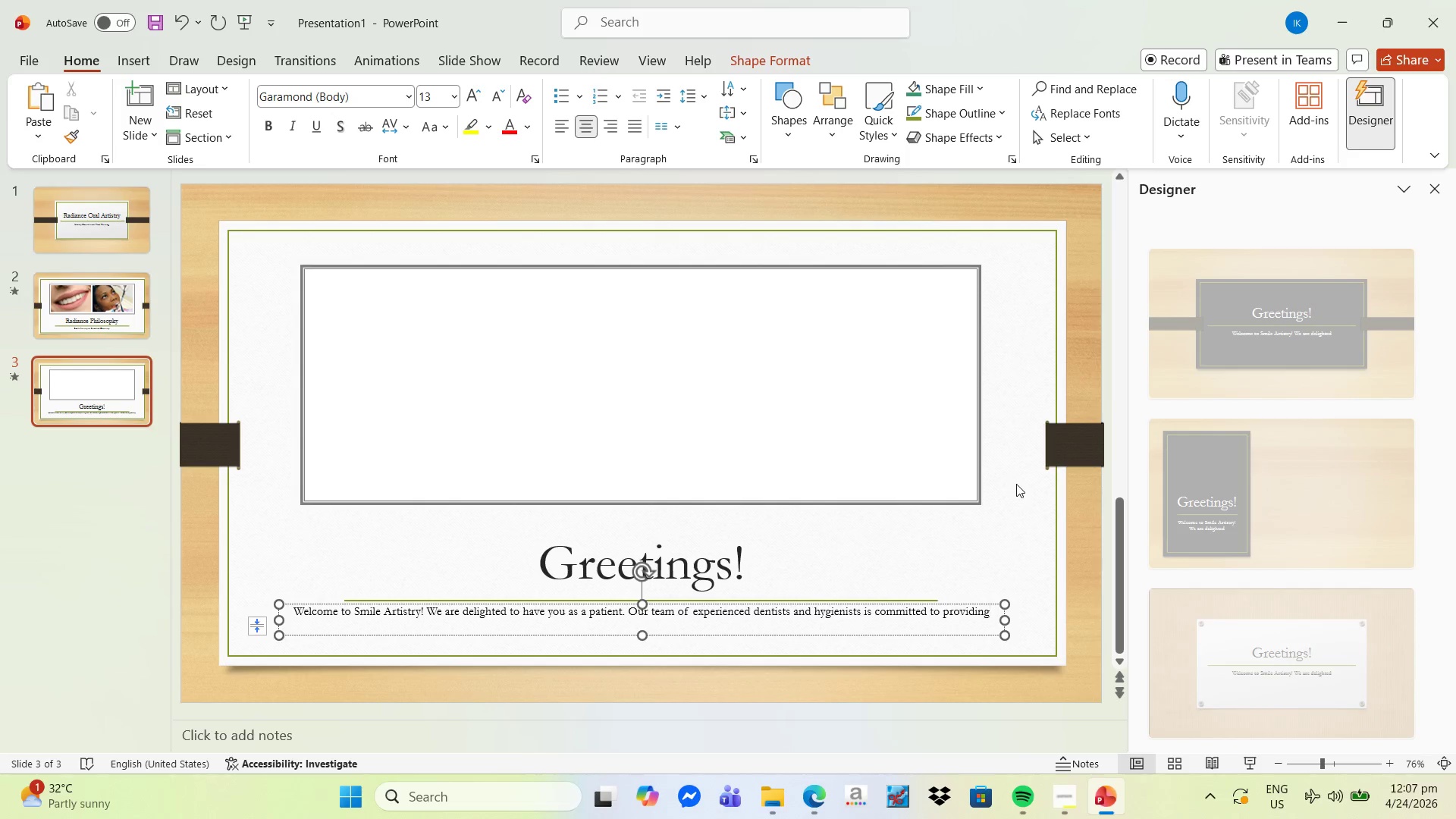 
type( you with)
 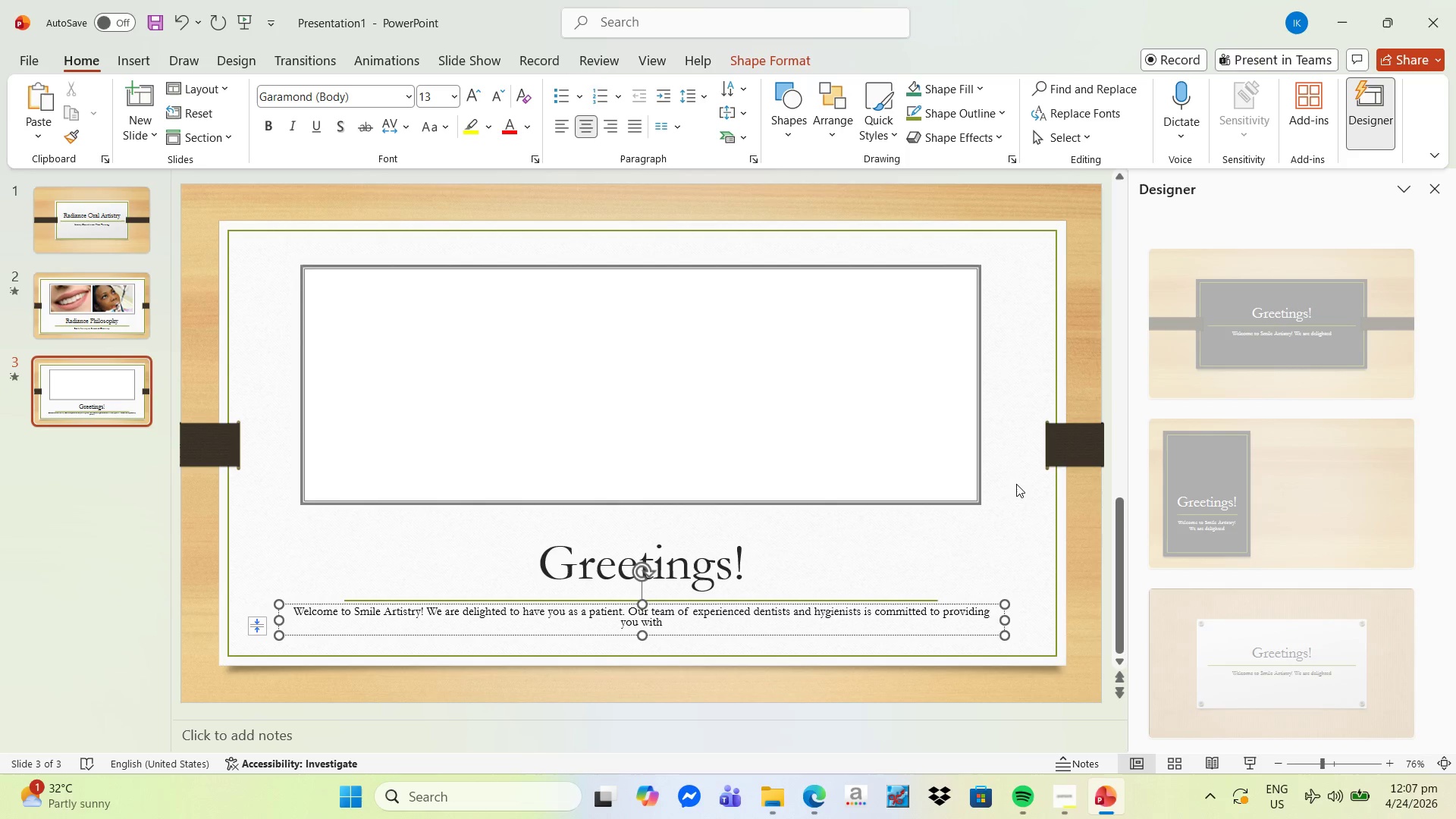 
type( the highest )
 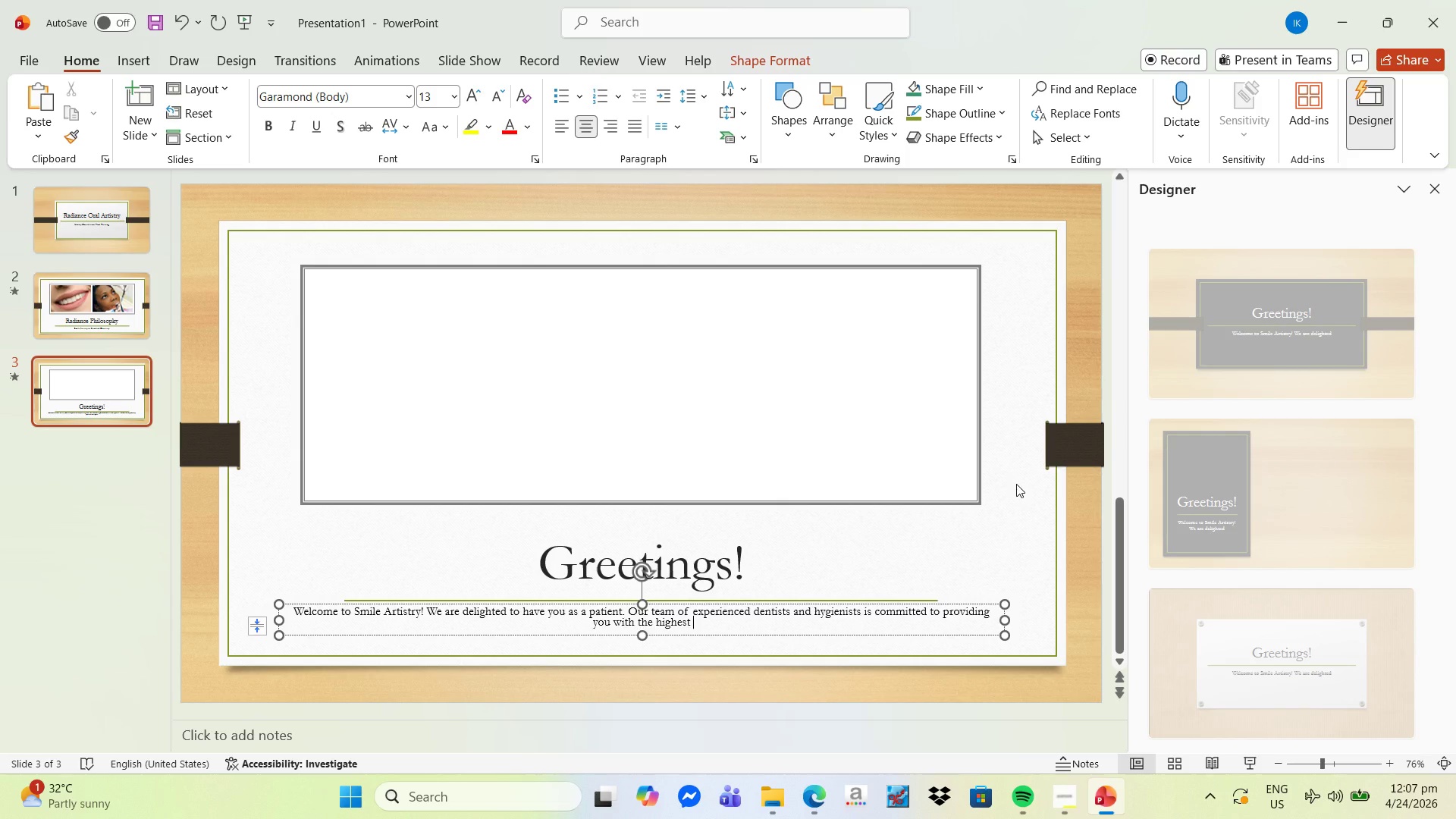 
type(quality)
 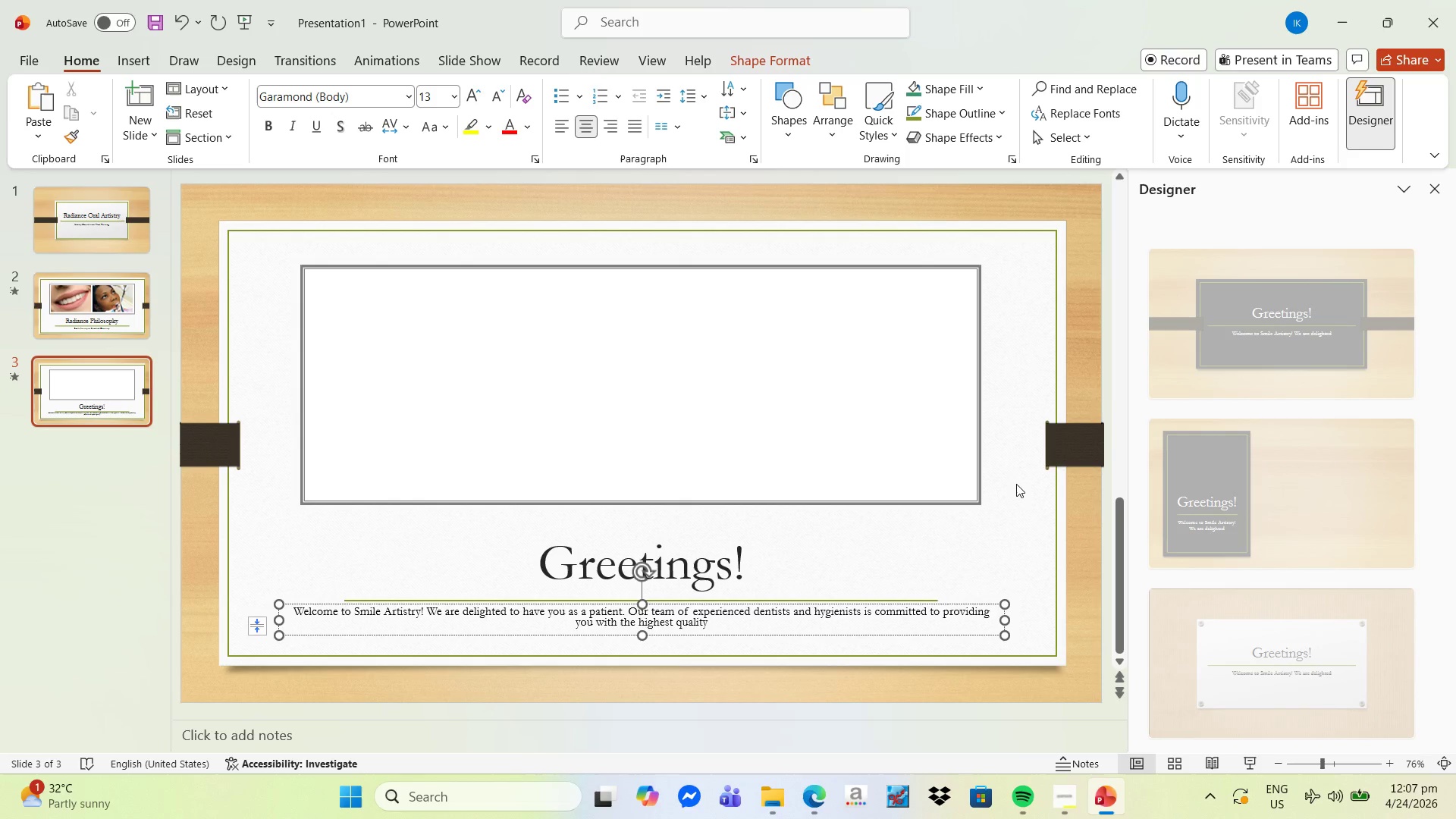 
type( dental care in a comfortable ad)
key(Backspace)
type(nd fi)
key(Backspace)
type(riendly environment,)
 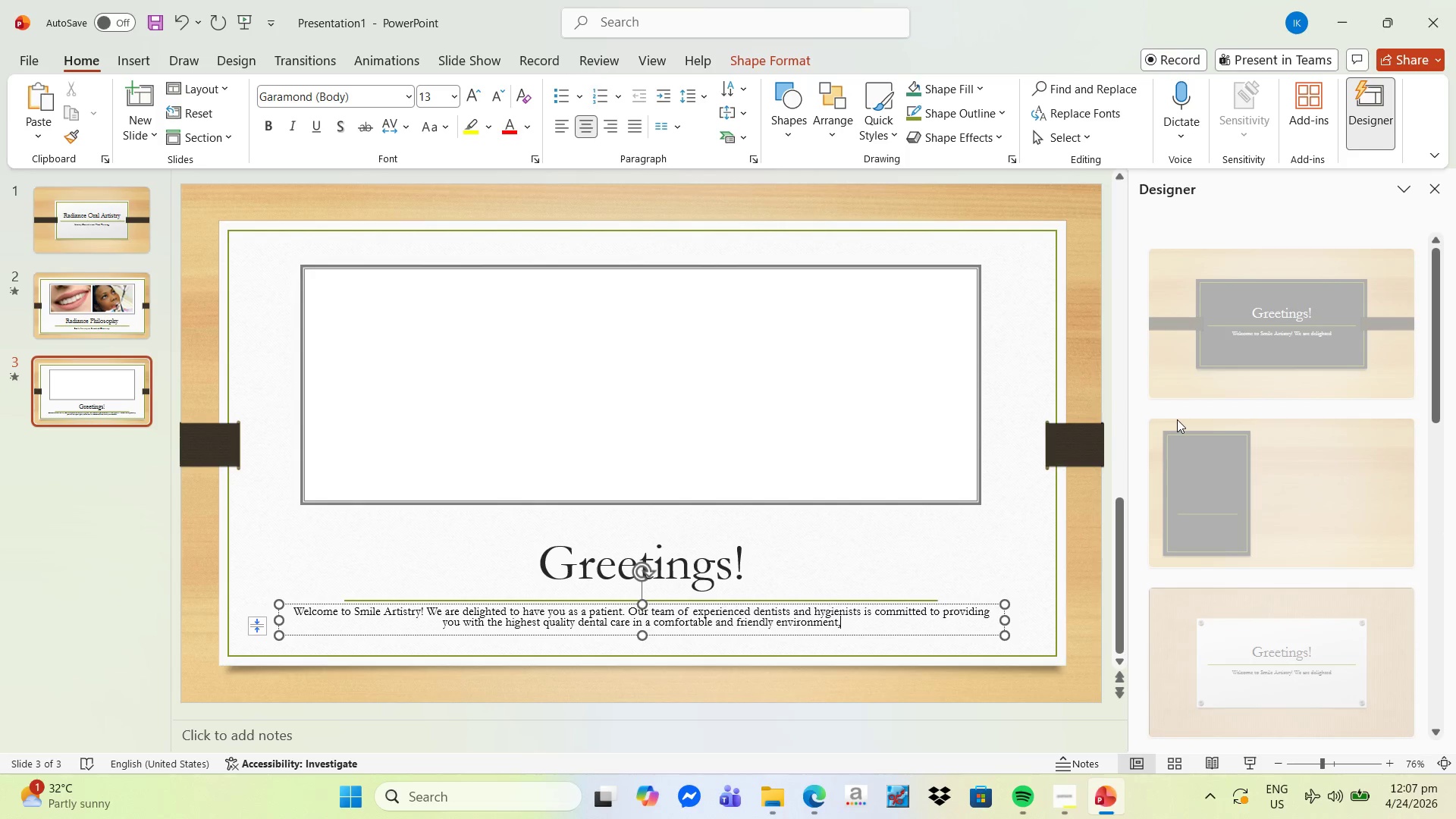 
key(Backspace)
 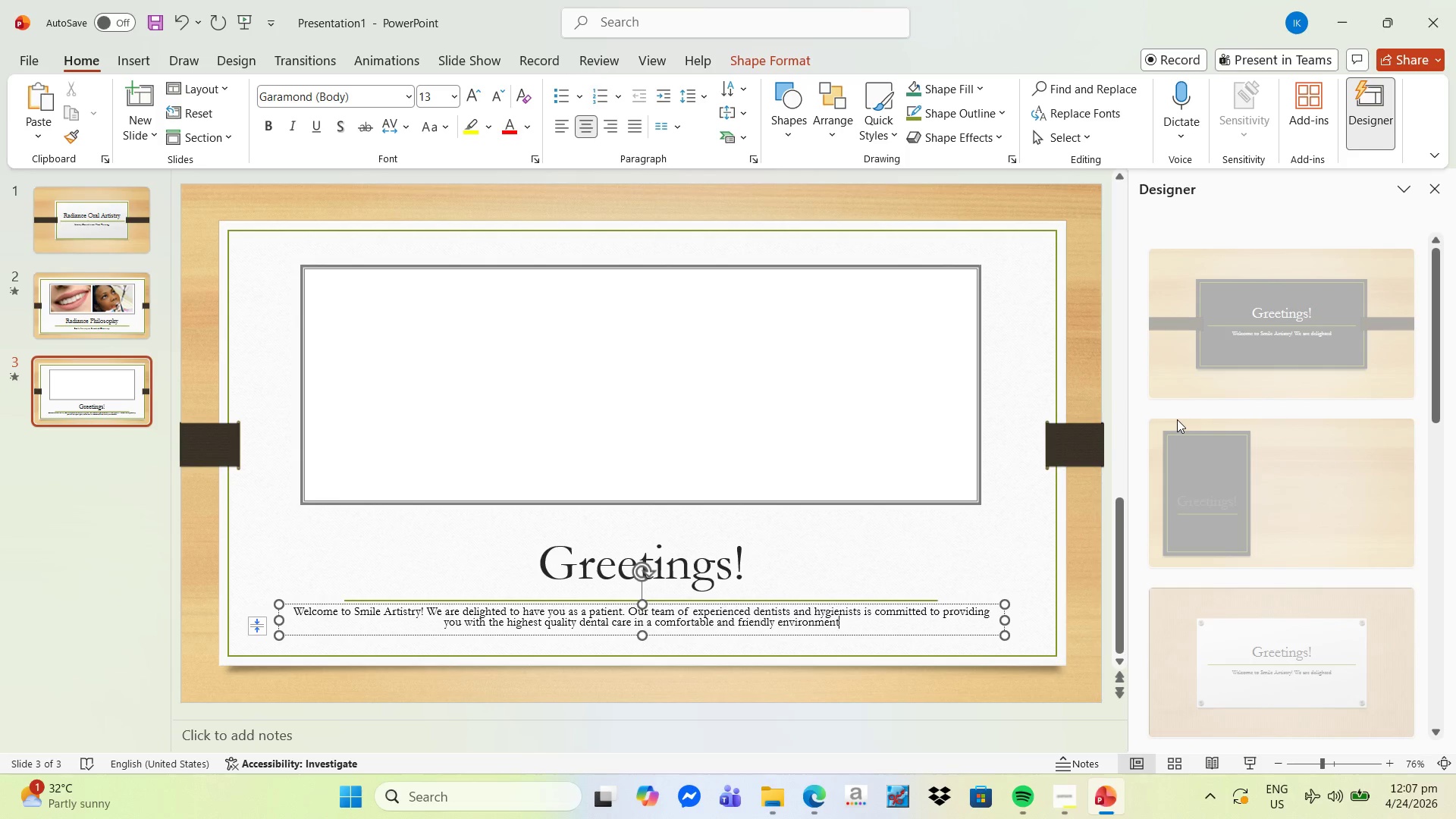 
key(Period)
 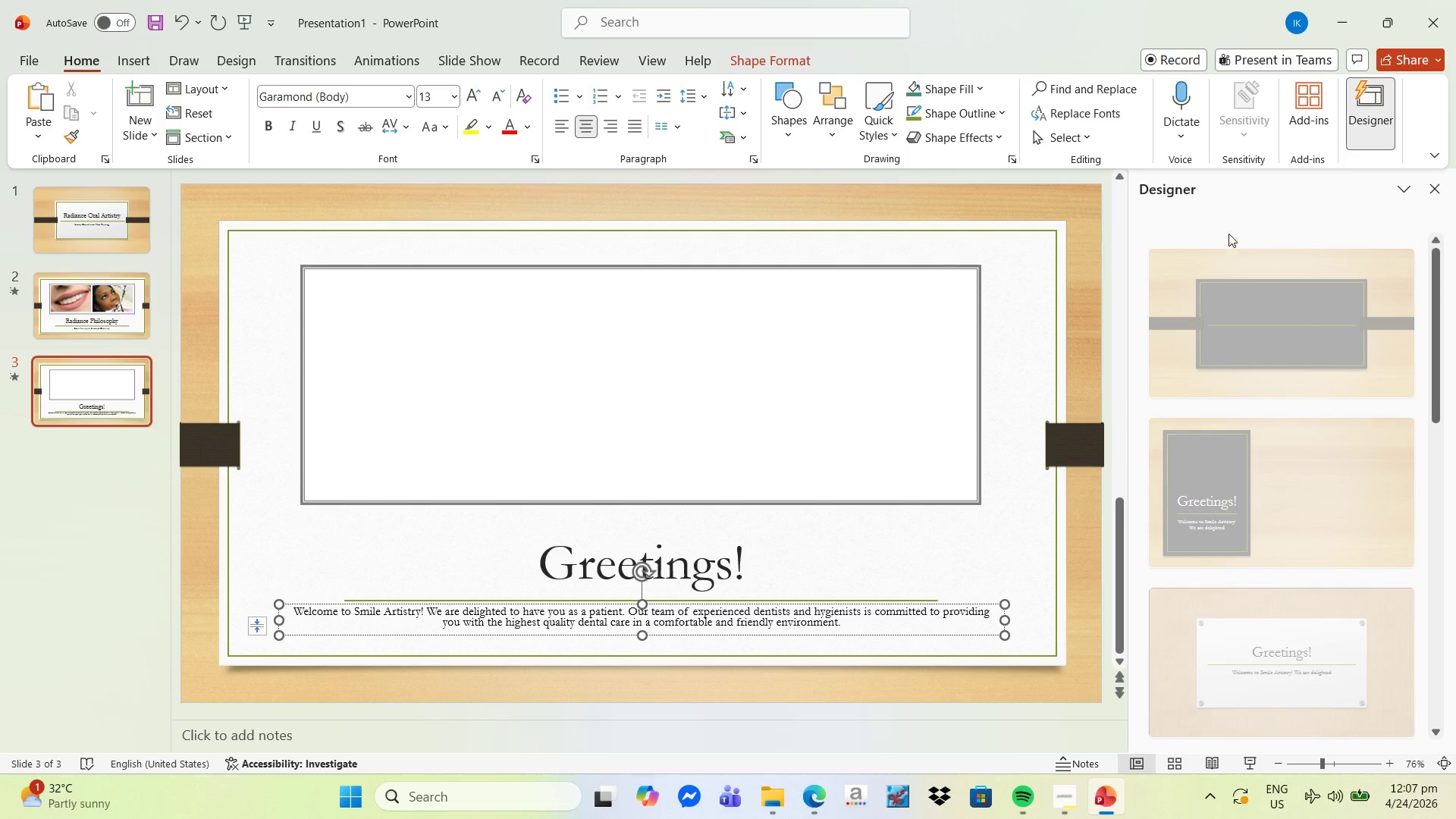 
left_click([1246, 227])
 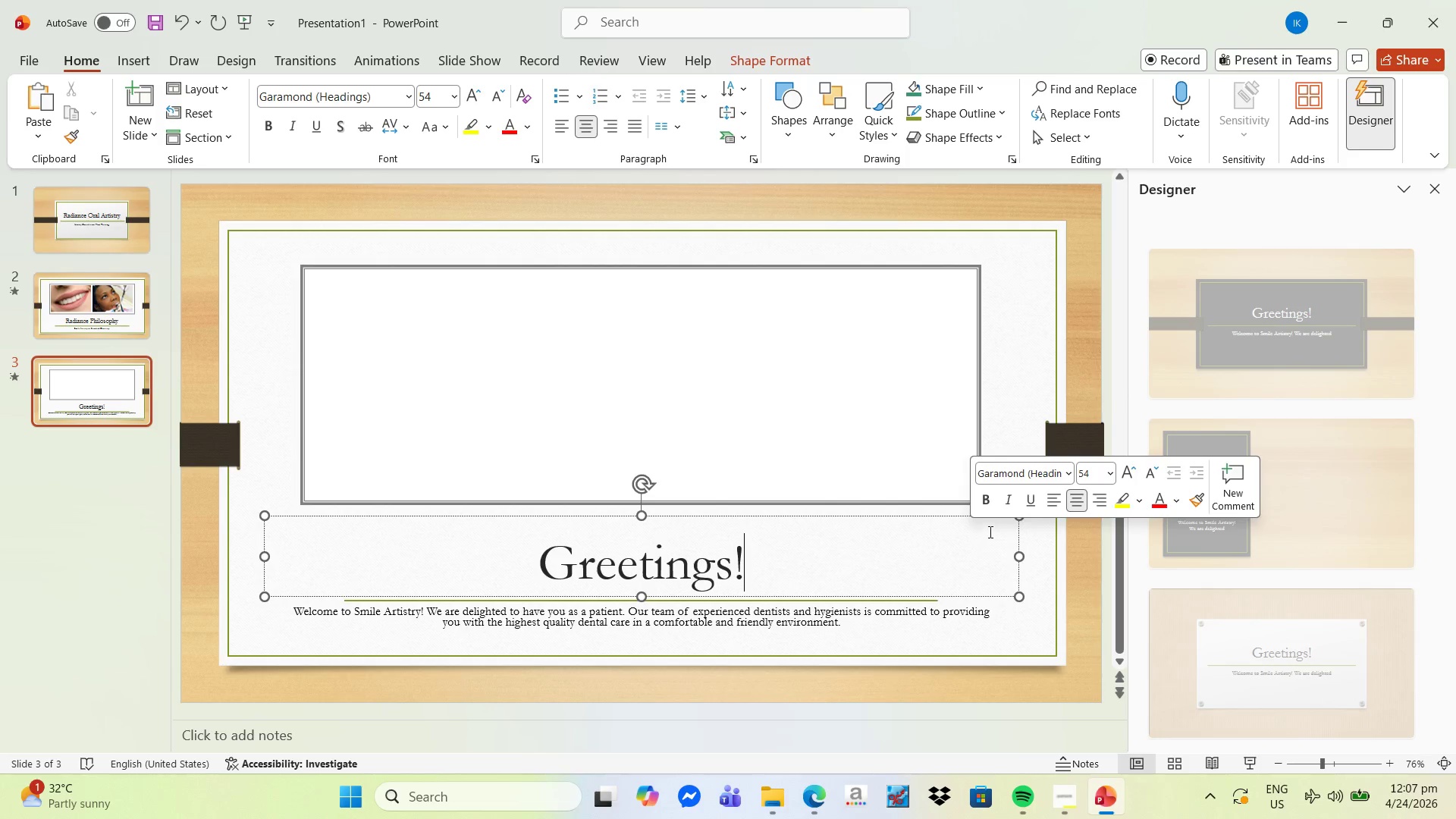 
left_click([1046, 387])
 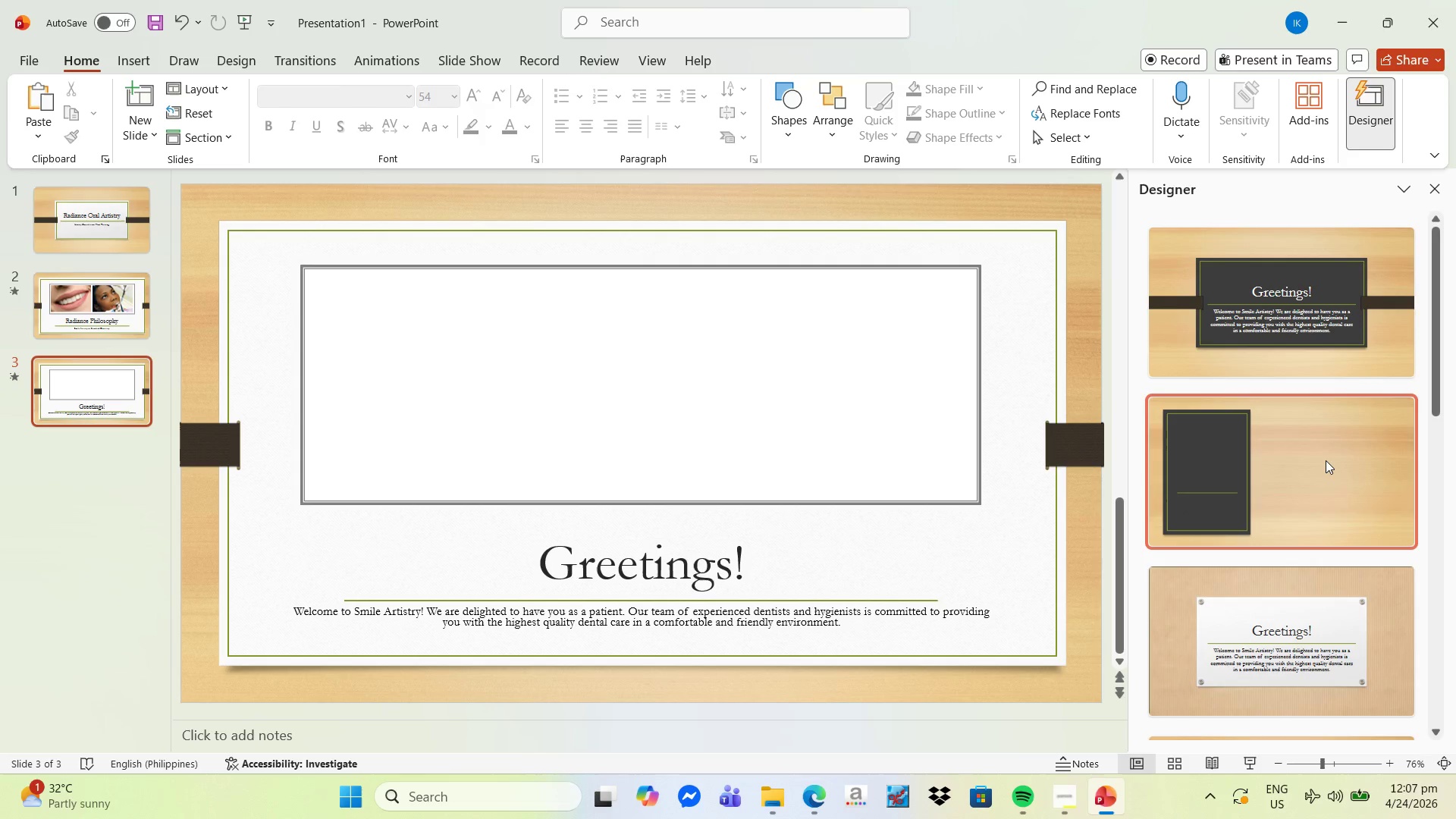 
scroll: coordinate [1329, 472], scroll_direction: down, amount: 17.0
 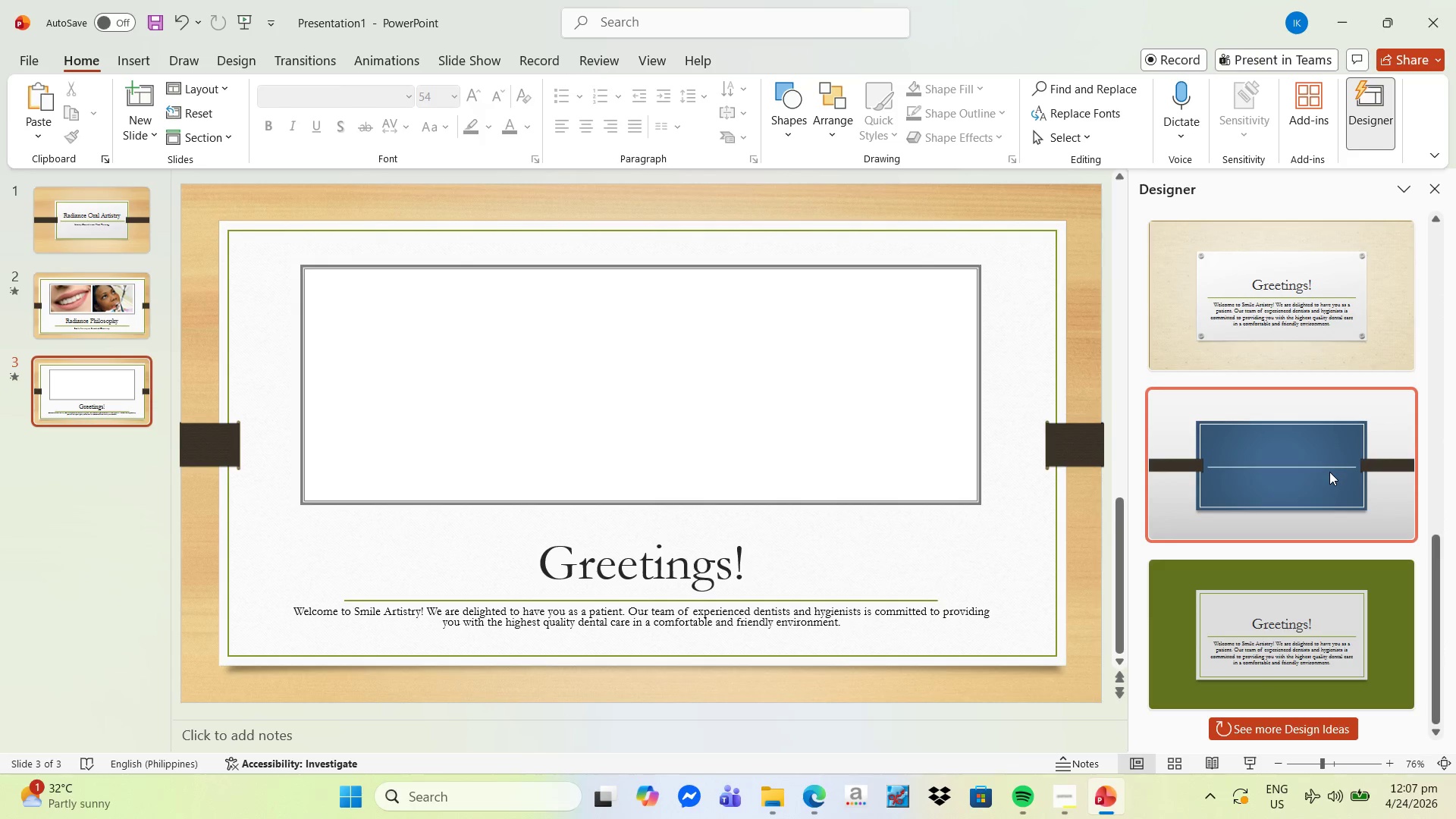 
scroll: coordinate [1321, 475], scroll_direction: up, amount: 21.0
 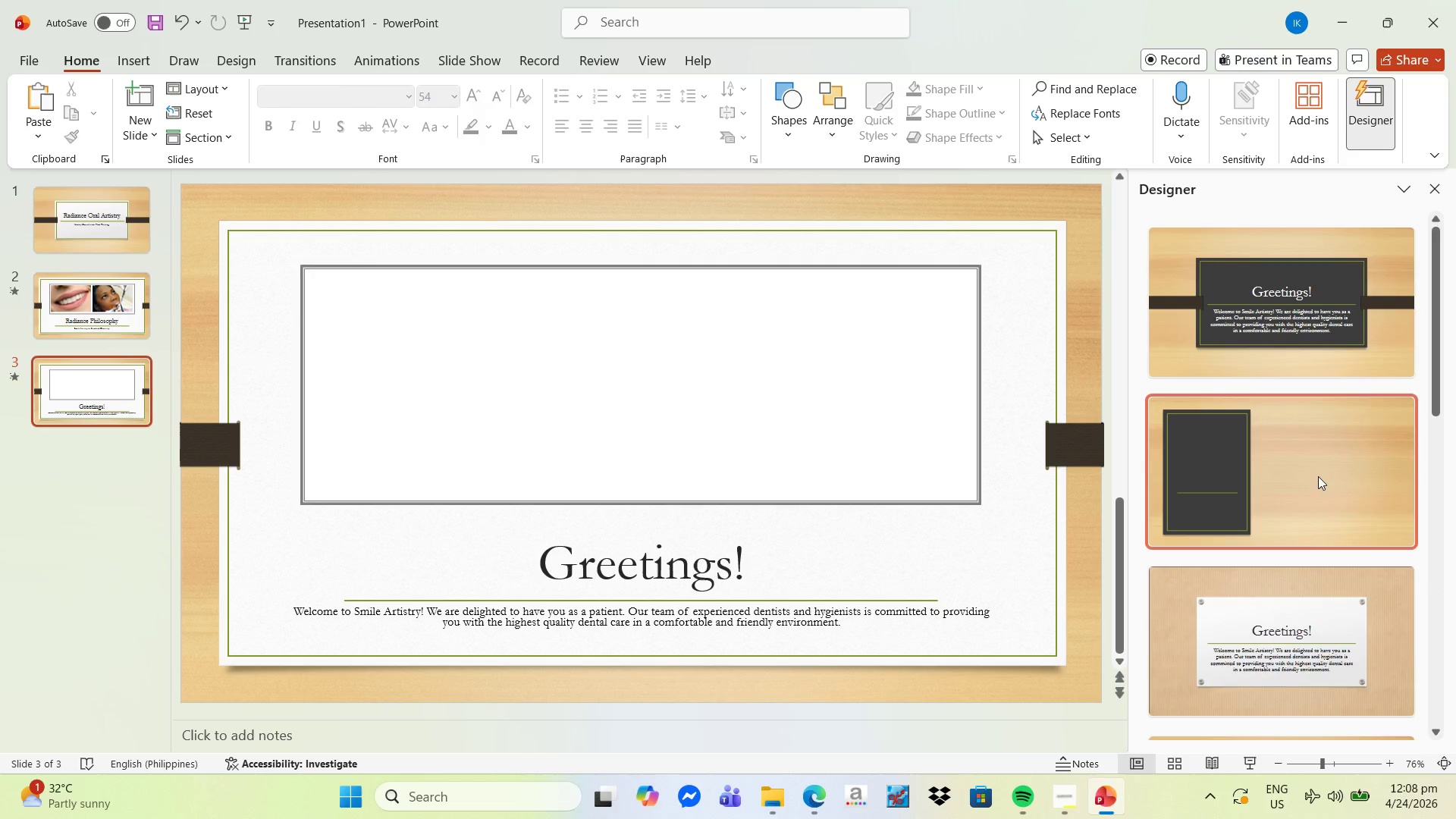 
scroll: coordinate [1304, 488], scroll_direction: down, amount: 3.0
 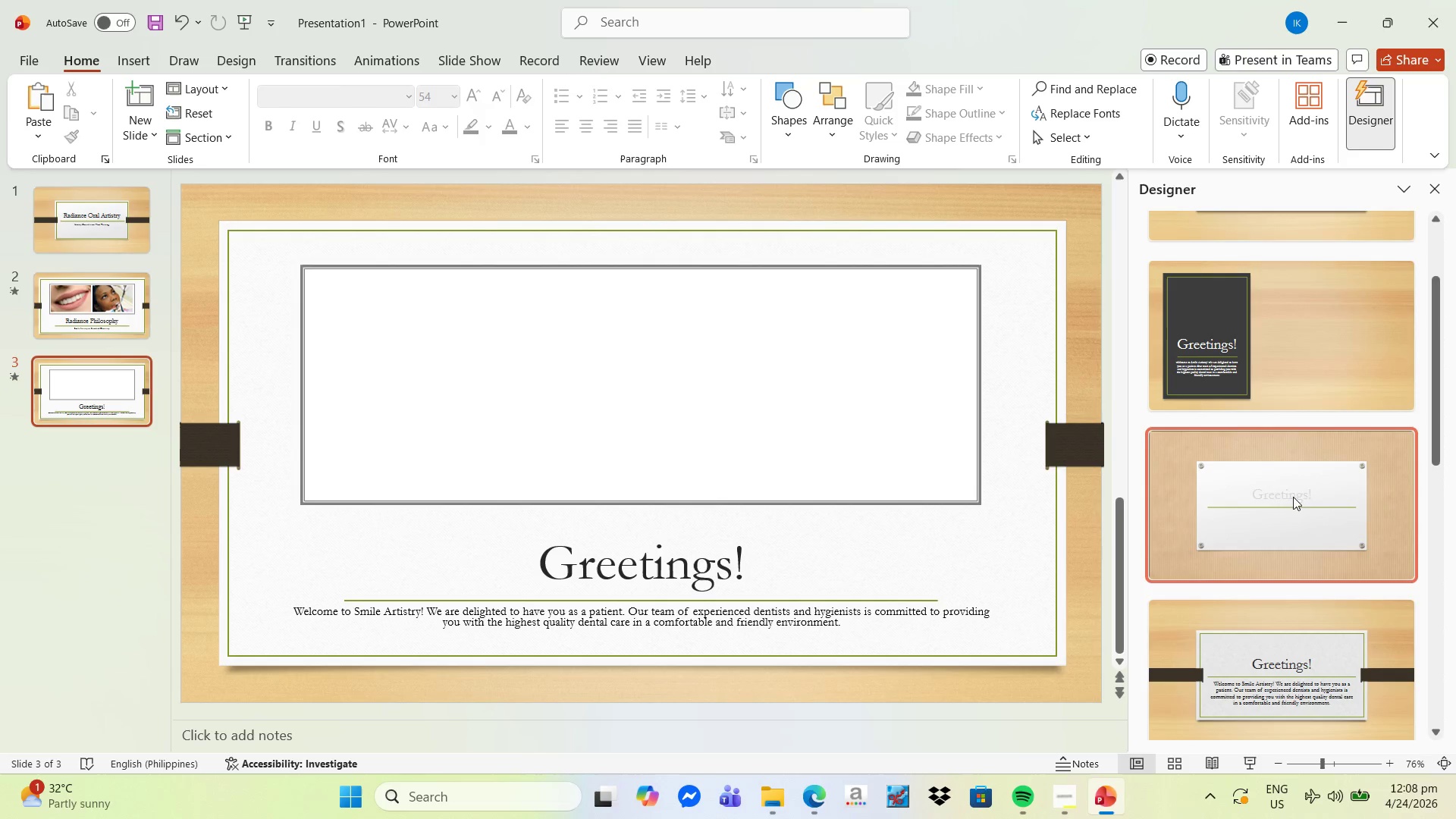 
left_click([1271, 574])
 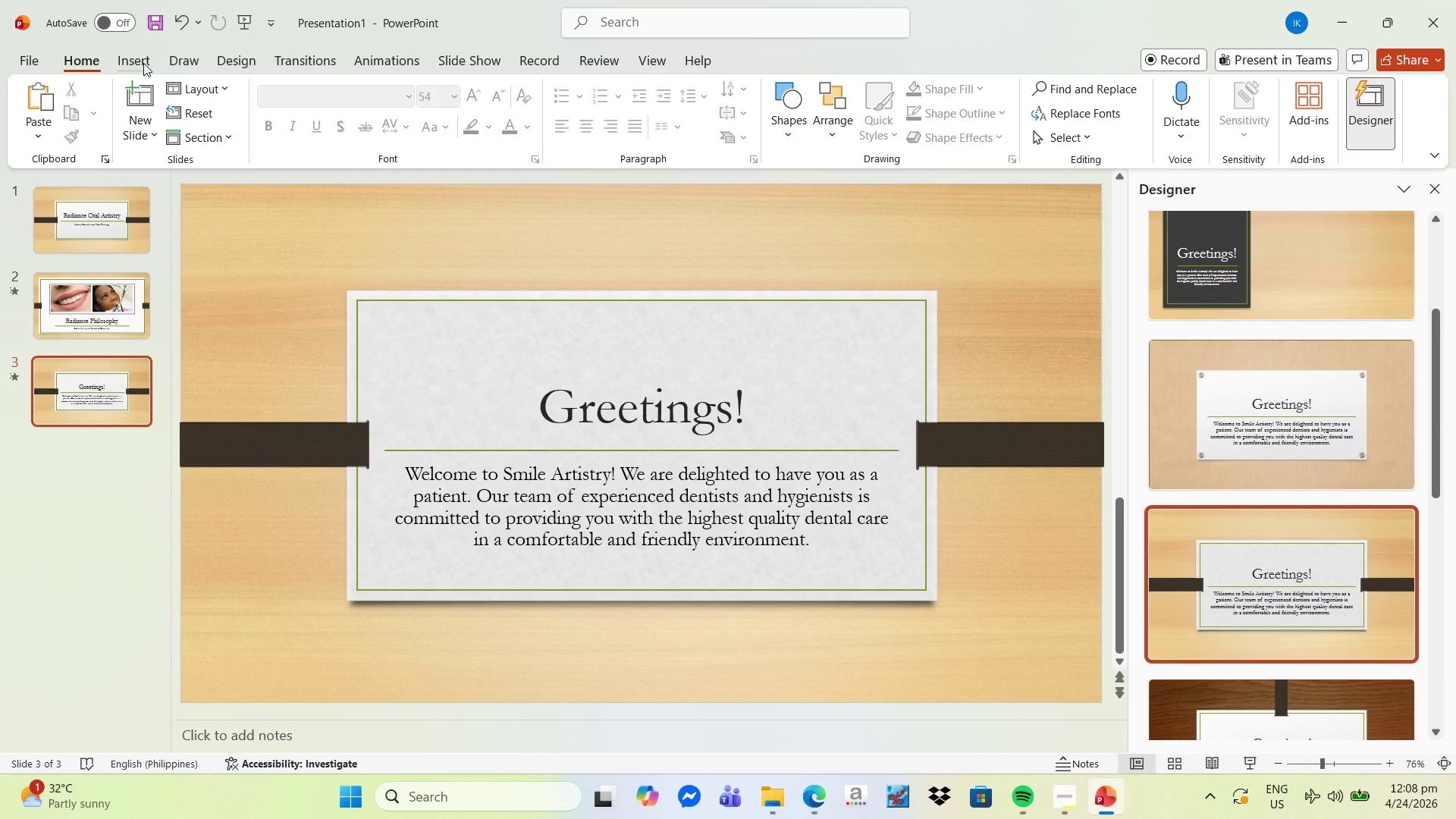 
scroll: coordinate [1271, 574], scroll_direction: down, amount: 2.0
 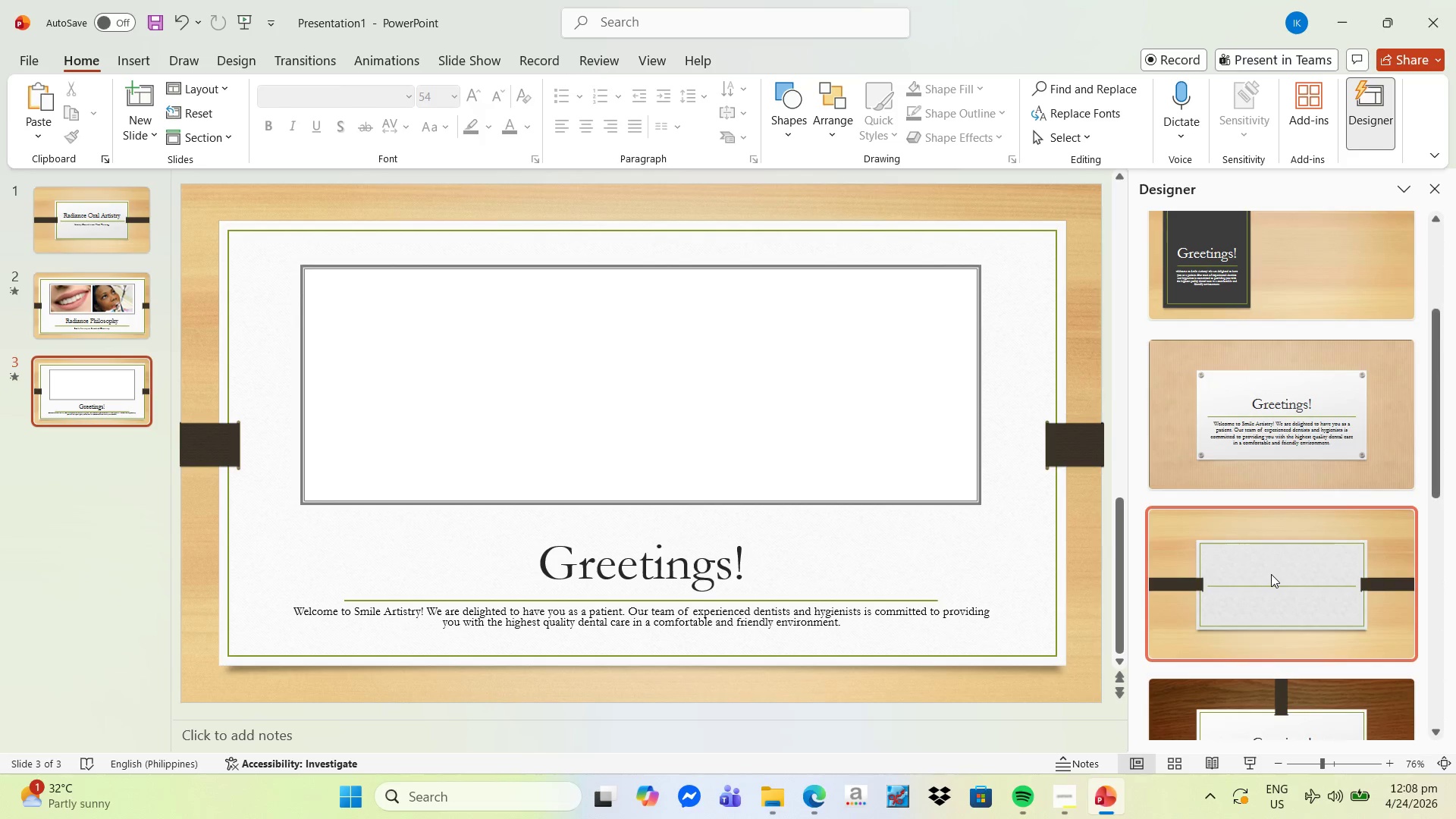 
left_click([145, 64])
 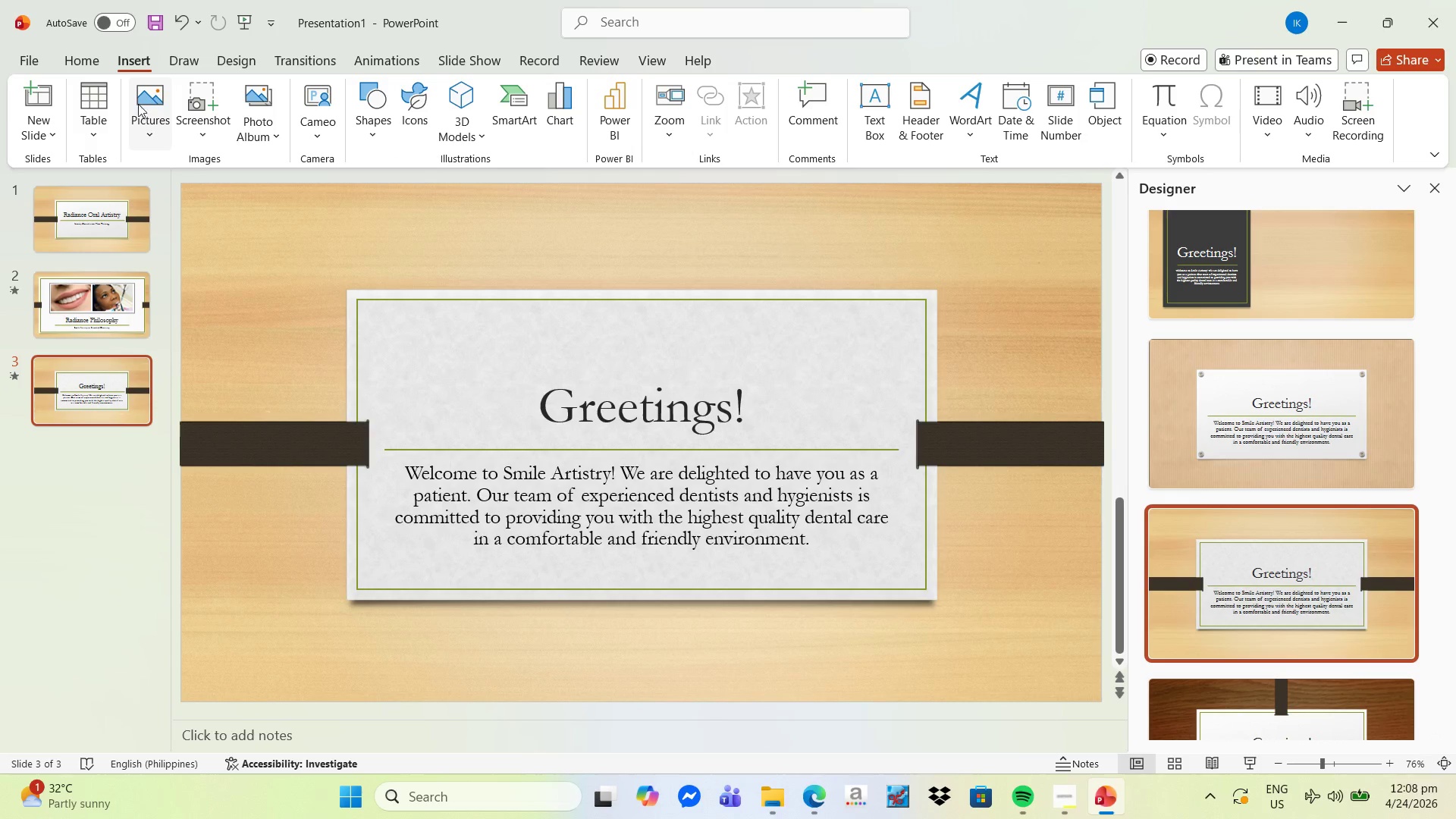 
left_click([147, 100])
 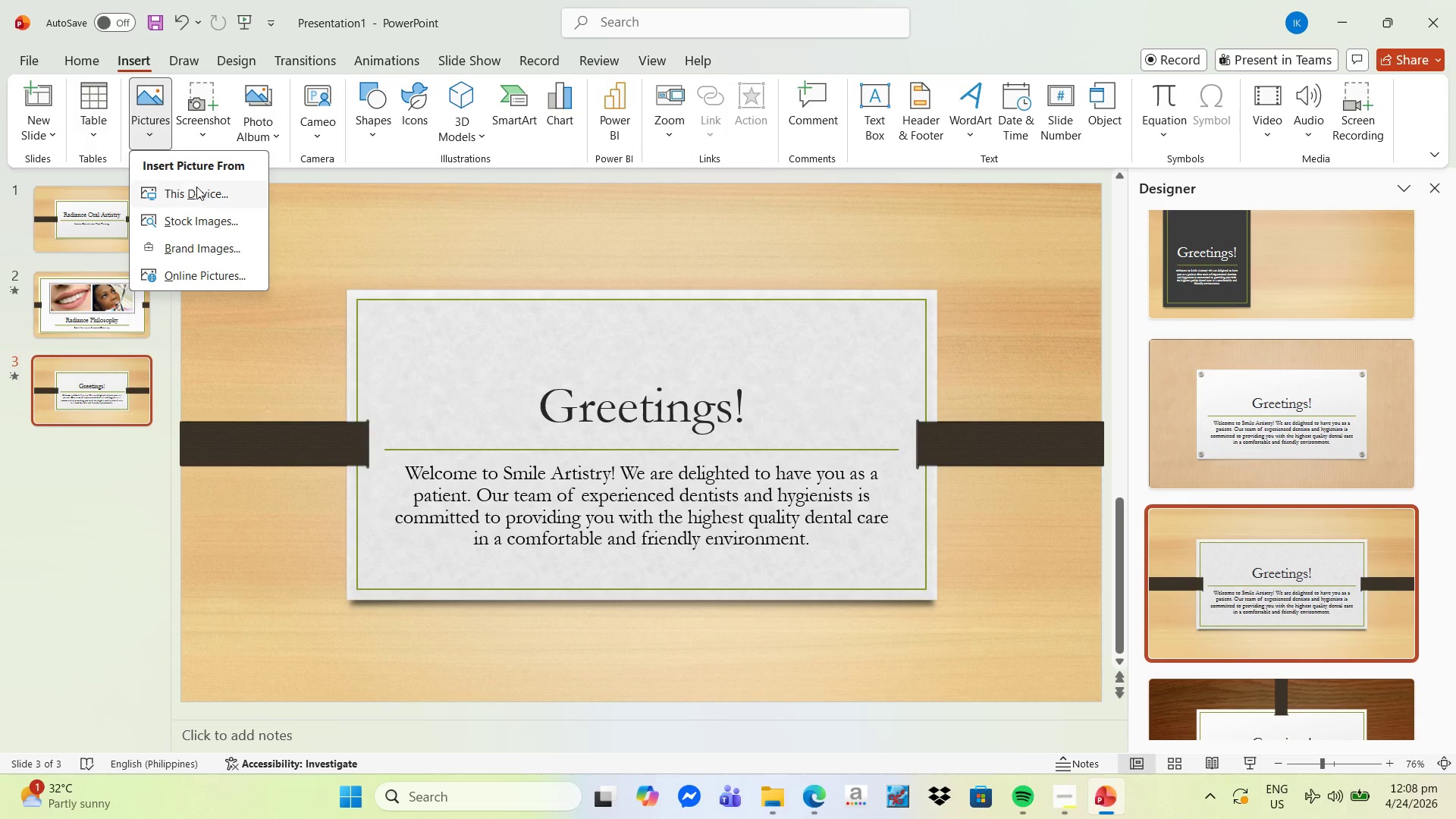 
left_click([203, 193])
 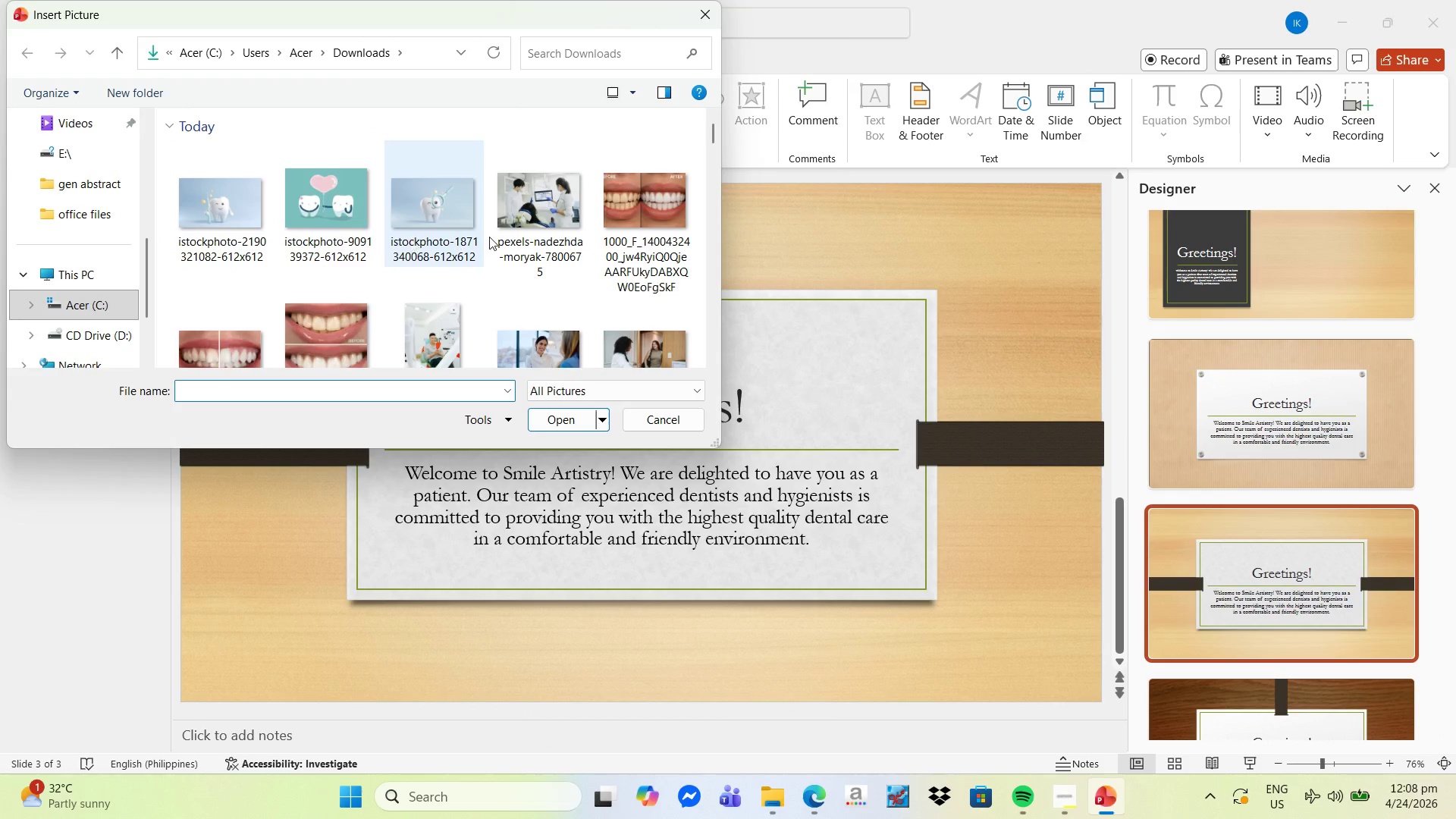 
scroll: coordinate [494, 239], scroll_direction: down, amount: 3.0
 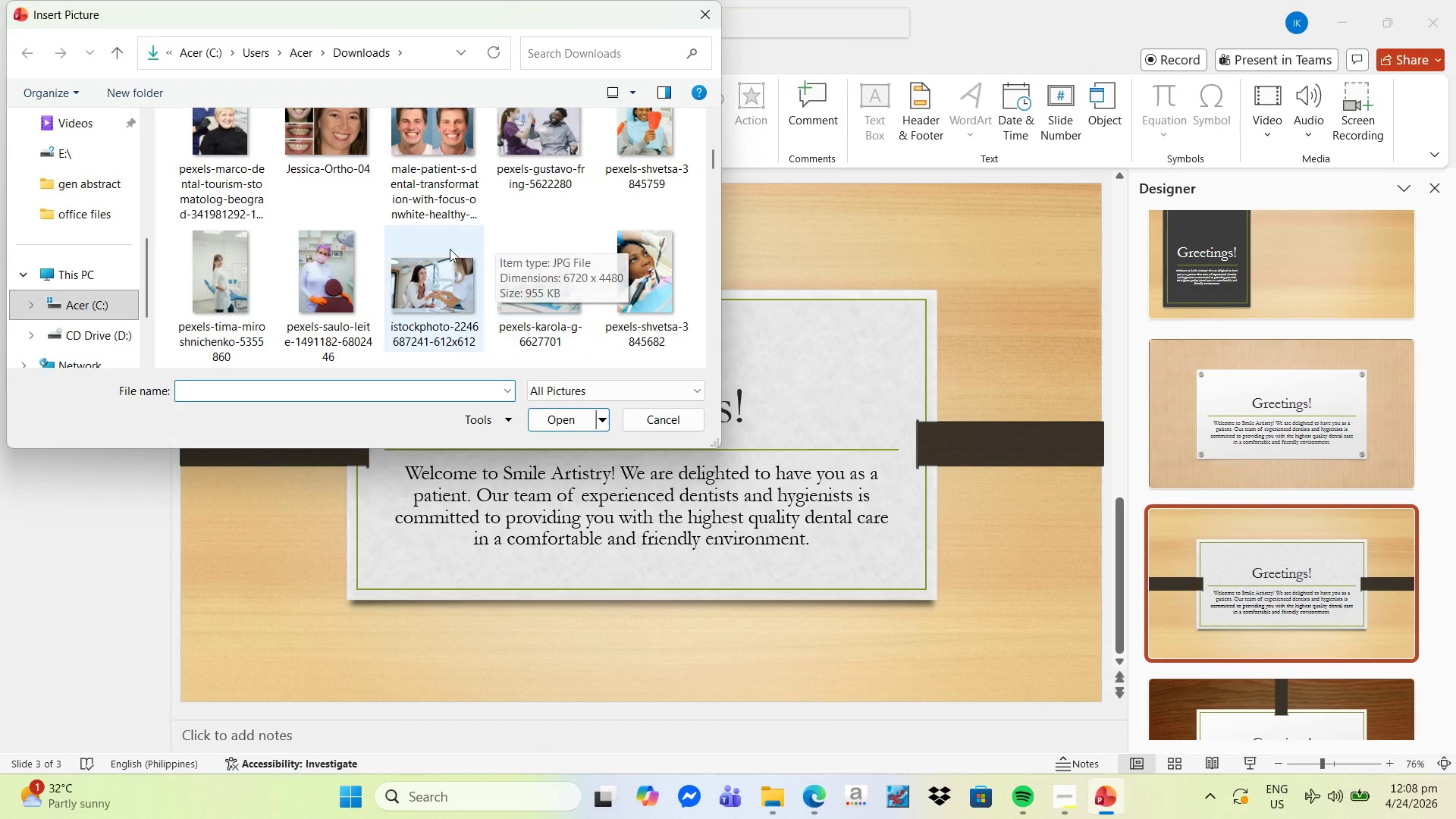 
left_click([217, 289])
 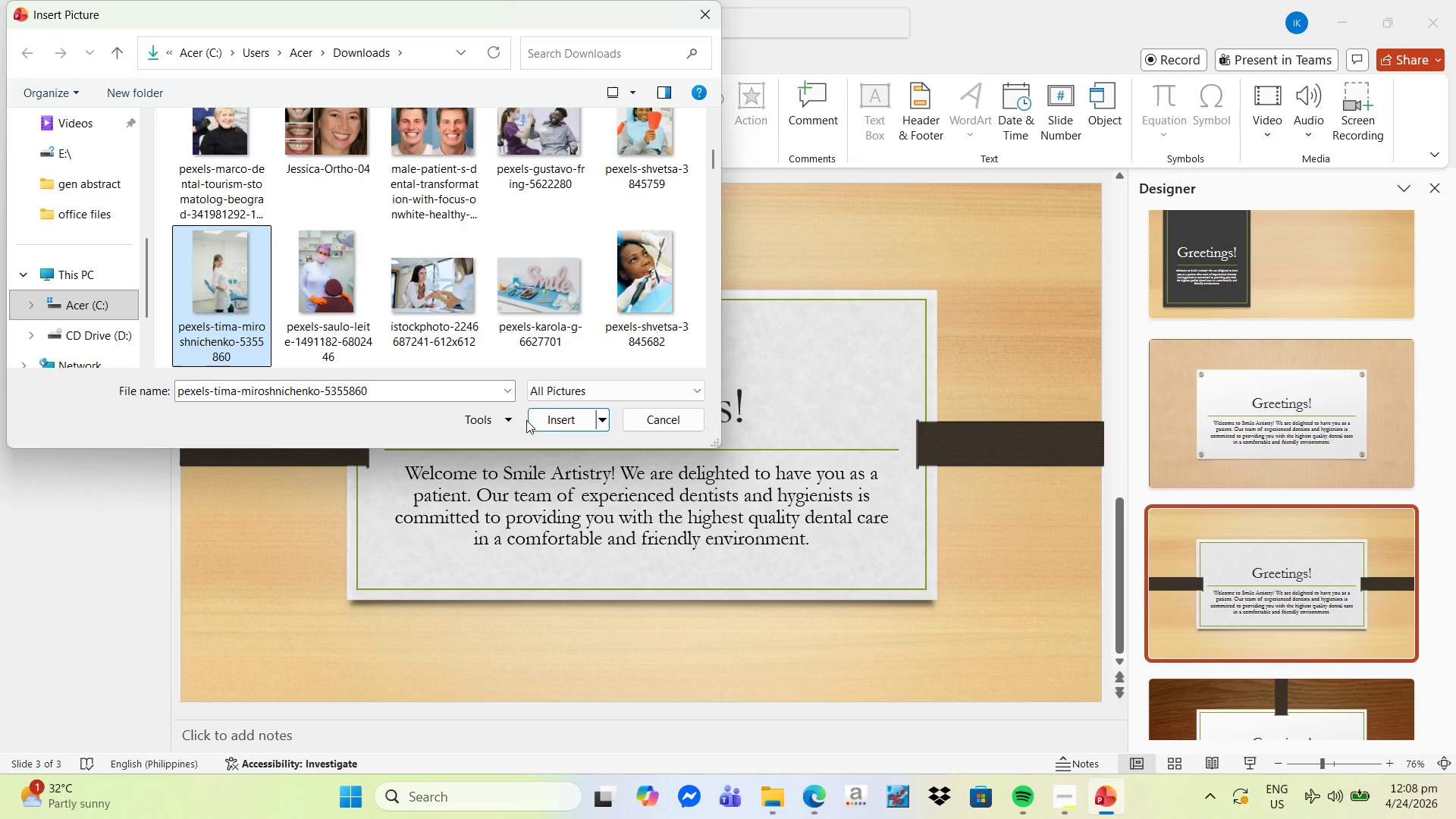 
left_click([563, 420])
 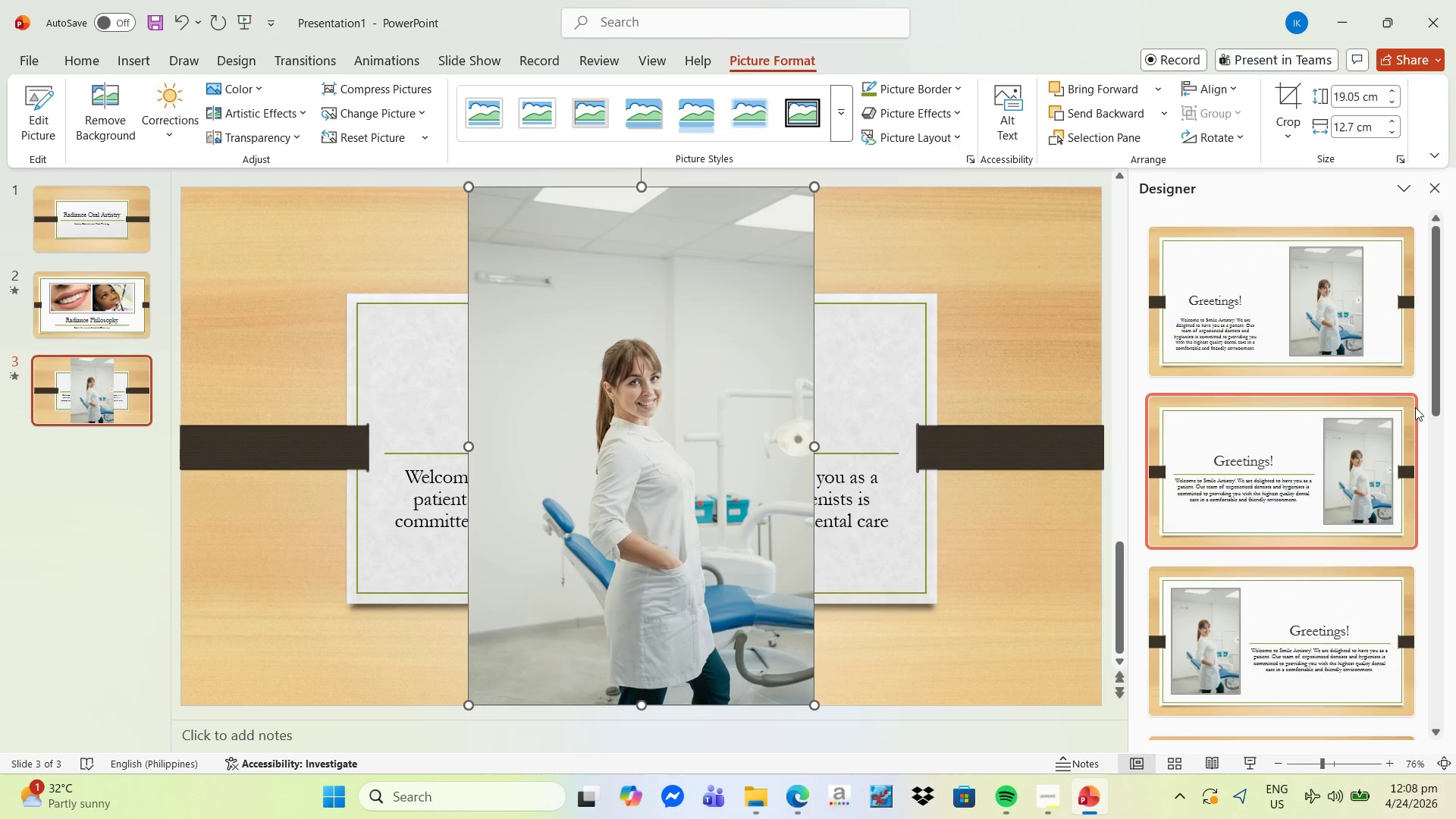 
wait(6.7)
 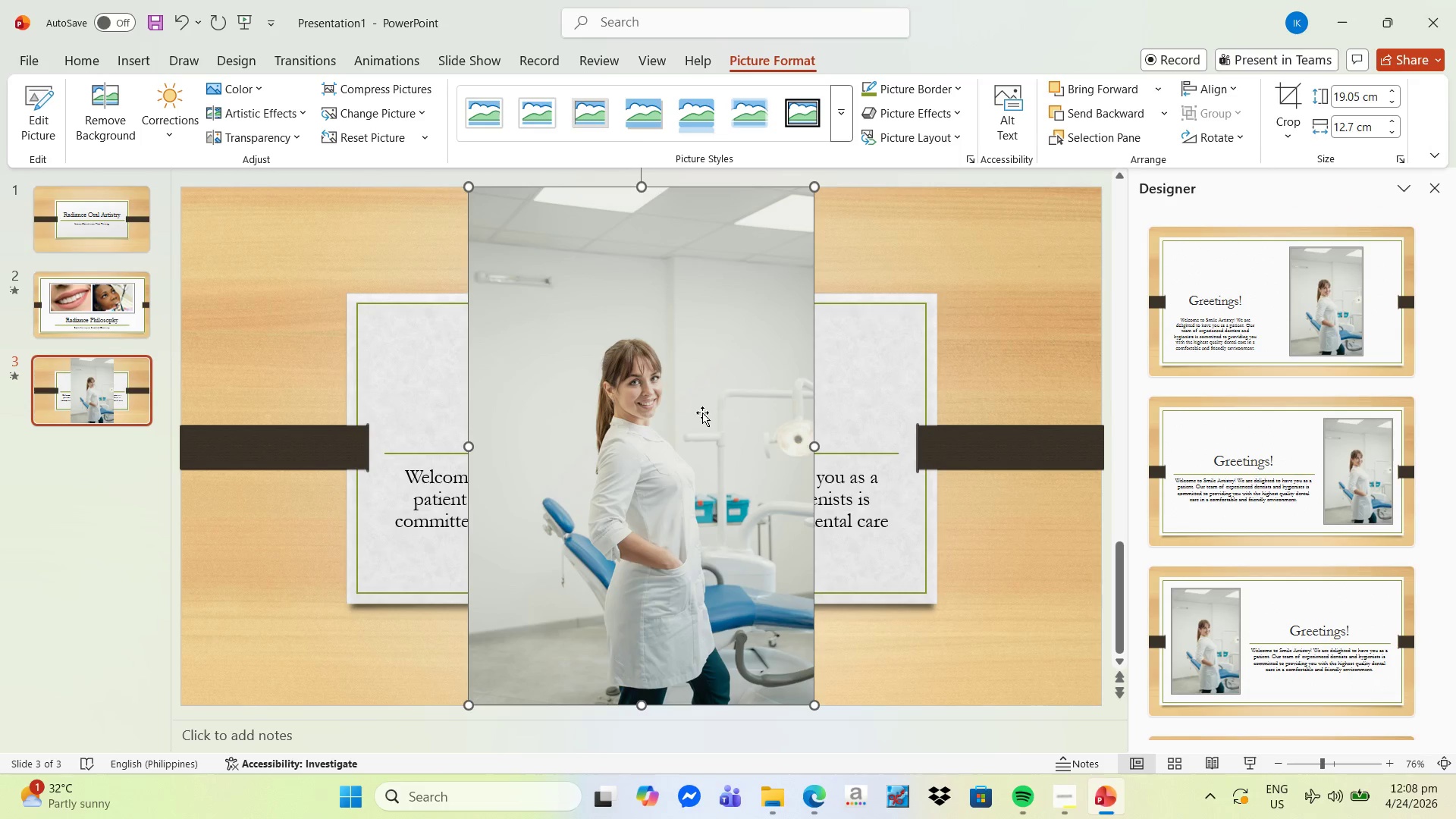 
left_click([1352, 453])
 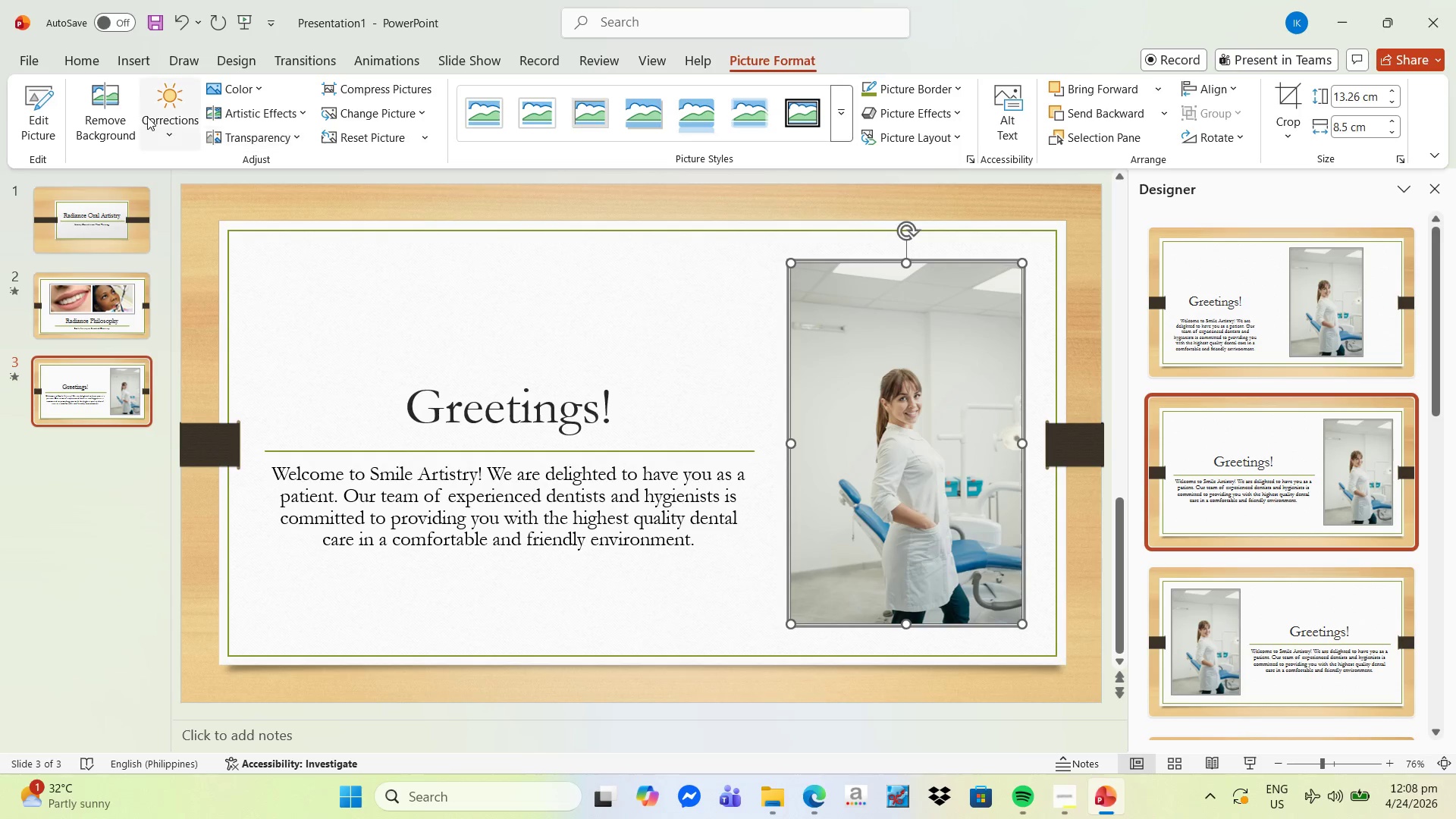 
left_click([142, 62])
 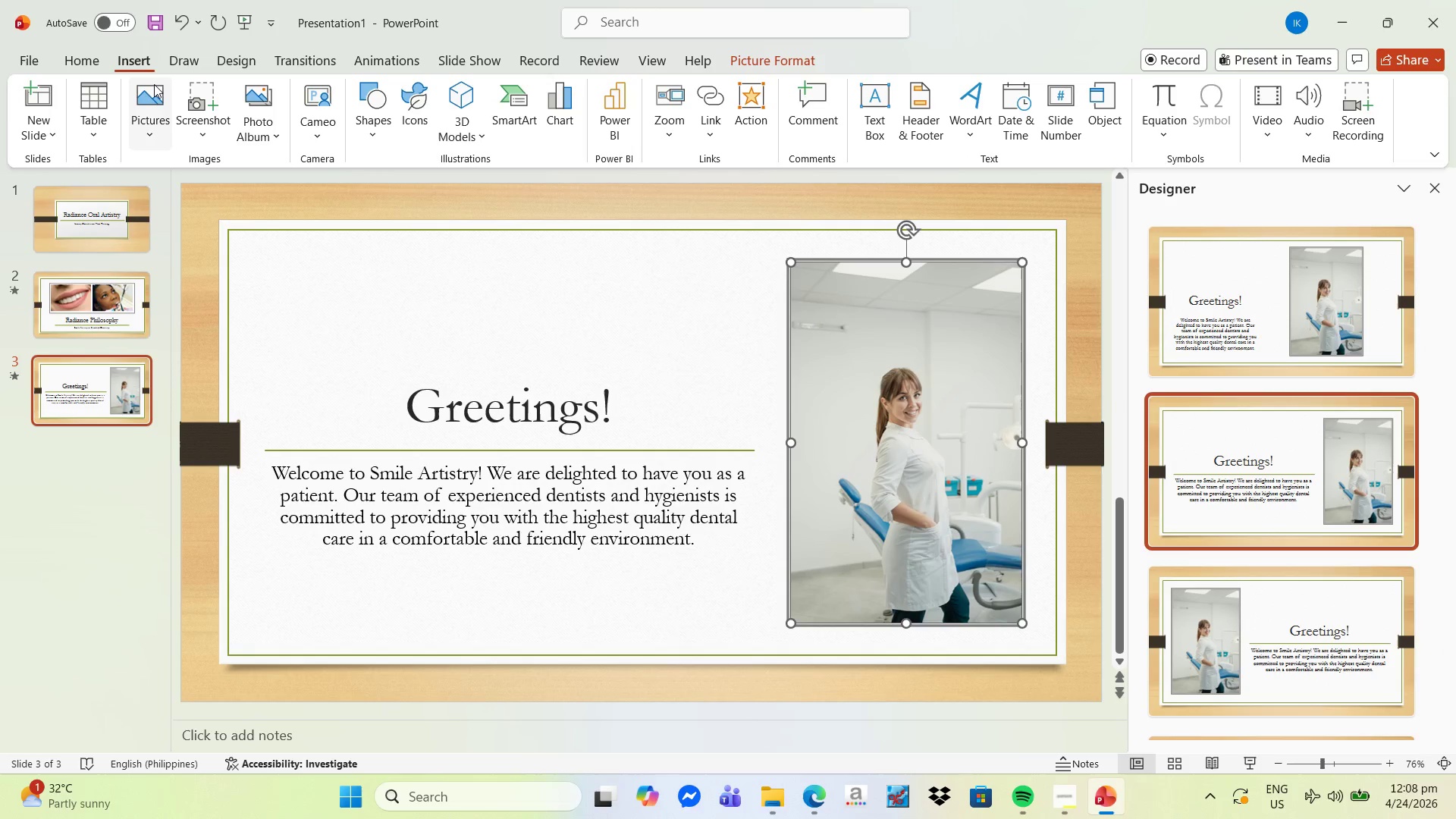 
left_click([158, 86])
 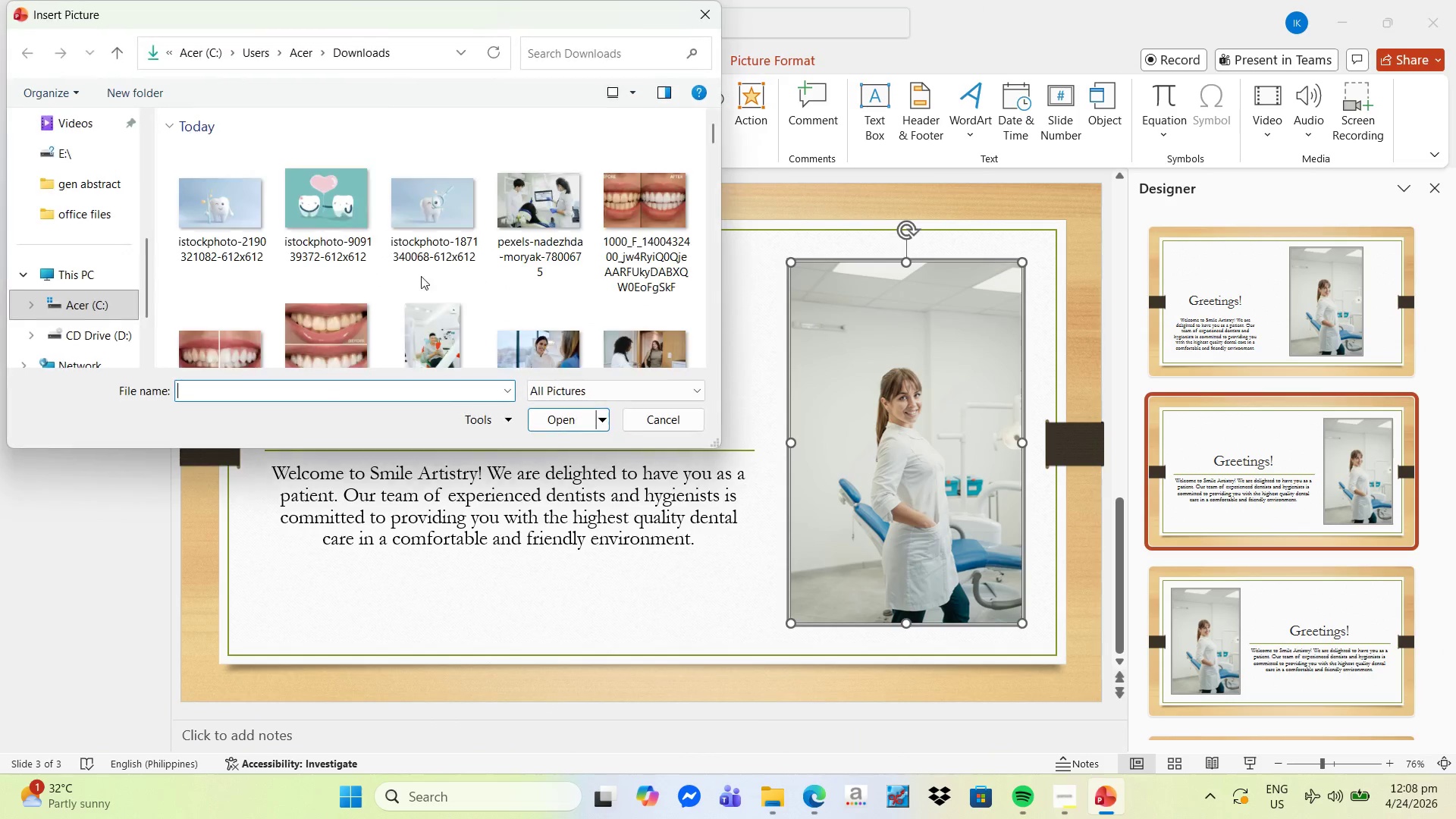 
scroll: coordinate [500, 309], scroll_direction: down, amount: 4.0
 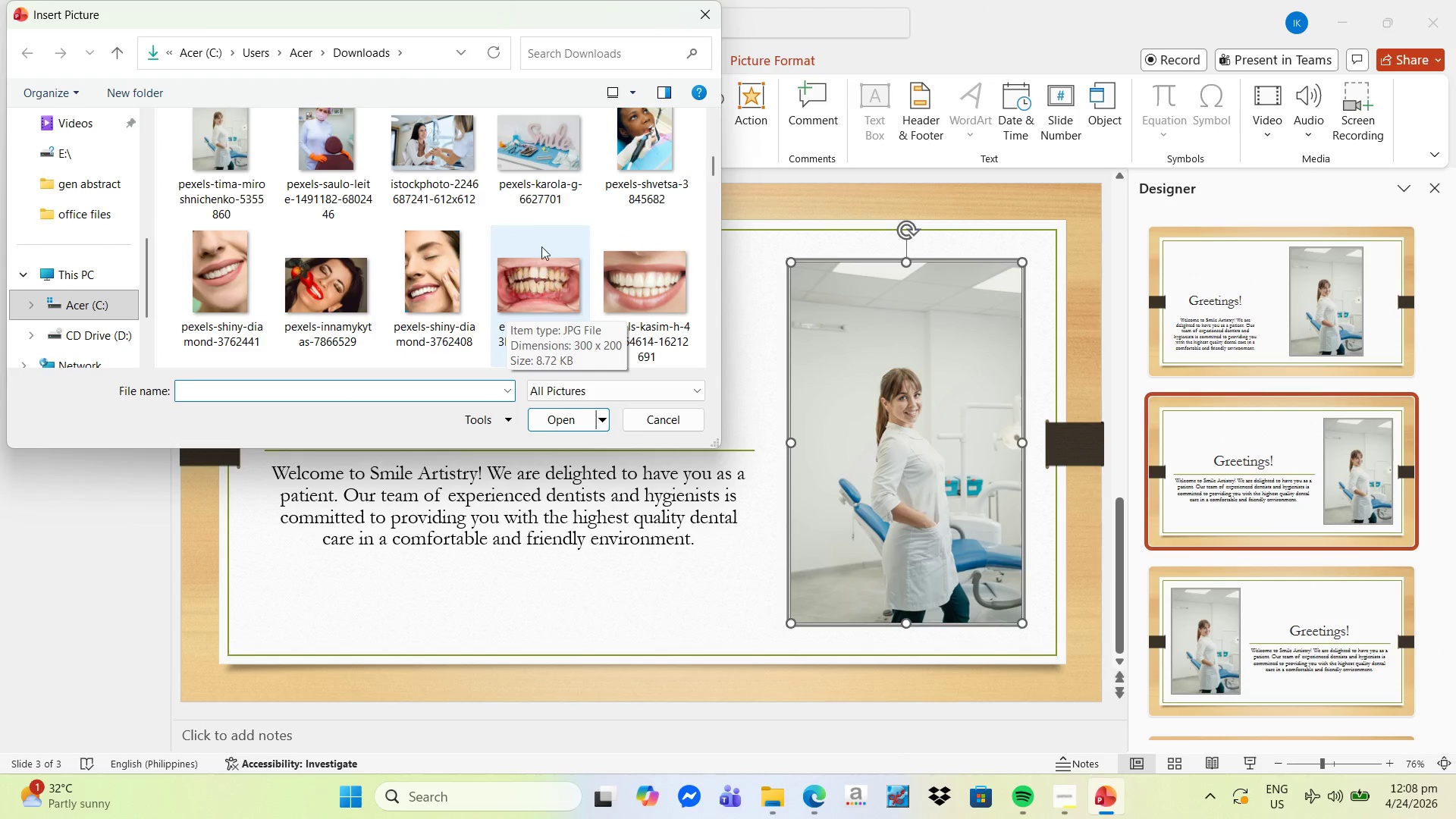 
left_click([533, 164])
 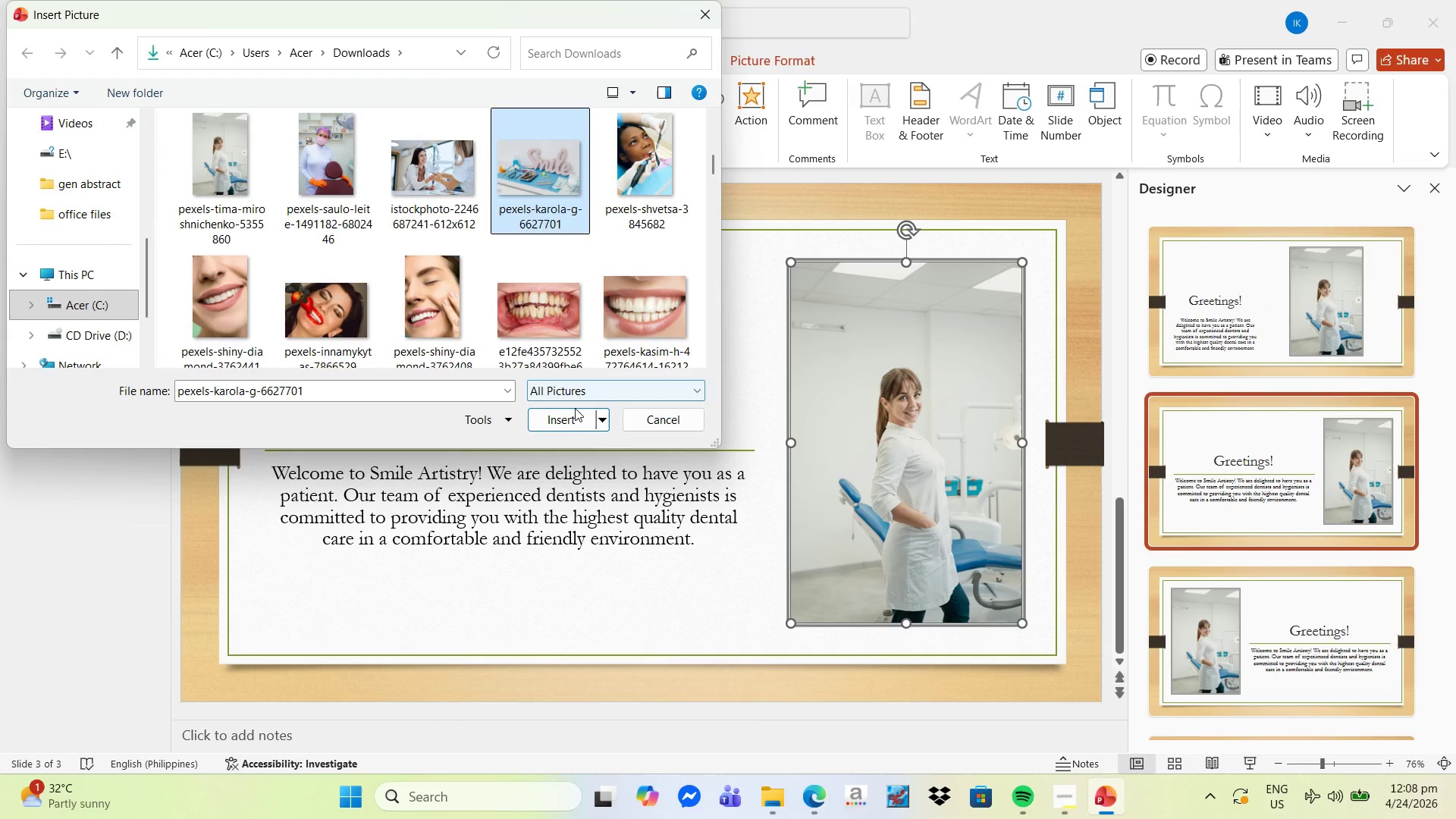 
left_click([568, 413])
 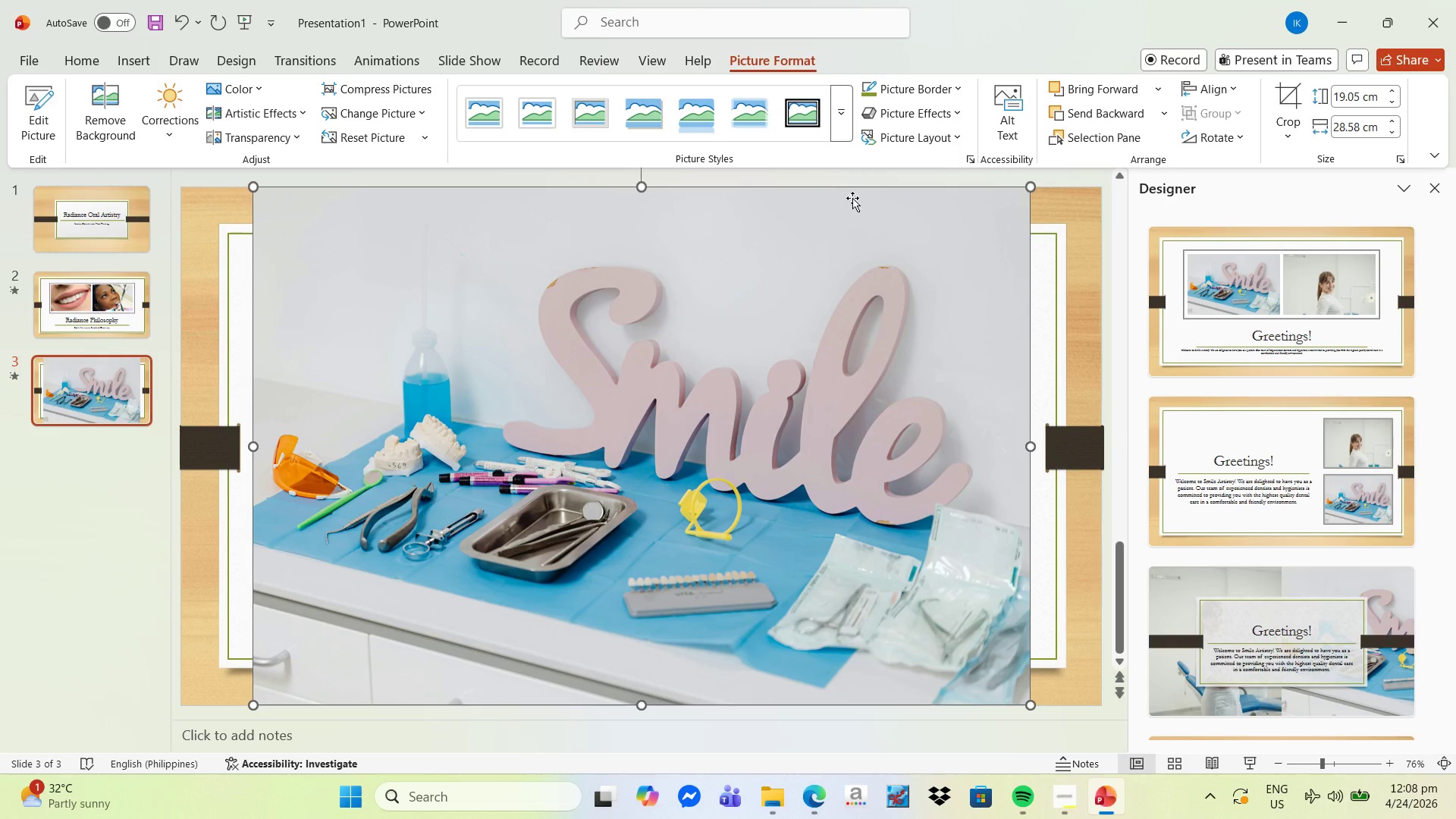 
wait(5.47)
 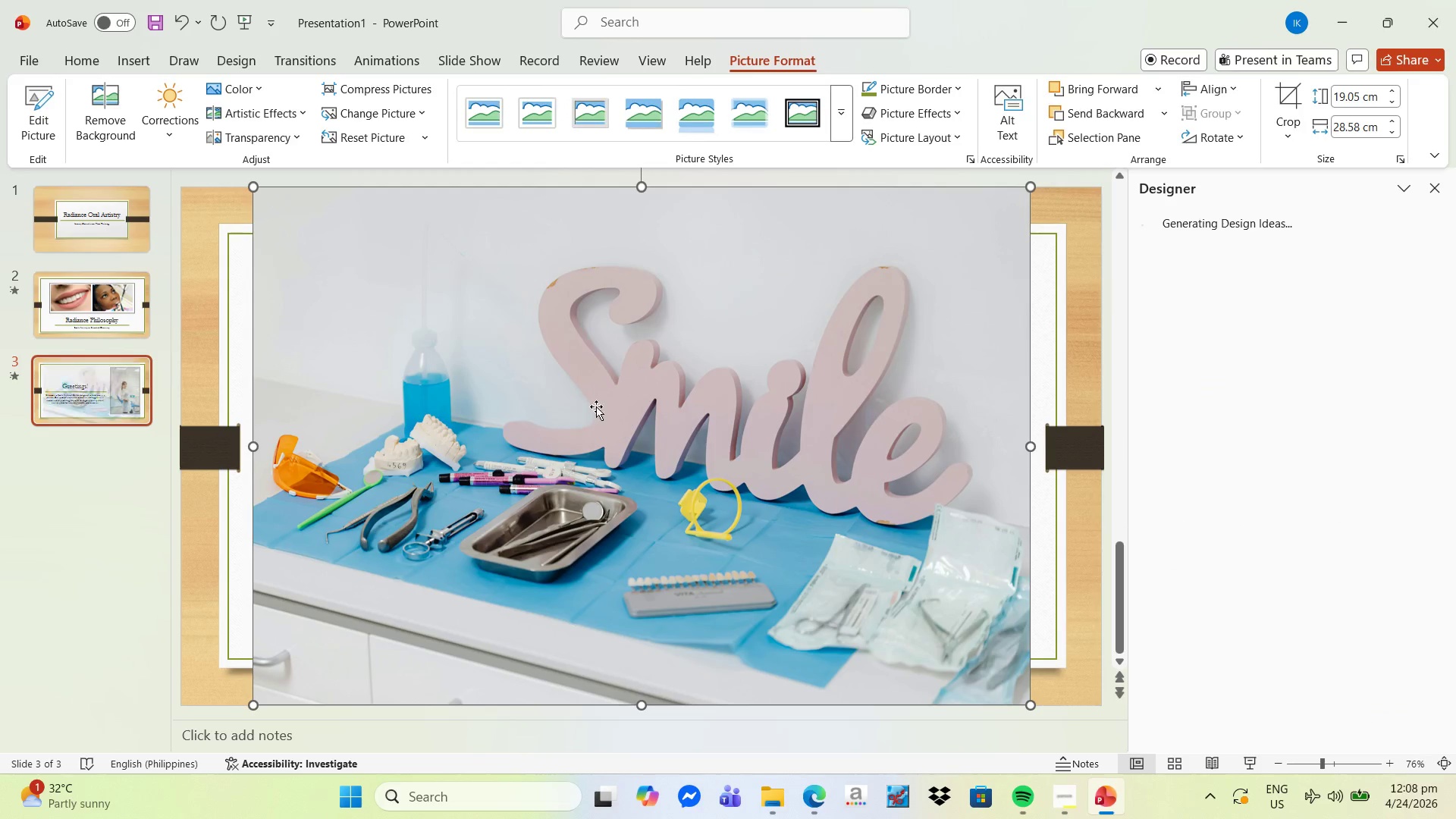 
left_click_drag(start_coordinate=[1026, 188], to_coordinate=[650, 494])
 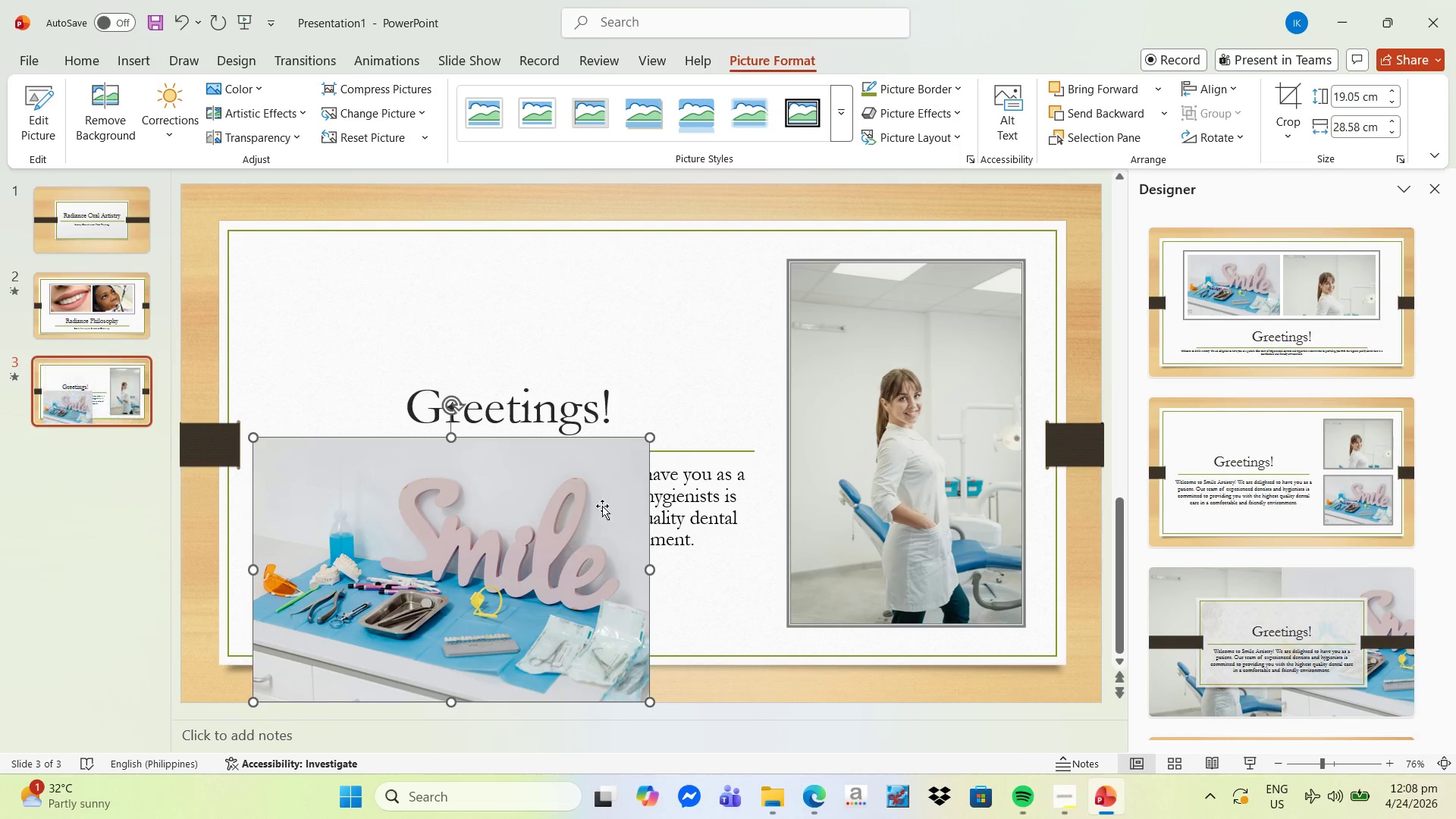 
left_click_drag(start_coordinate=[568, 513], to_coordinate=[943, 523])
 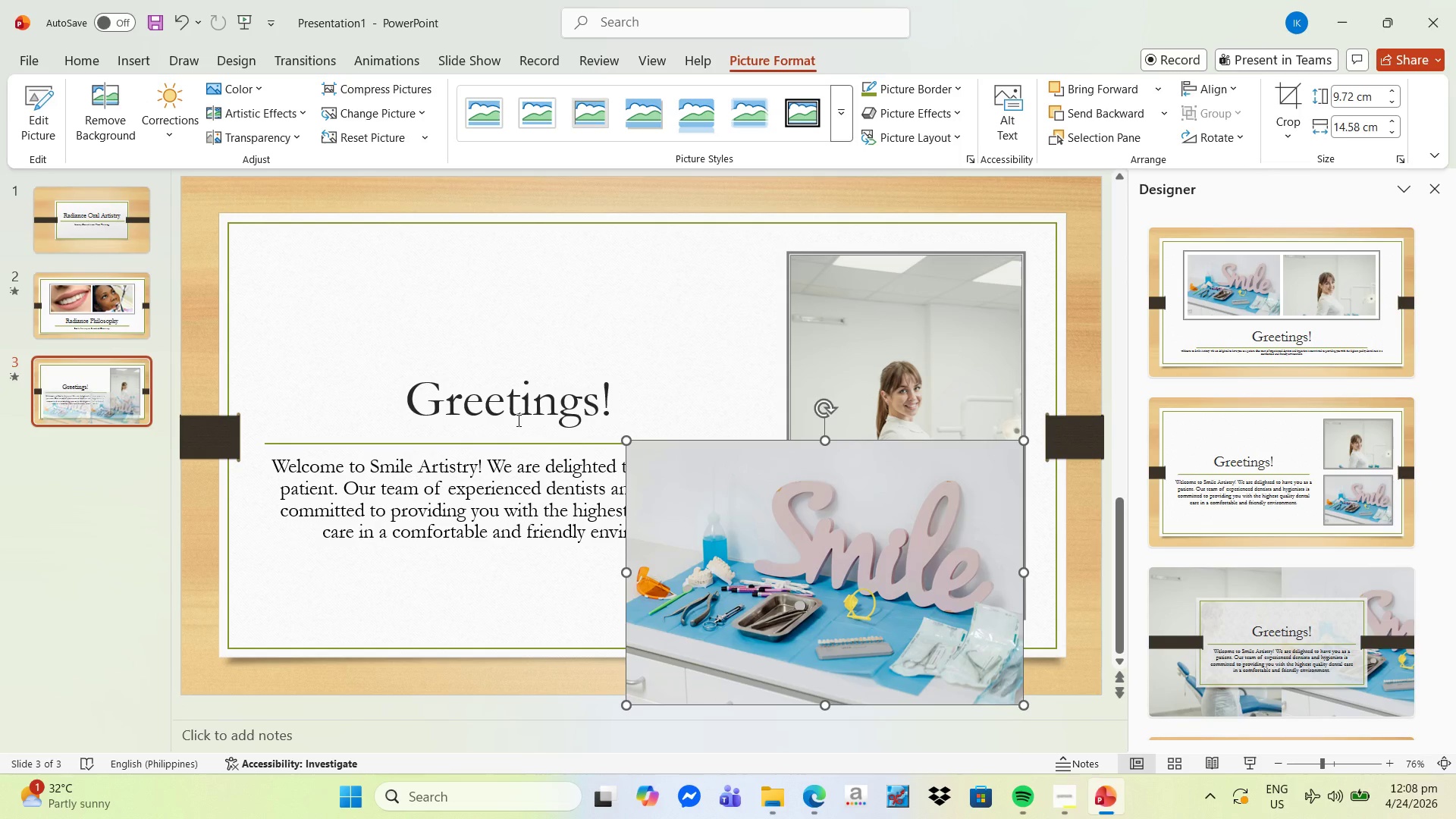 
left_click([510, 413])
 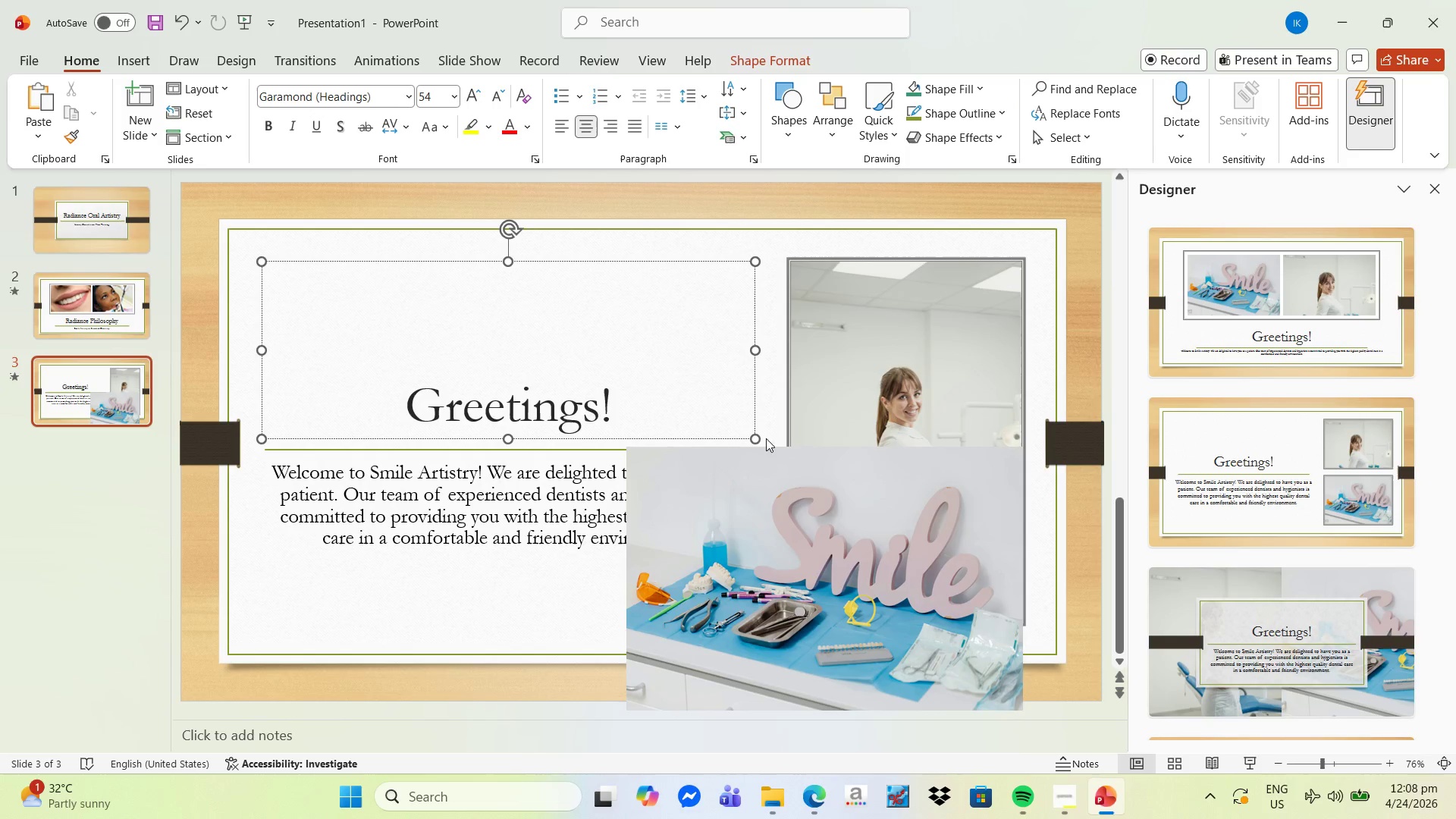 
left_click_drag(start_coordinate=[756, 438], to_coordinate=[654, 337])
 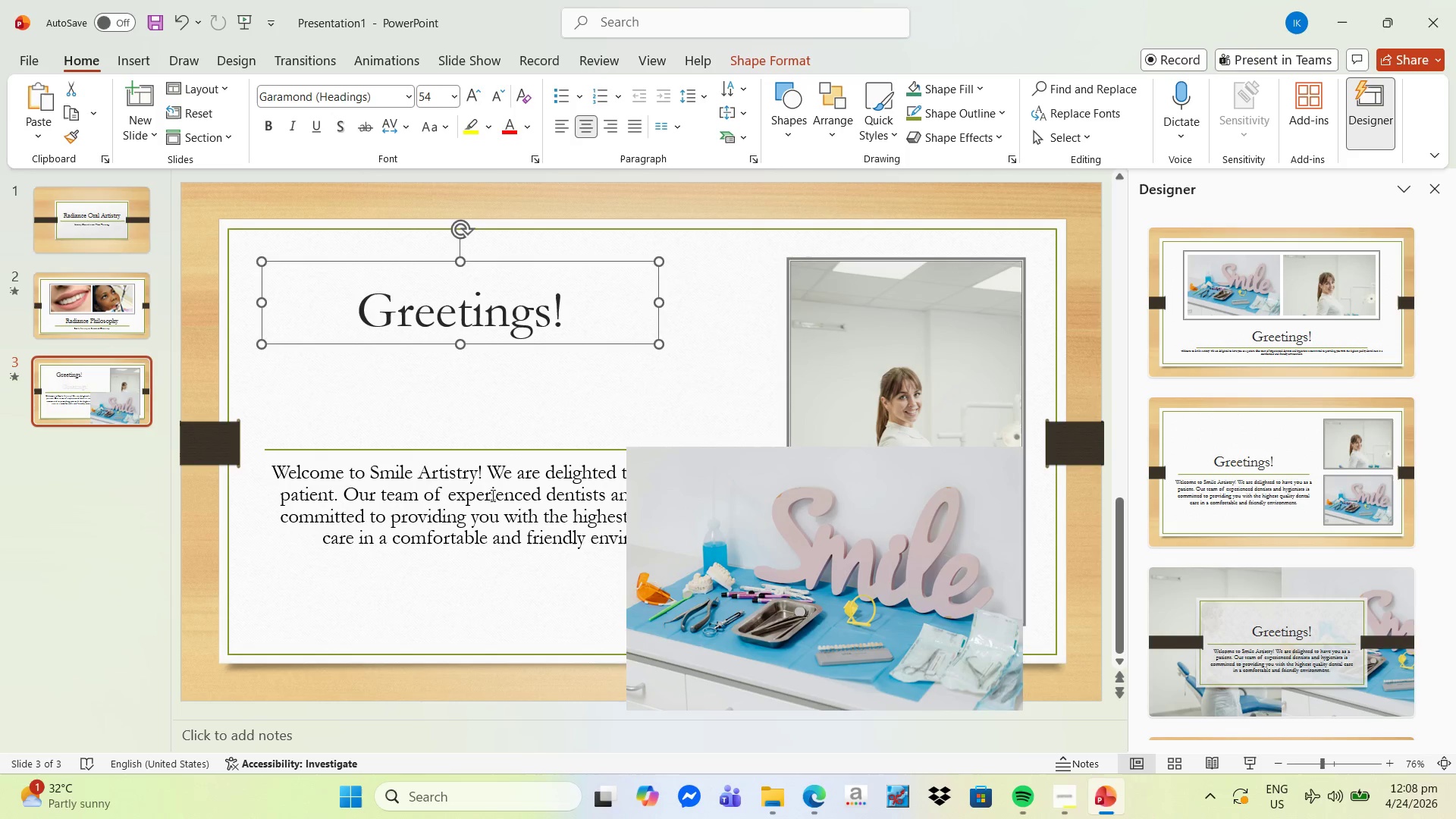 
left_click([491, 495])
 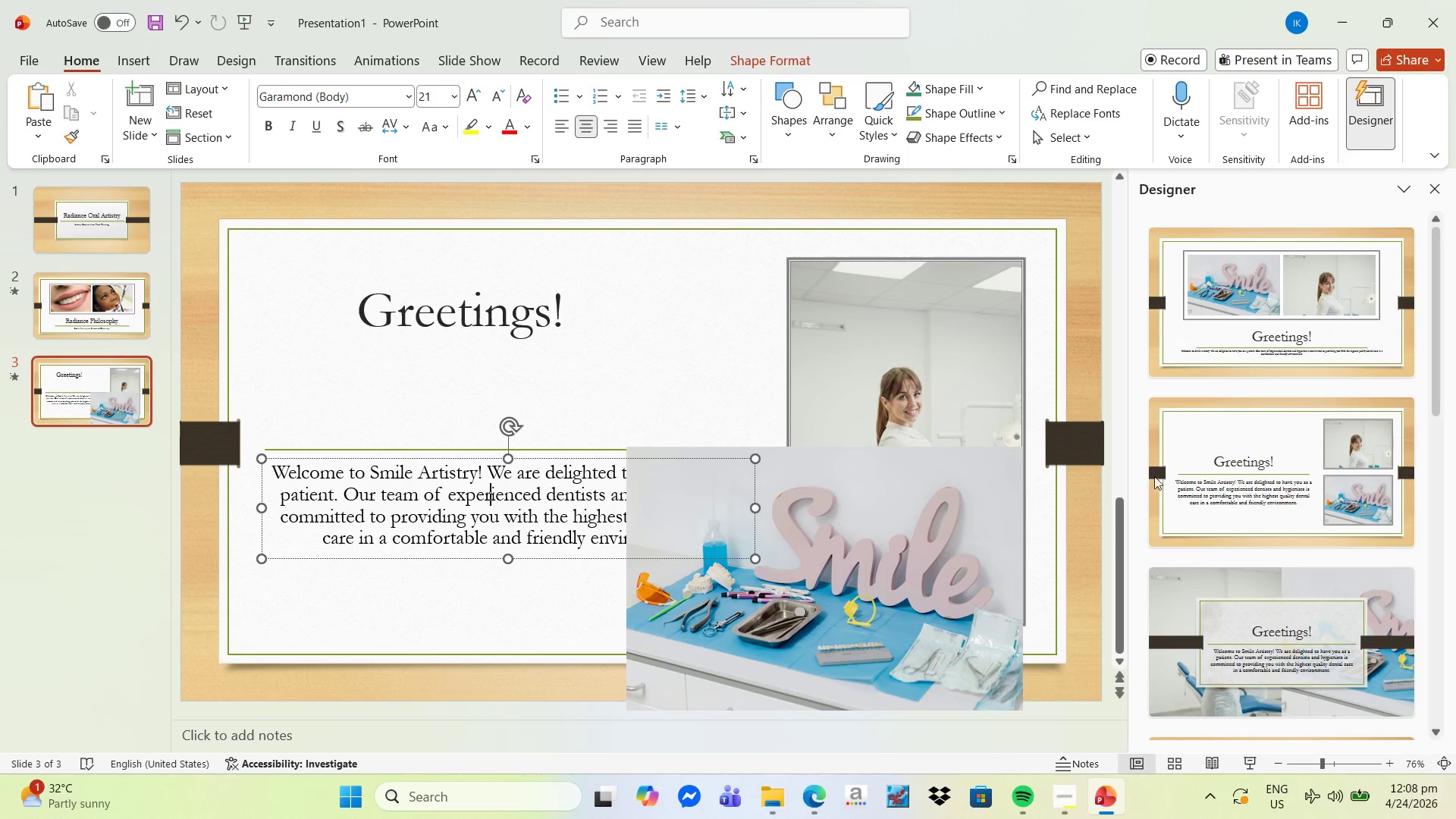 
scroll: coordinate [1249, 591], scroll_direction: down, amount: 15.0
 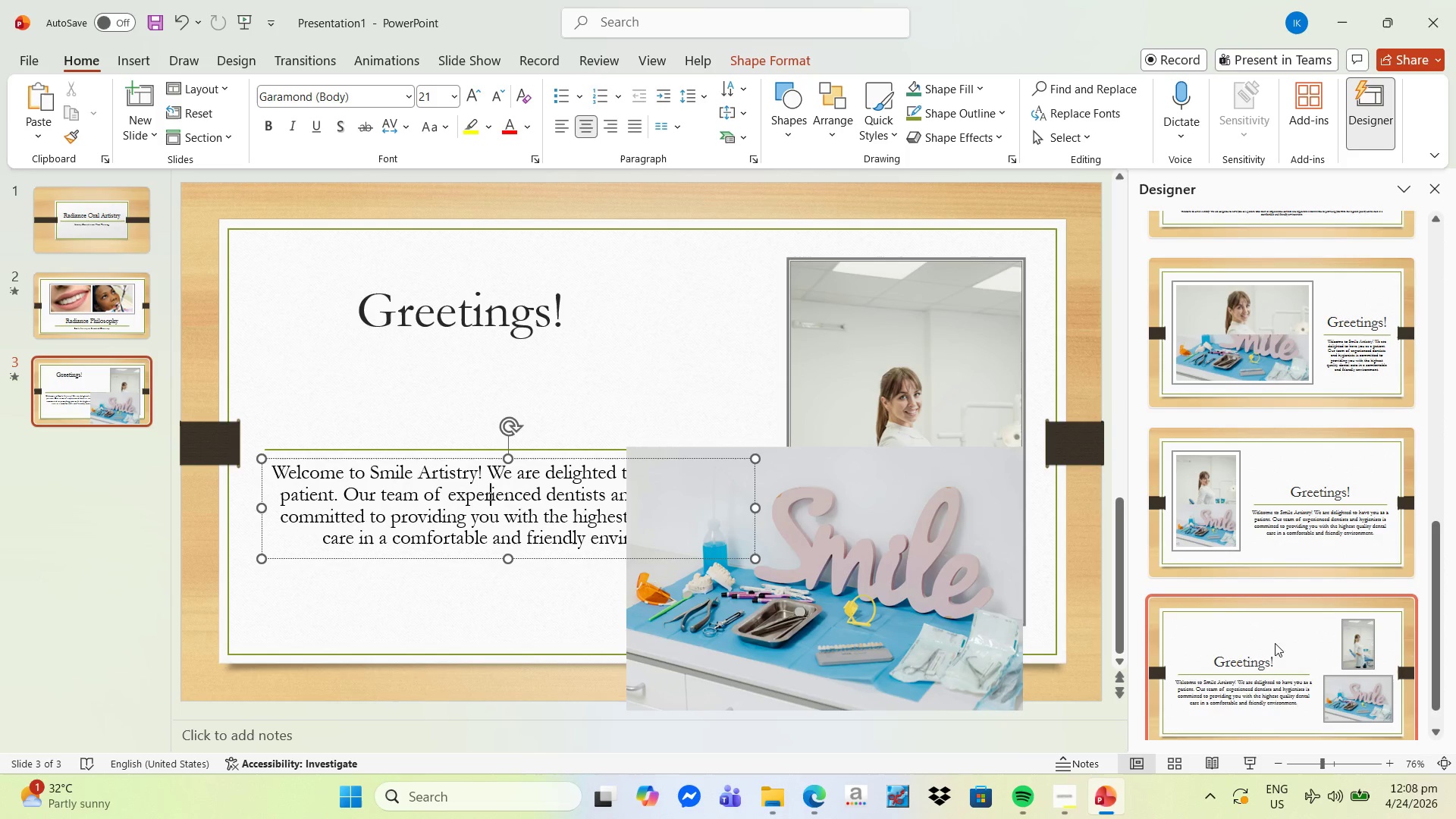 
left_click([1276, 650])
 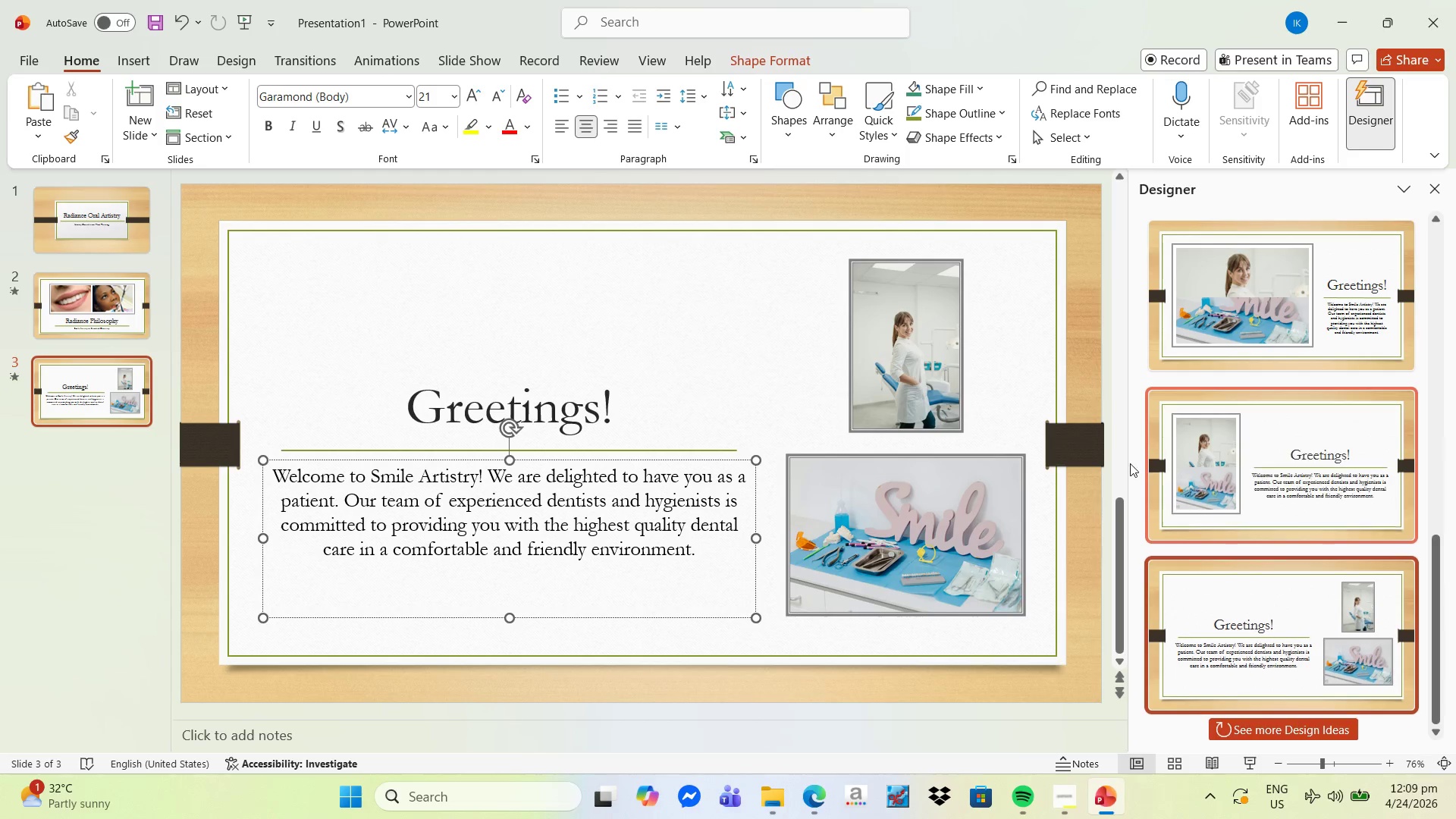 
wait(7.14)
 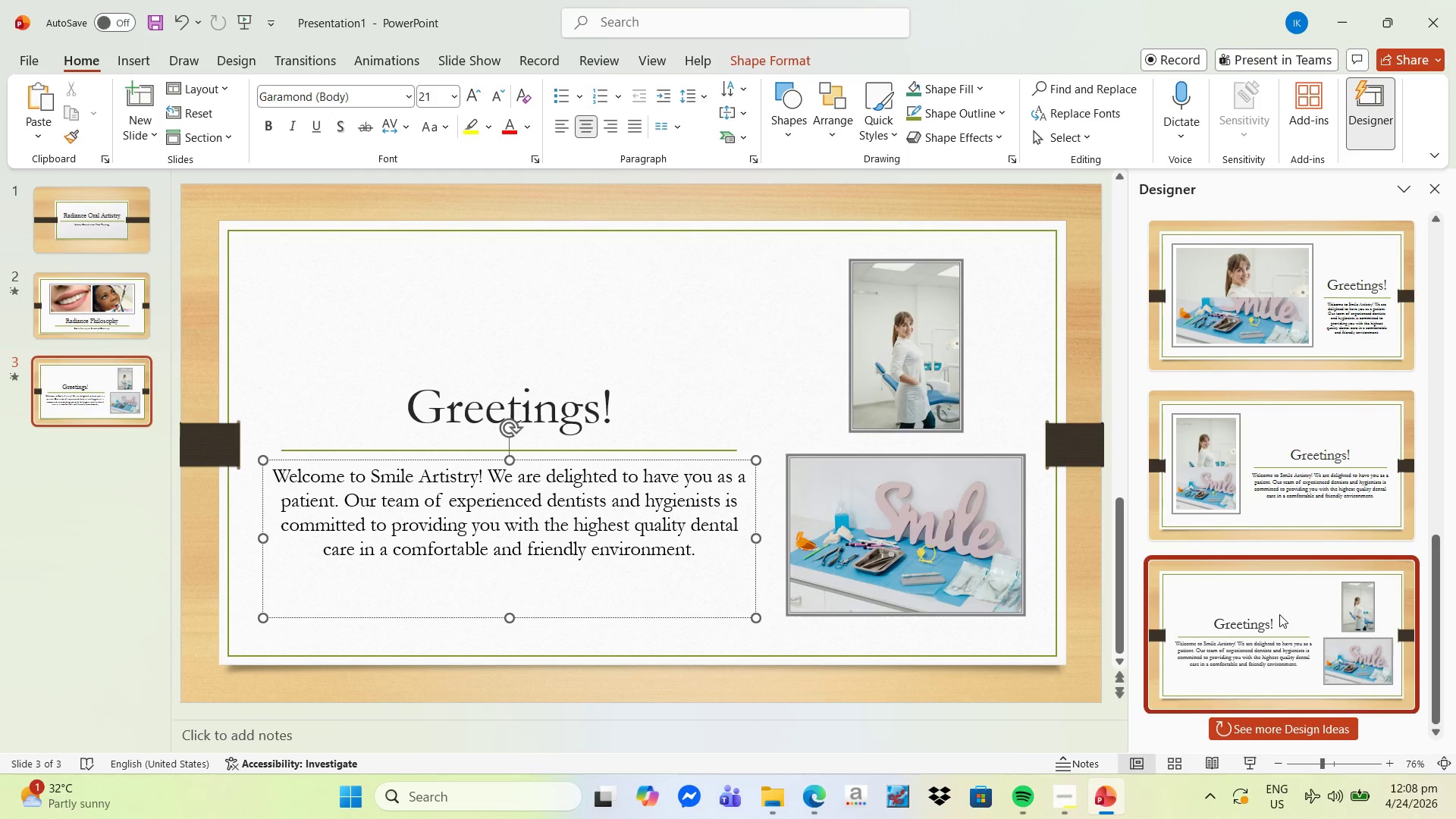 
left_click([557, 416])
 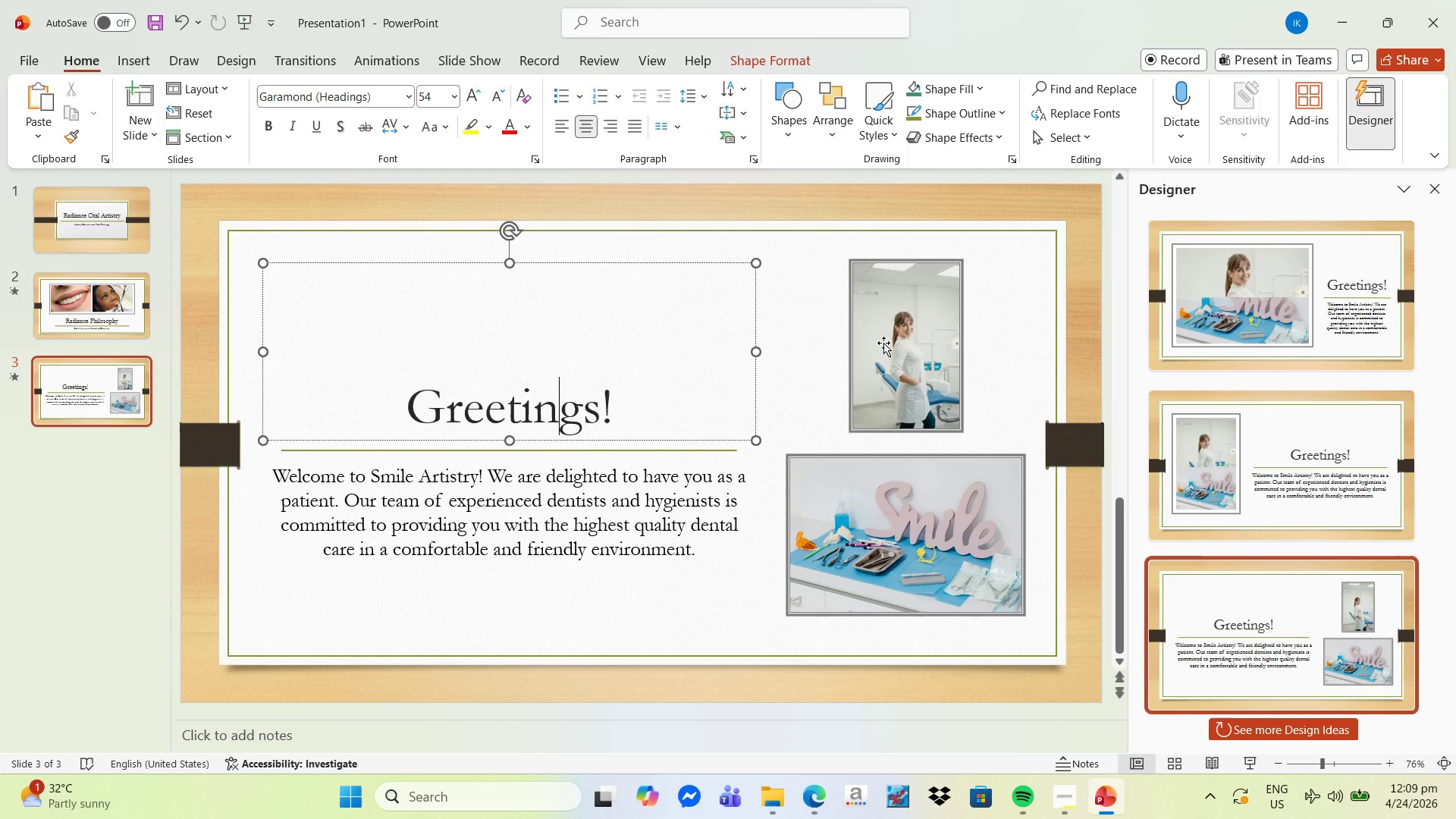 
left_click([899, 338])
 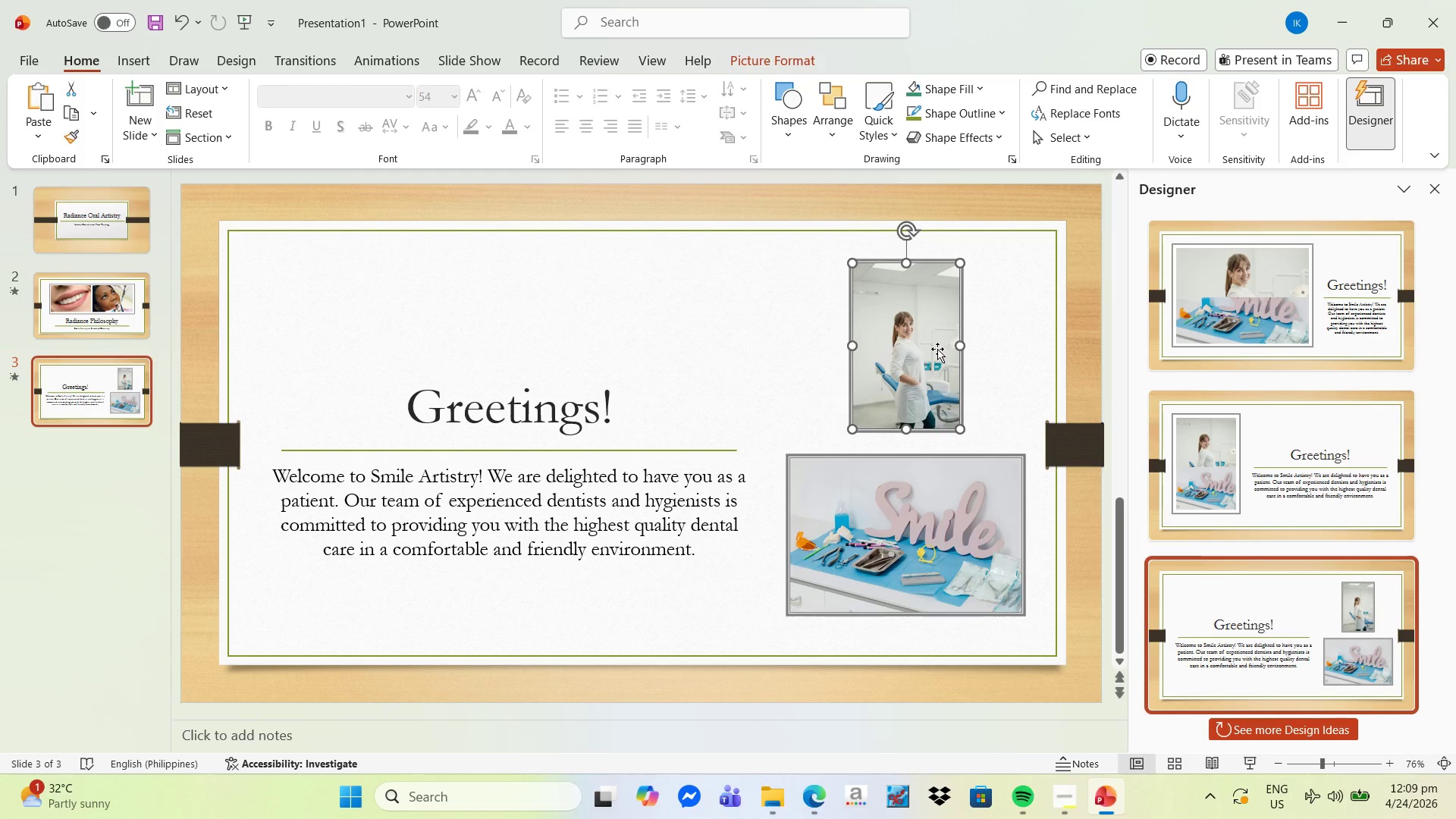 
left_click_drag(start_coordinate=[937, 348], to_coordinate=[996, 348])
 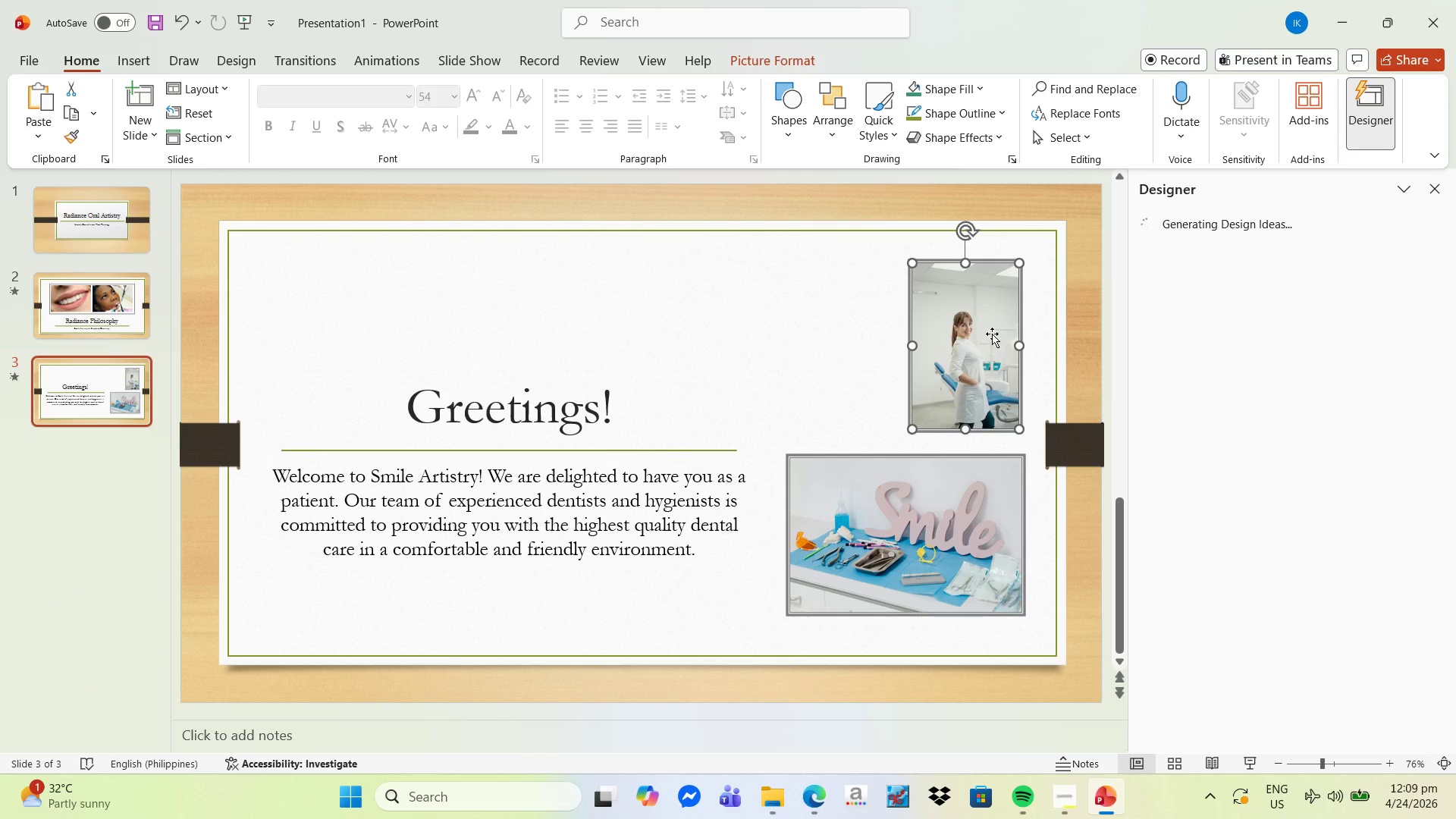 
right_click([994, 330])
 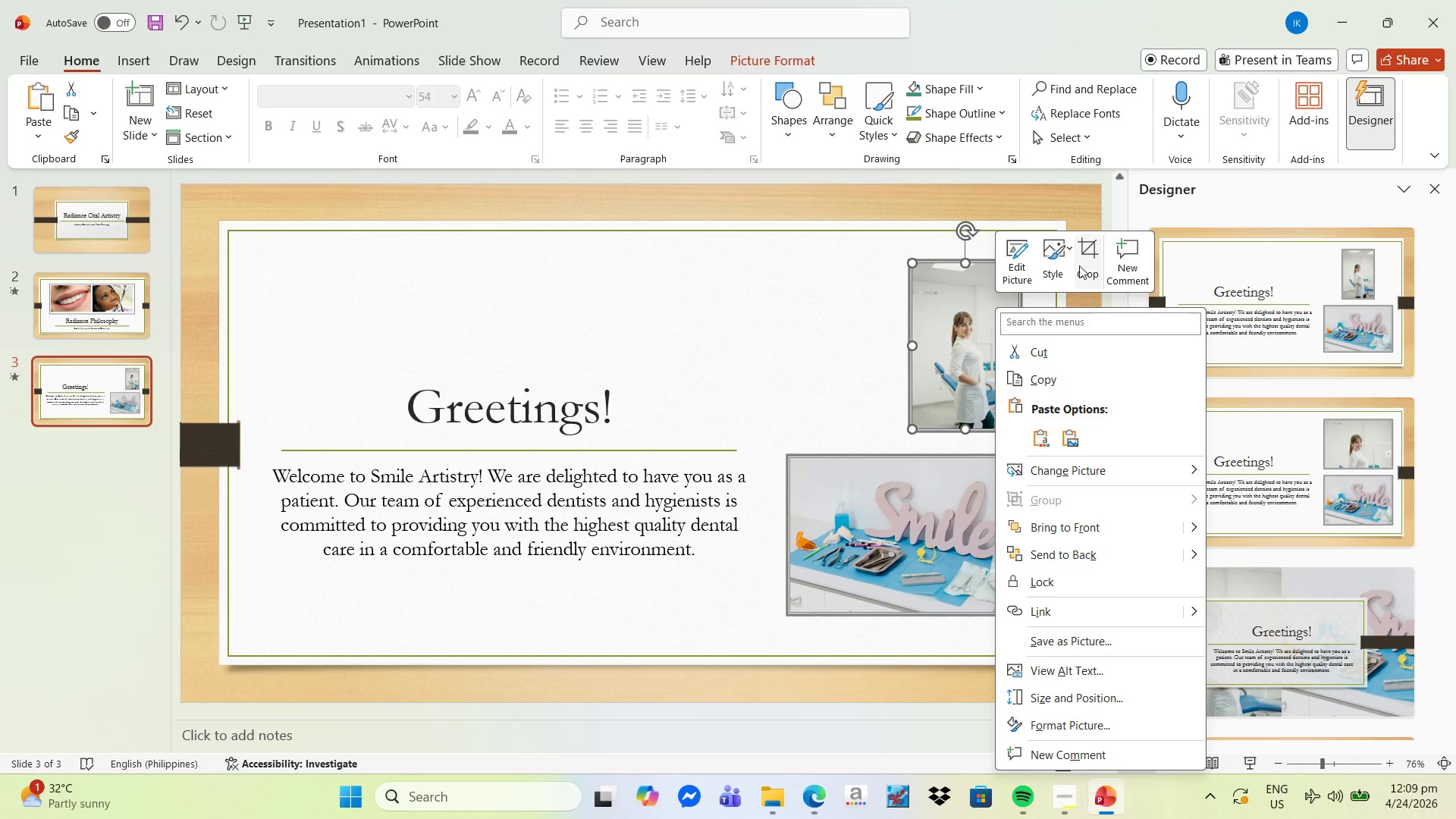 
left_click([1095, 265])
 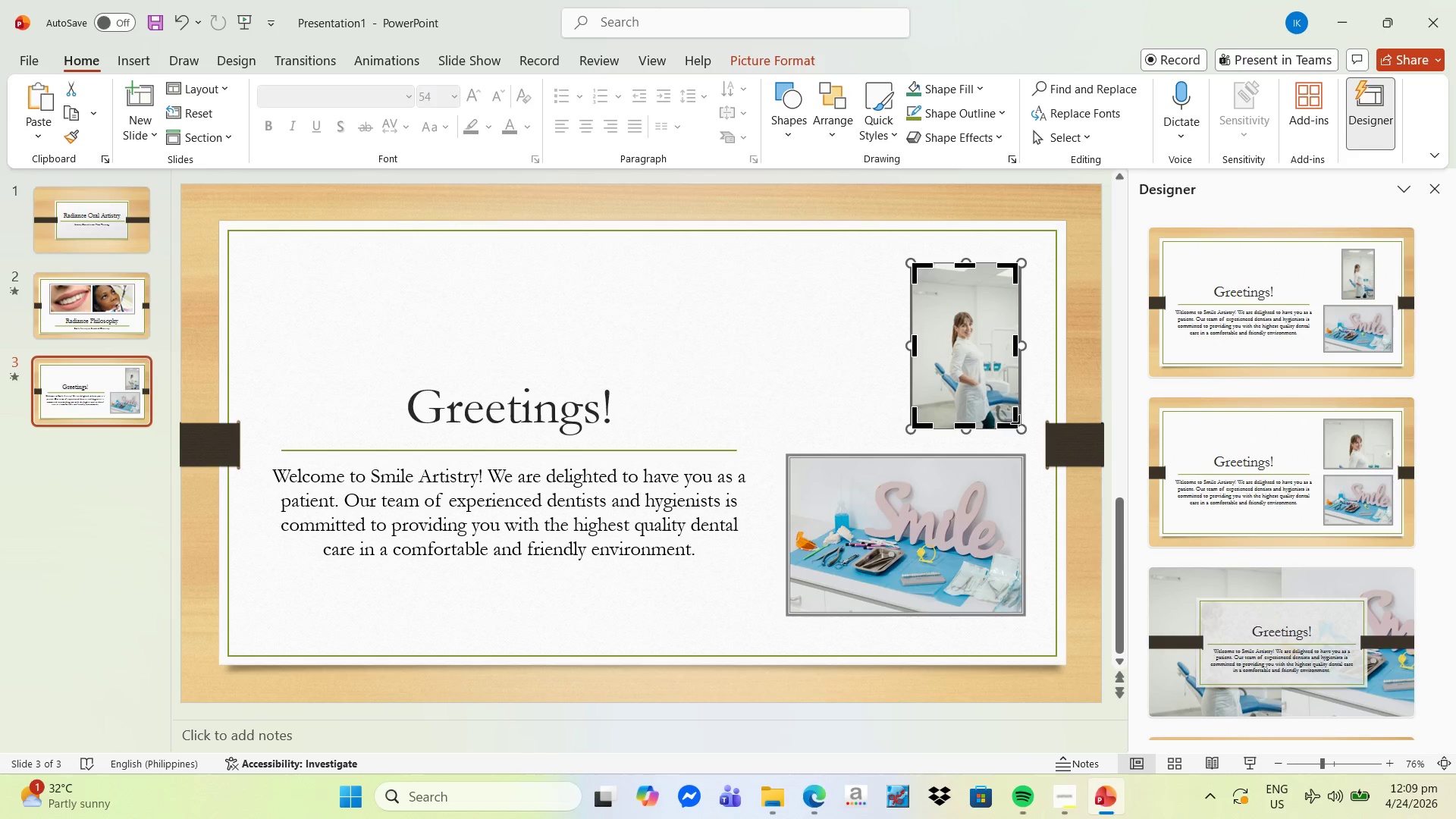 
left_click_drag(start_coordinate=[1014, 426], to_coordinate=[1023, 397])
 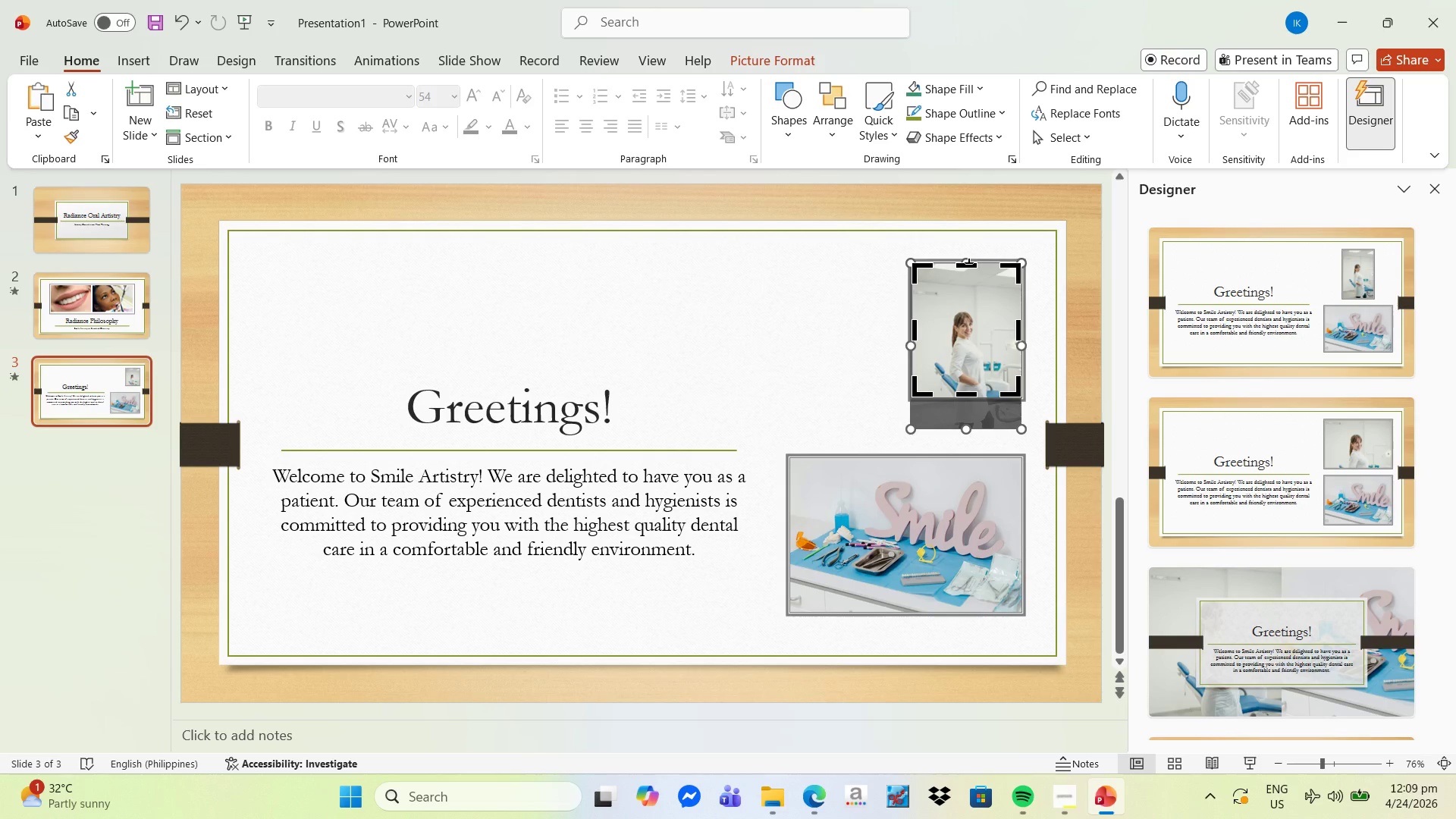 
left_click_drag(start_coordinate=[969, 266], to_coordinate=[971, 284])
 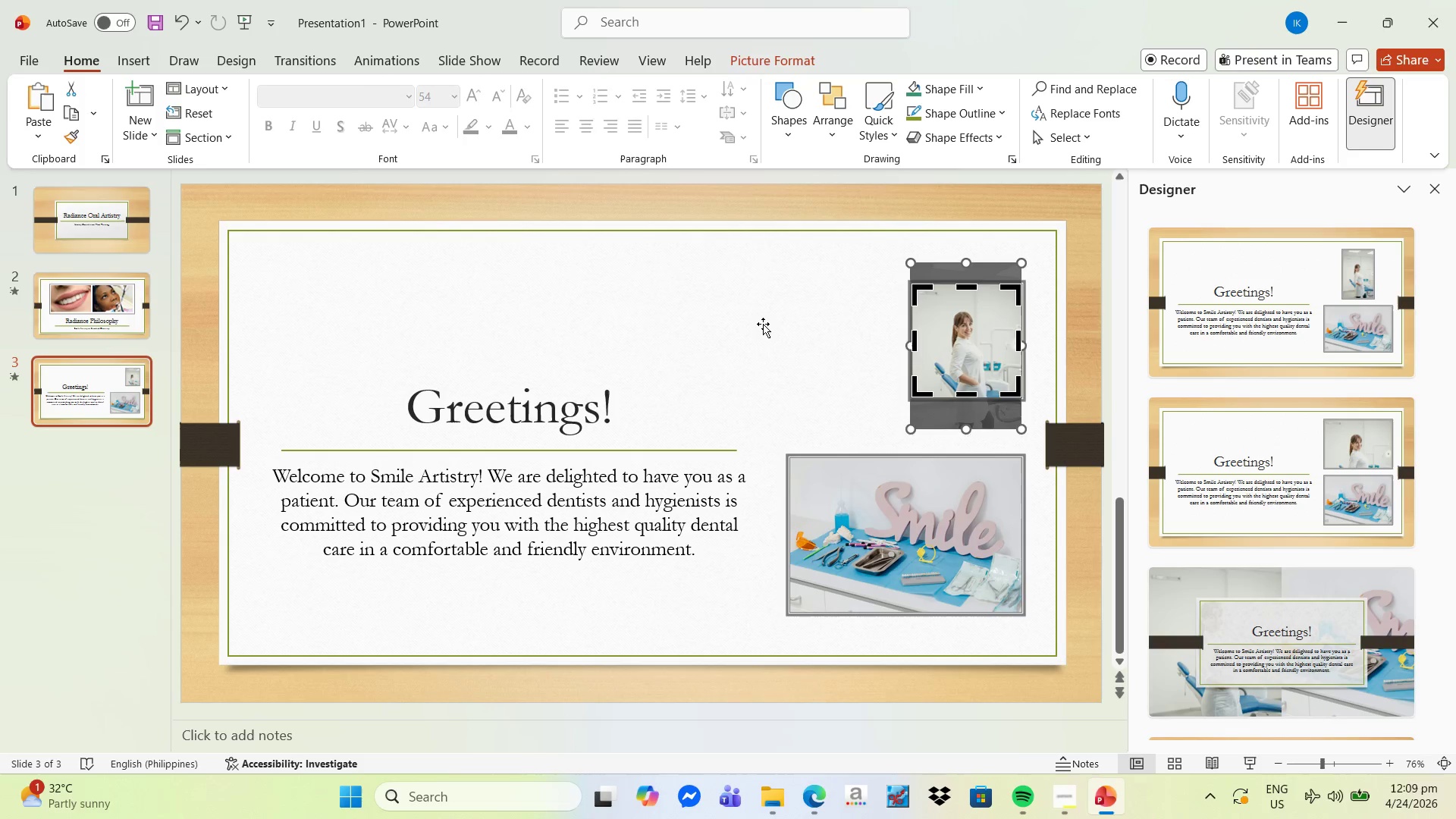 
left_click([763, 324])
 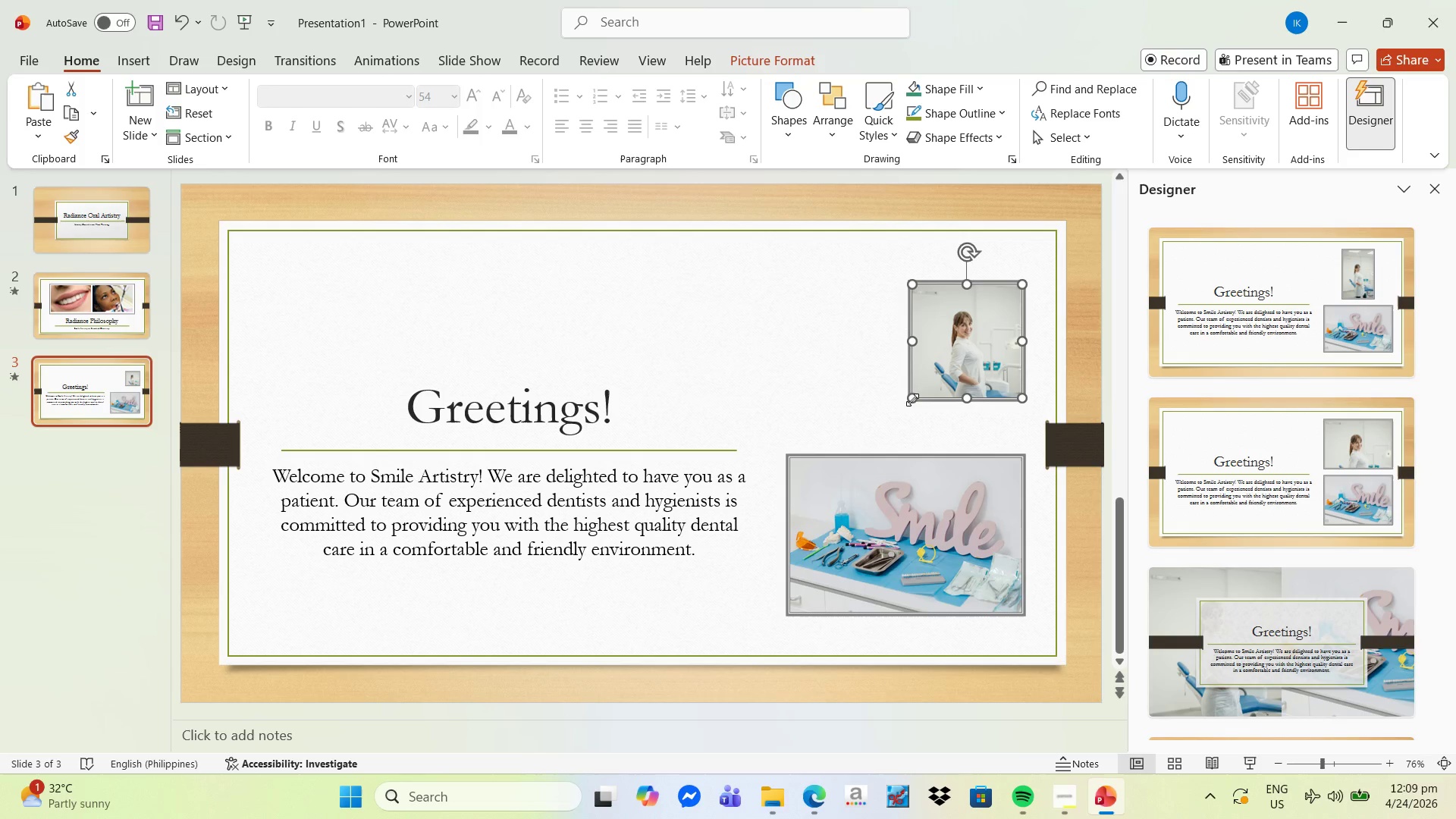 
left_click_drag(start_coordinate=[912, 401], to_coordinate=[877, 396])
 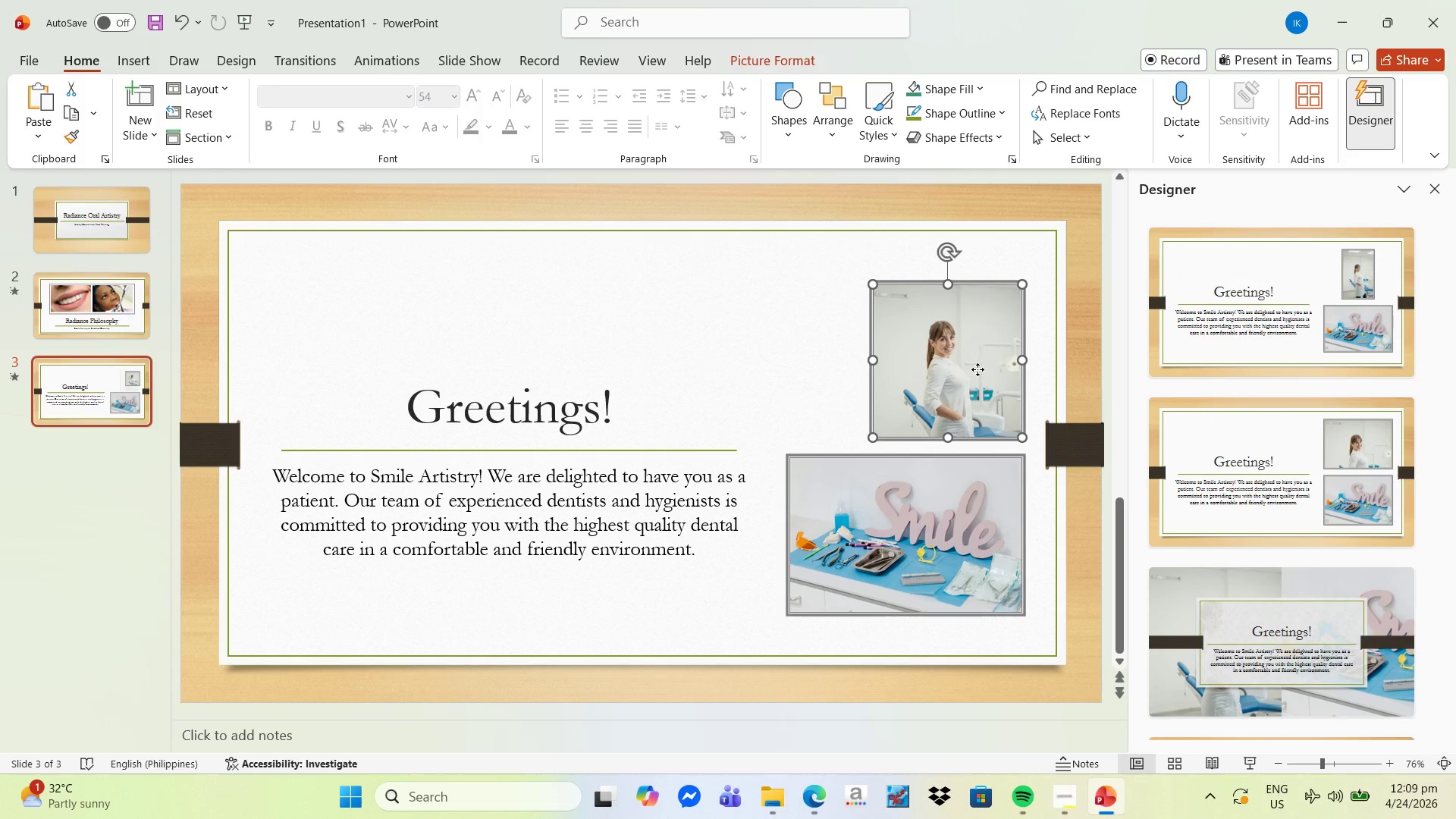 
left_click_drag(start_coordinate=[977, 369], to_coordinate=[970, 357])
 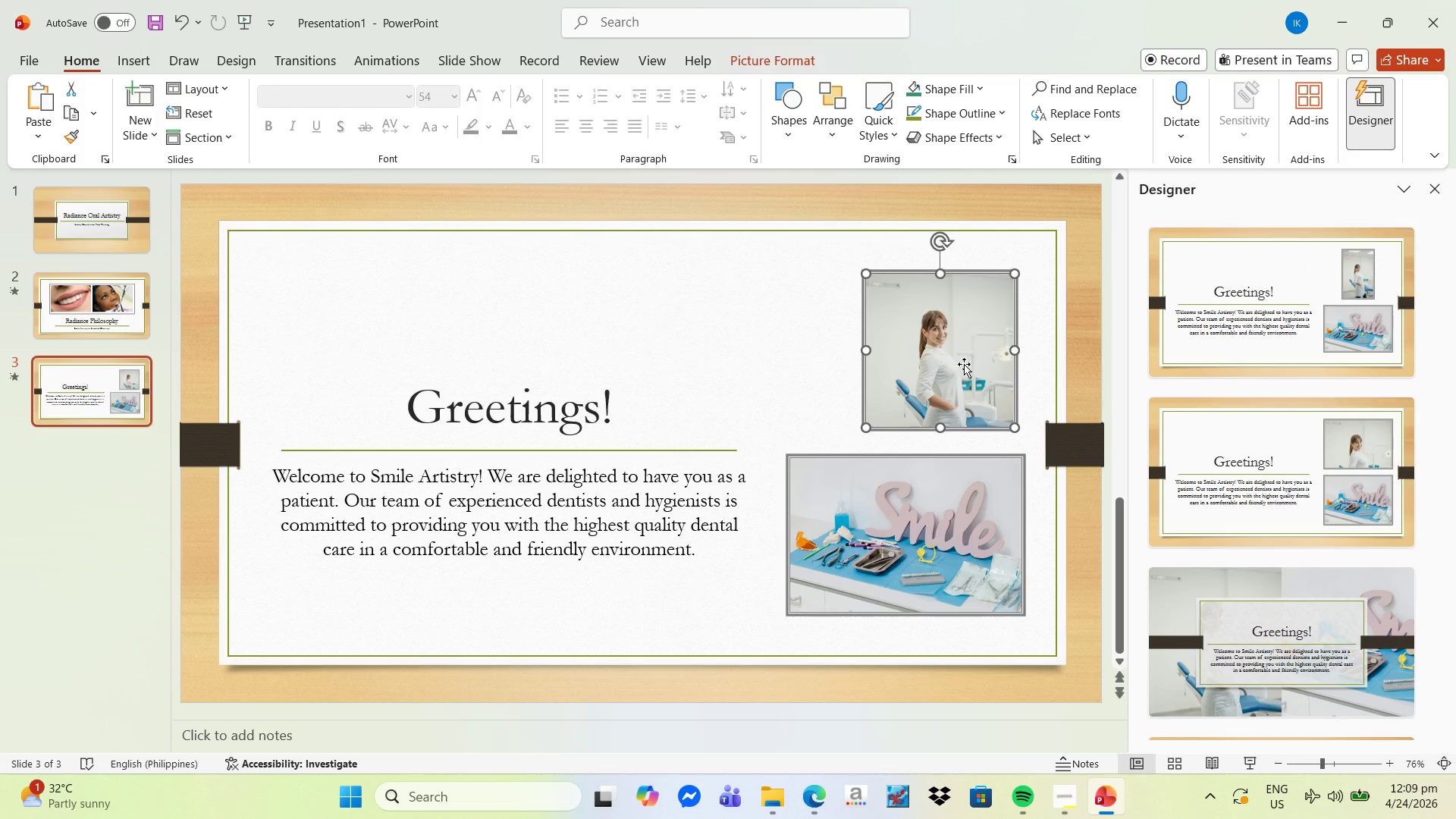 
left_click_drag(start_coordinate=[963, 365], to_coordinate=[969, 360])
 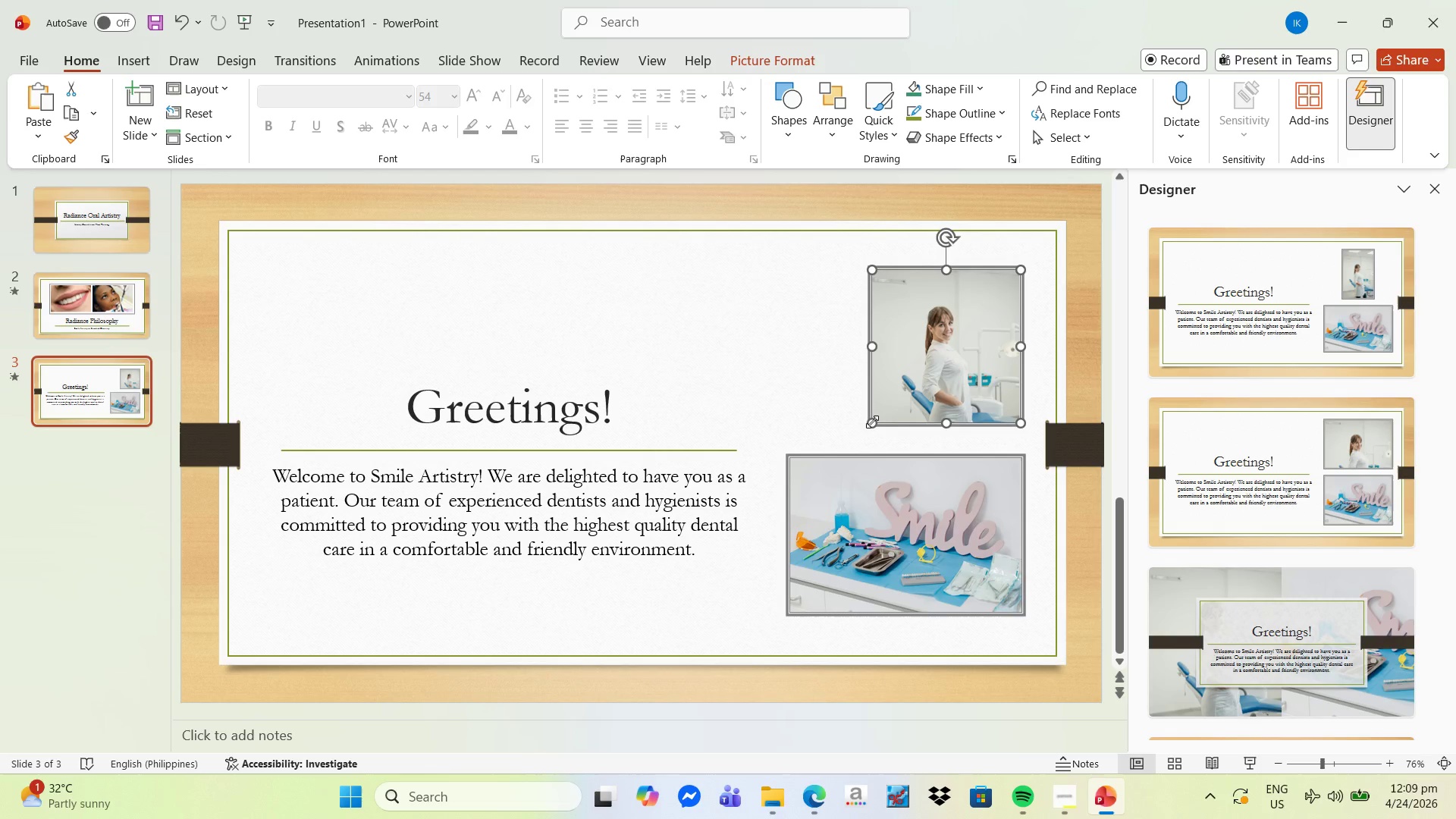 
left_click_drag(start_coordinate=[872, 422], to_coordinate=[855, 433])
 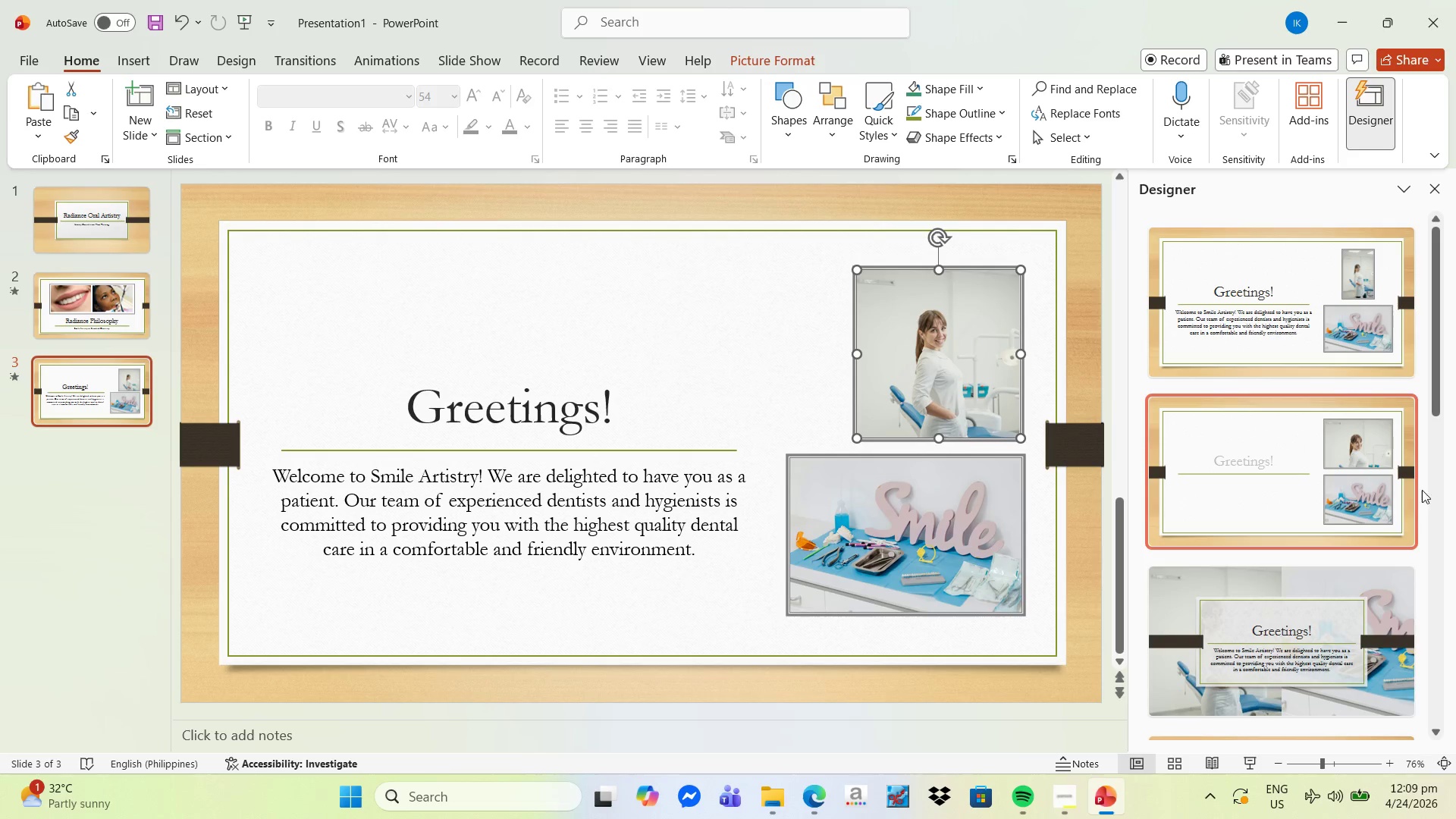 
scroll: coordinate [1329, 482], scroll_direction: down, amount: 21.0
 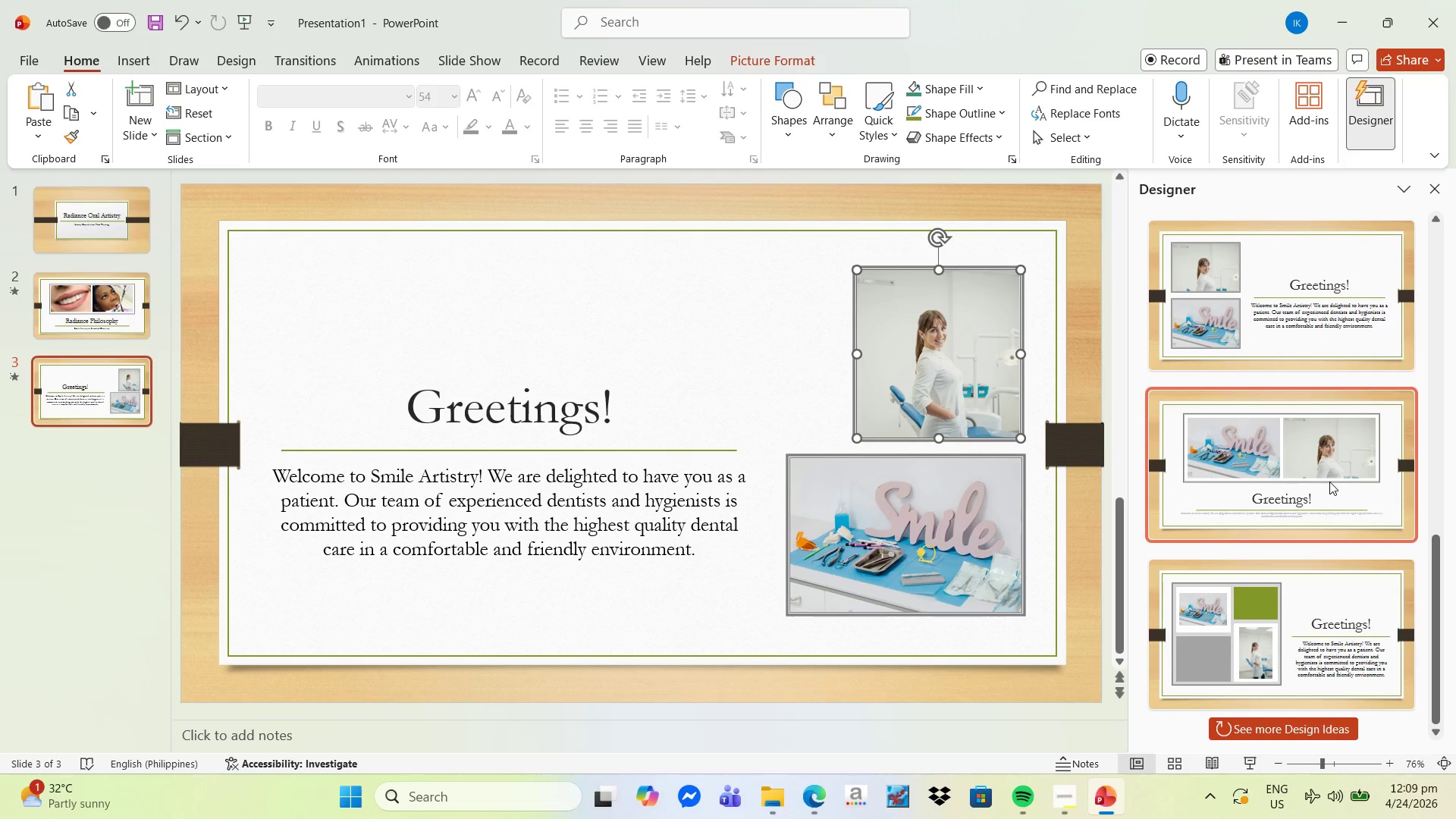 
scroll: coordinate [1317, 505], scroll_direction: up, amount: 4.0
 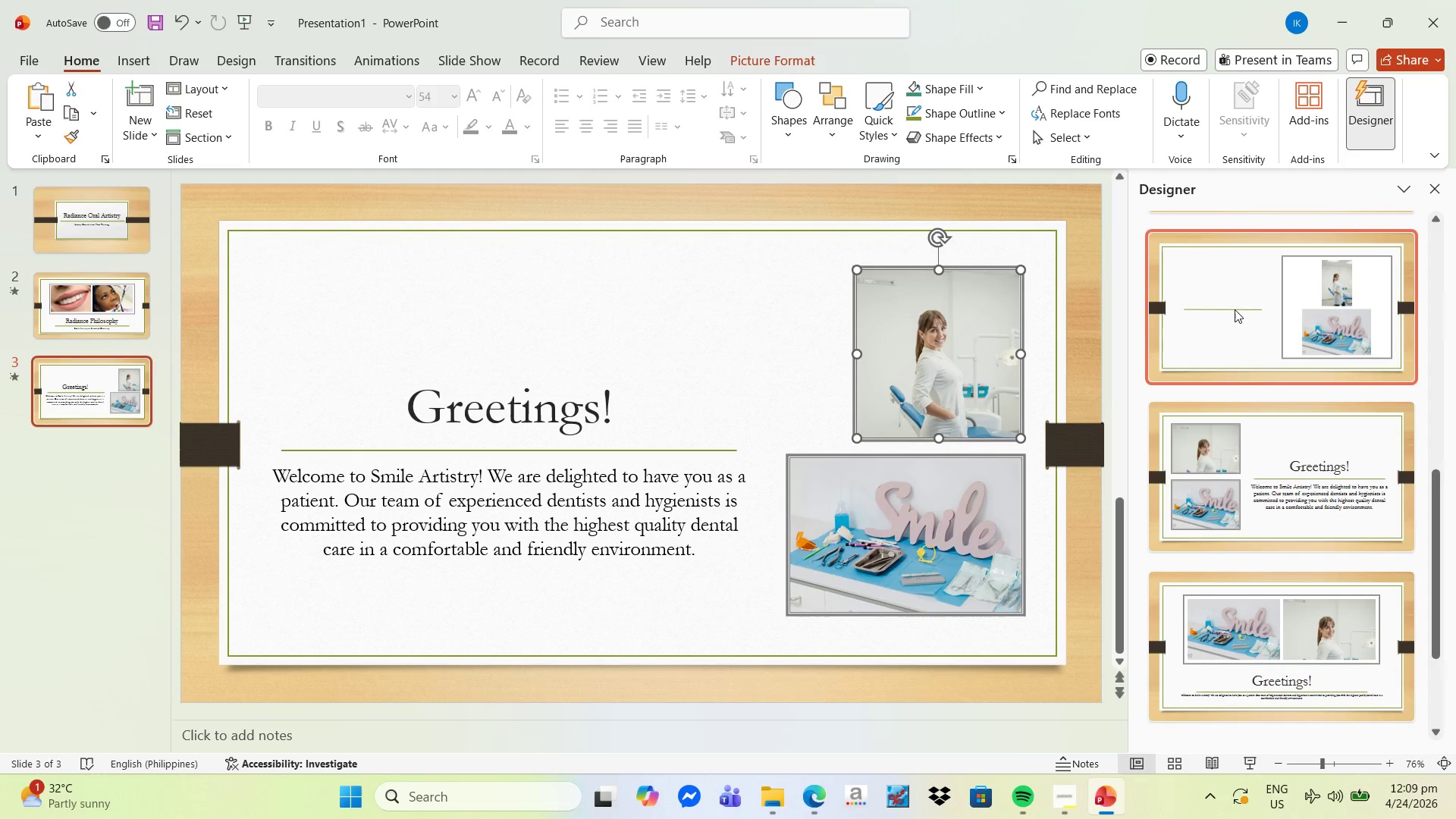 
left_click([1234, 309])
 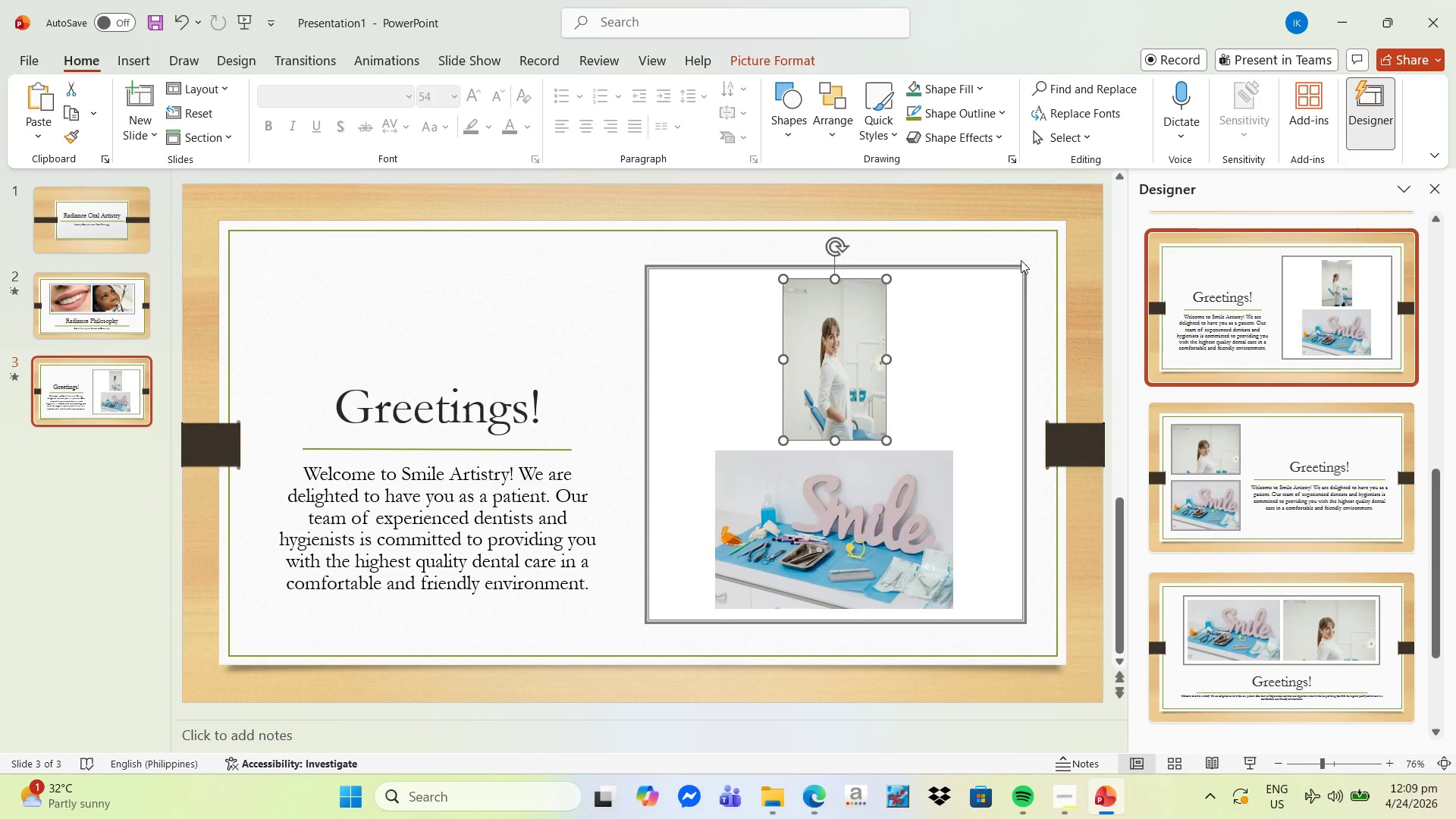 
scroll: coordinate [1290, 401], scroll_direction: up, amount: 15.0
 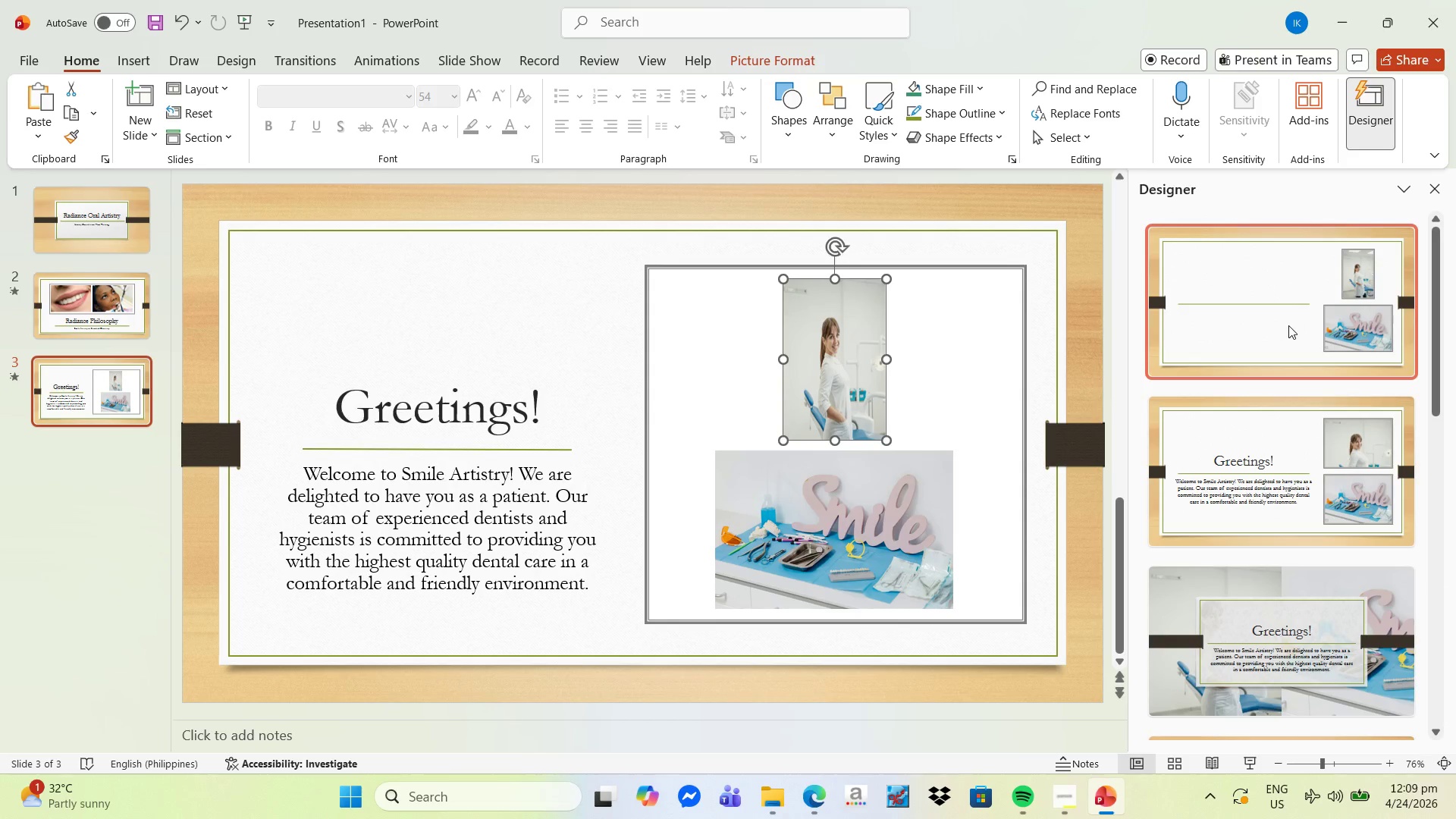 
left_click([1288, 325])
 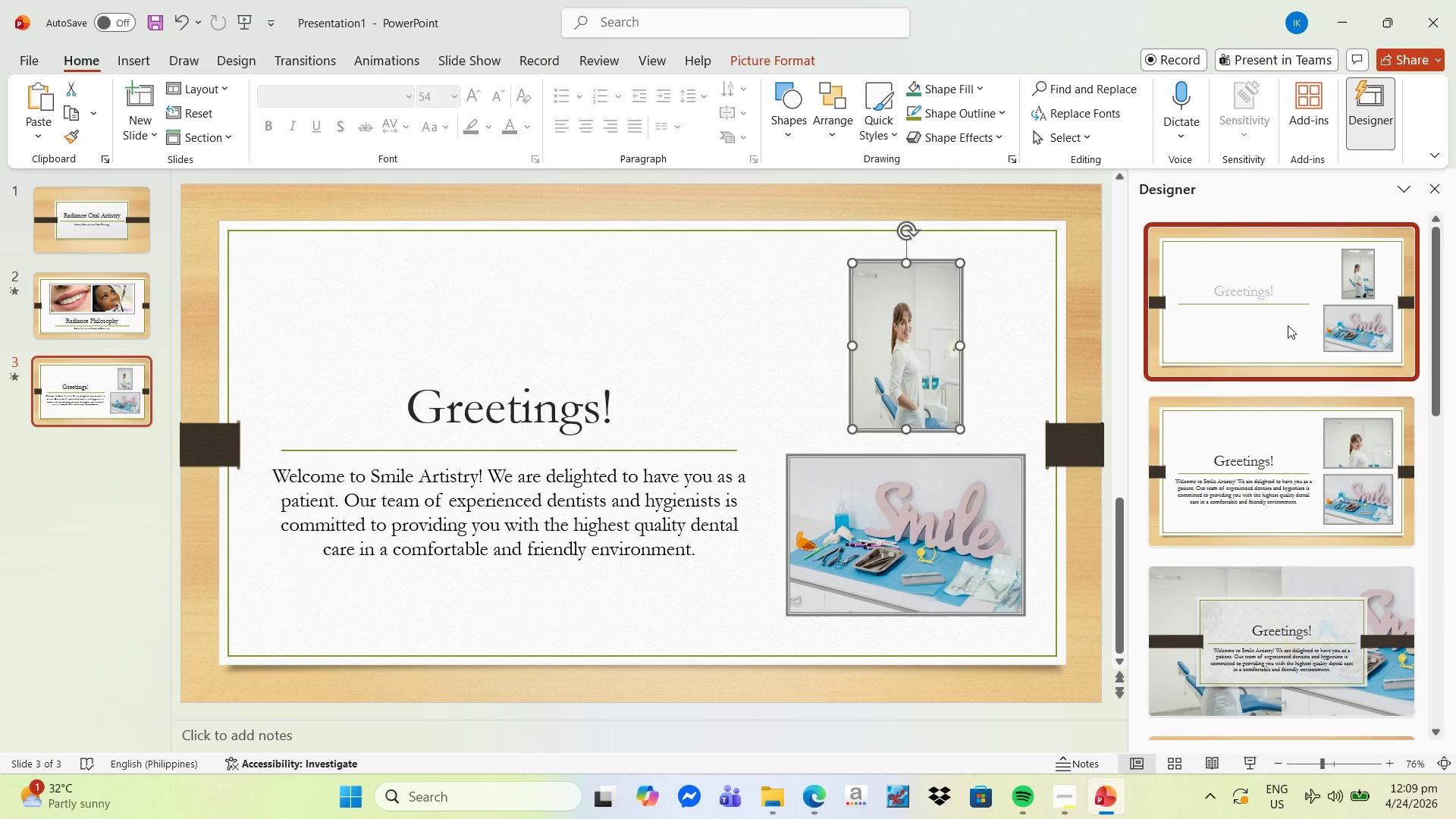 
key(Control+Z)
 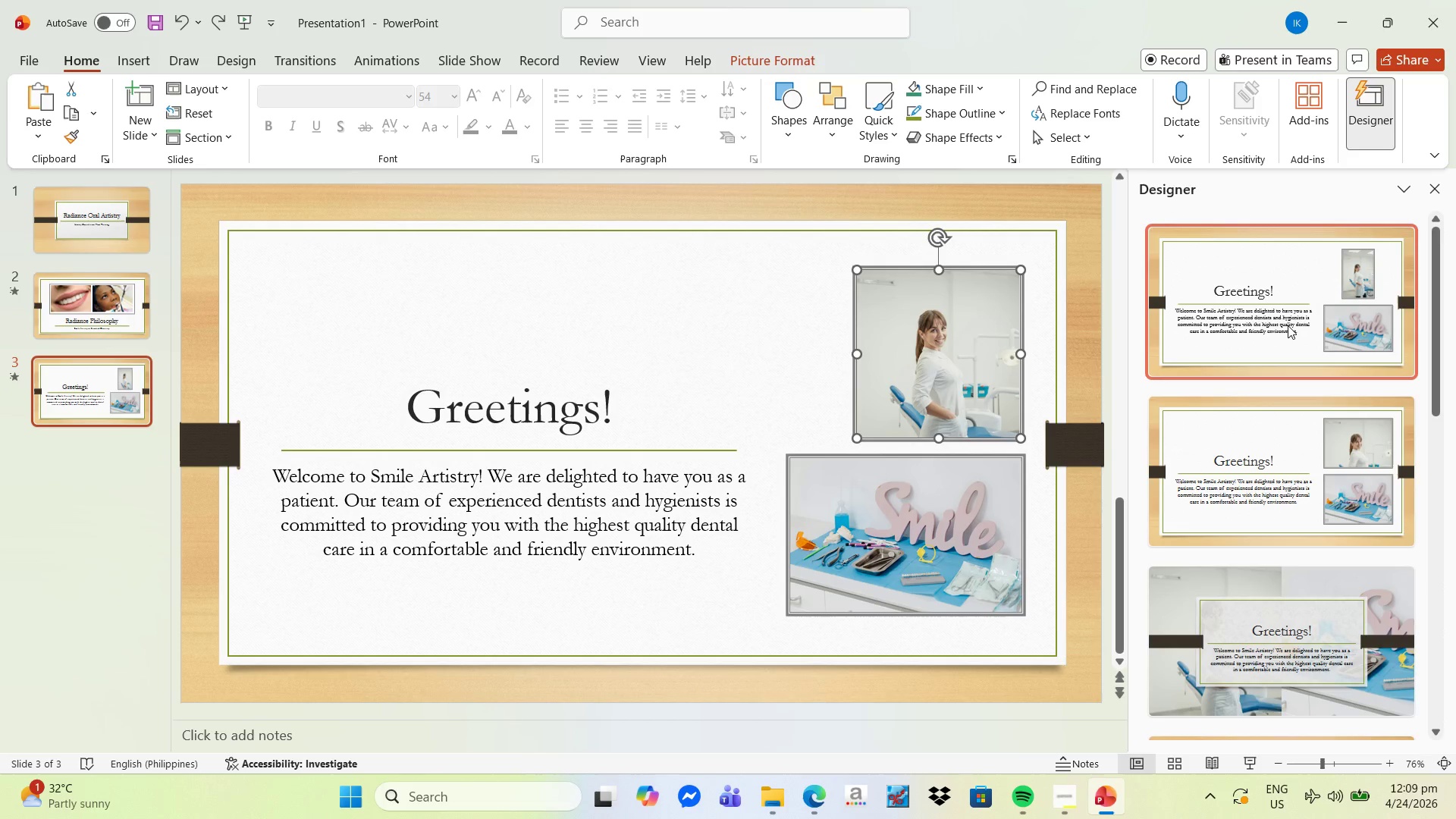 
key(Control+Z)
 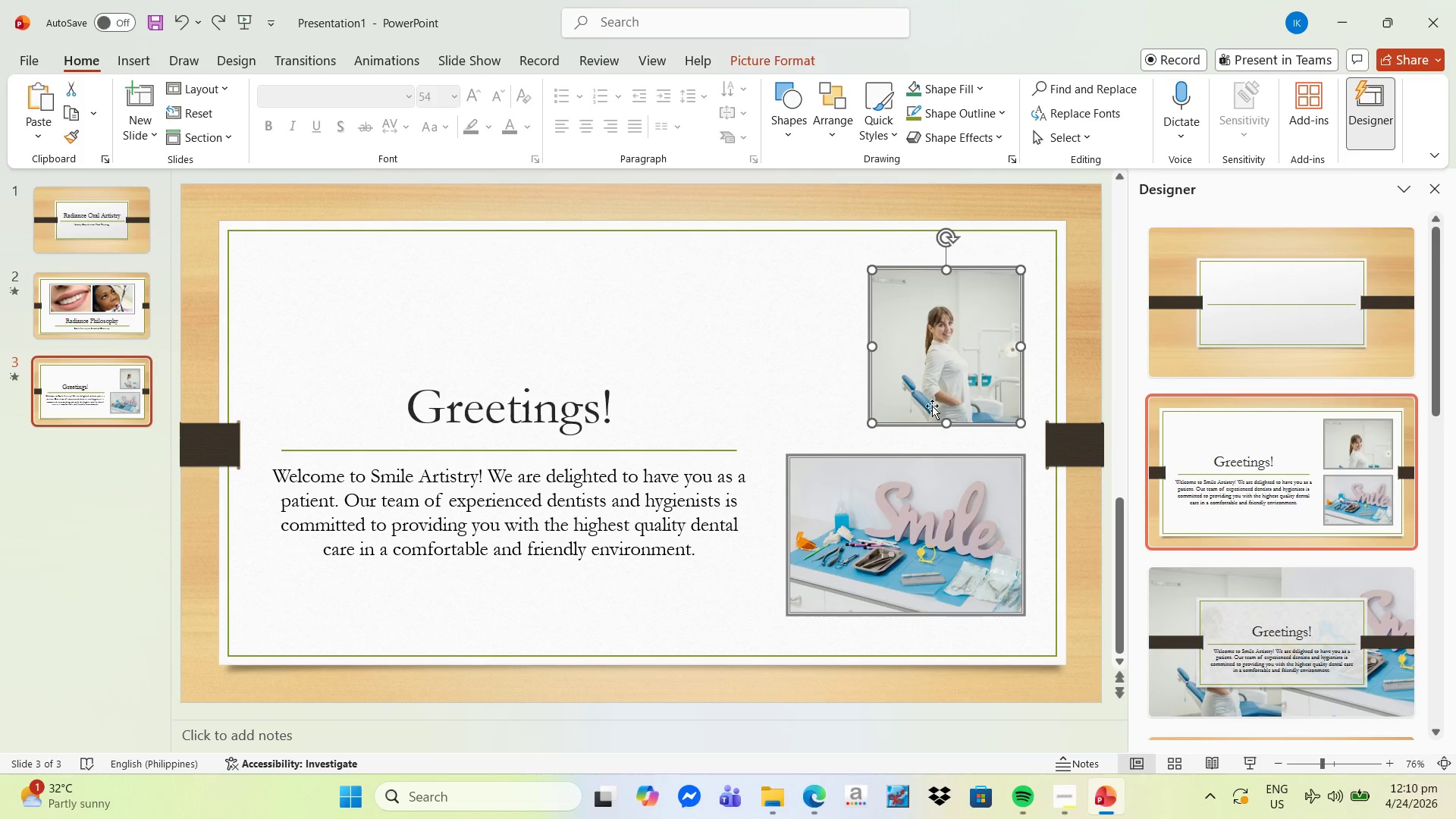 
left_click_drag(start_coordinate=[876, 422], to_coordinate=[856, 431])
 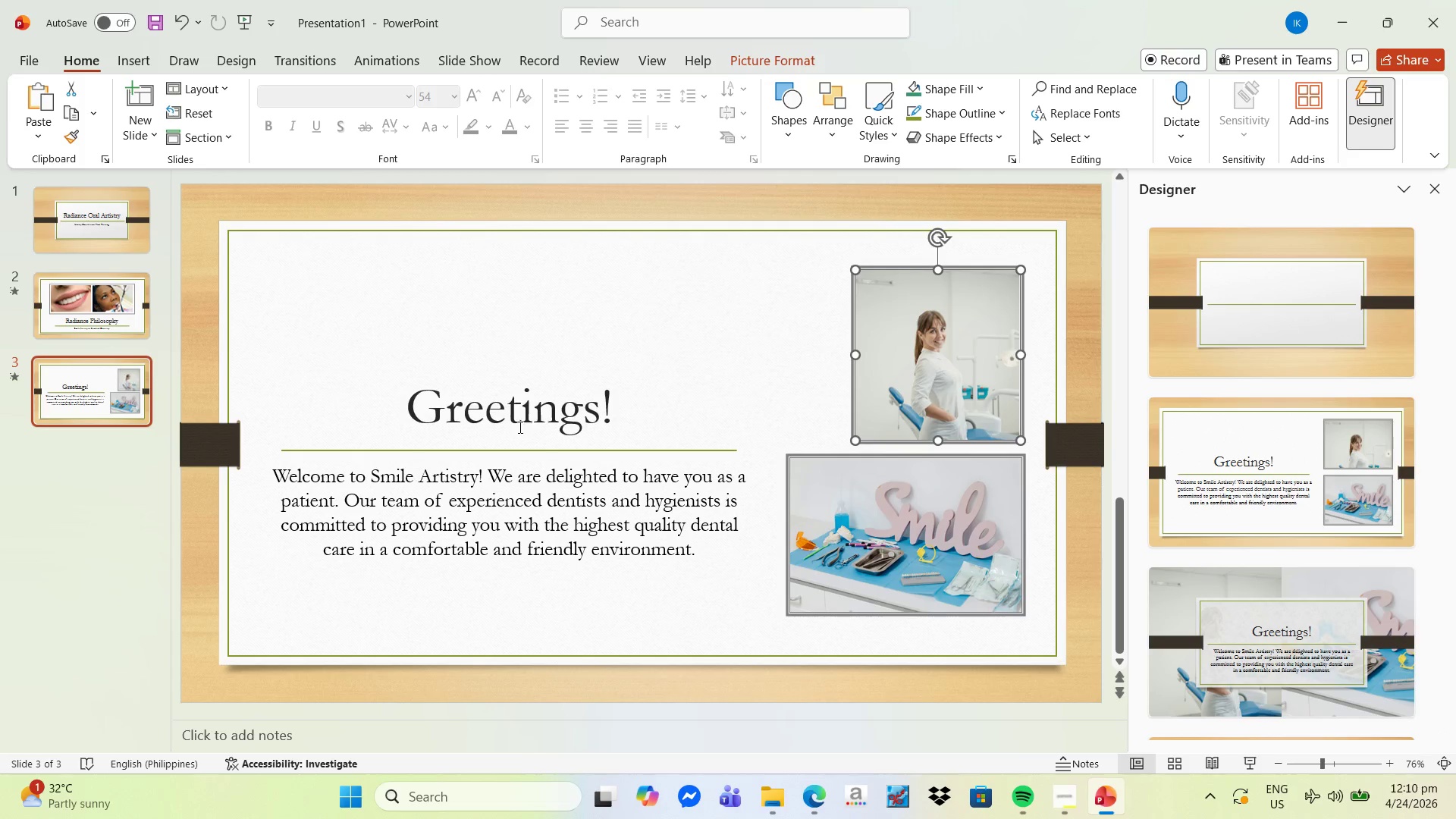 
left_click([526, 423])
 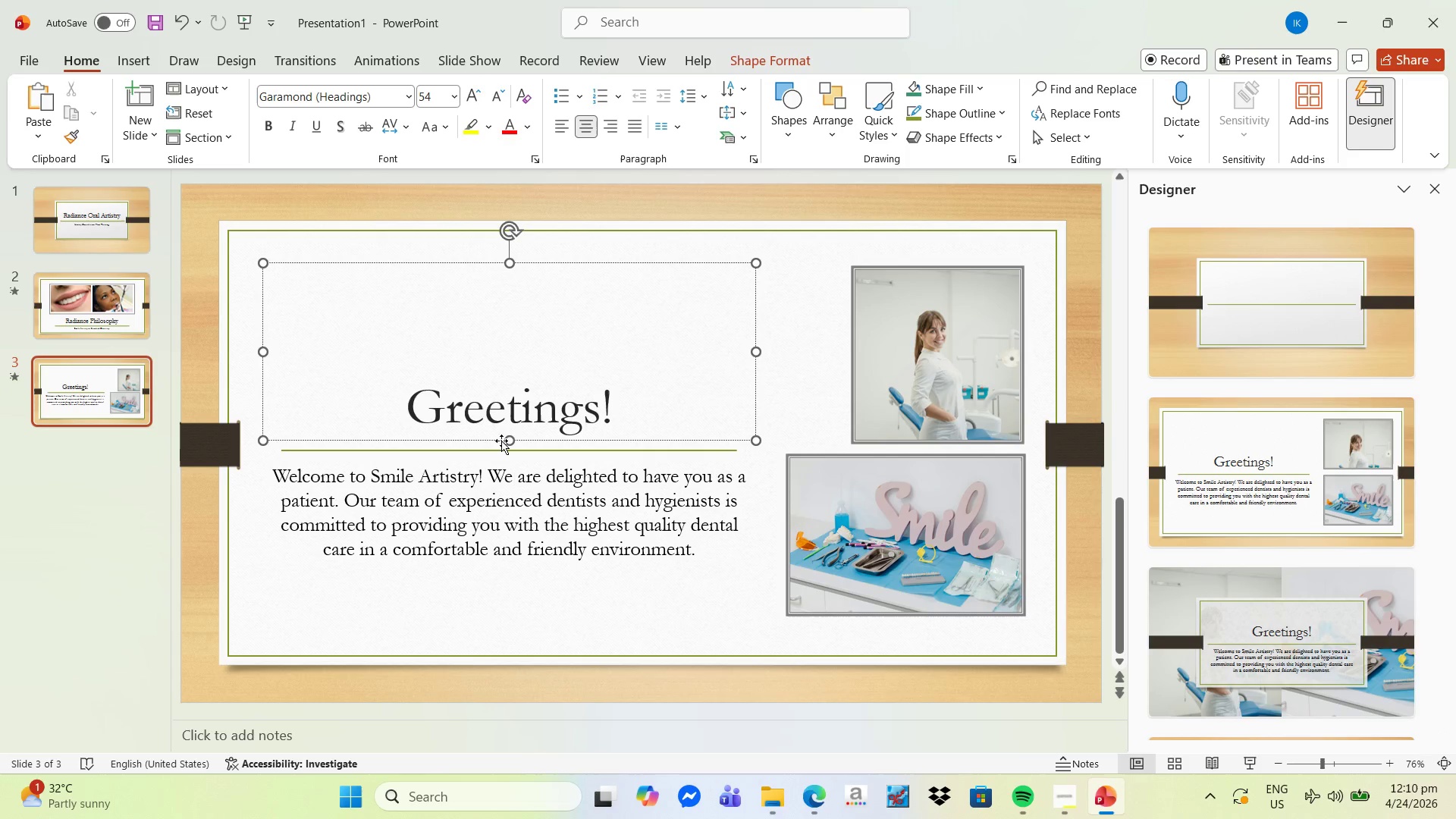 
left_click_drag(start_coordinate=[510, 441], to_coordinate=[529, 411])
 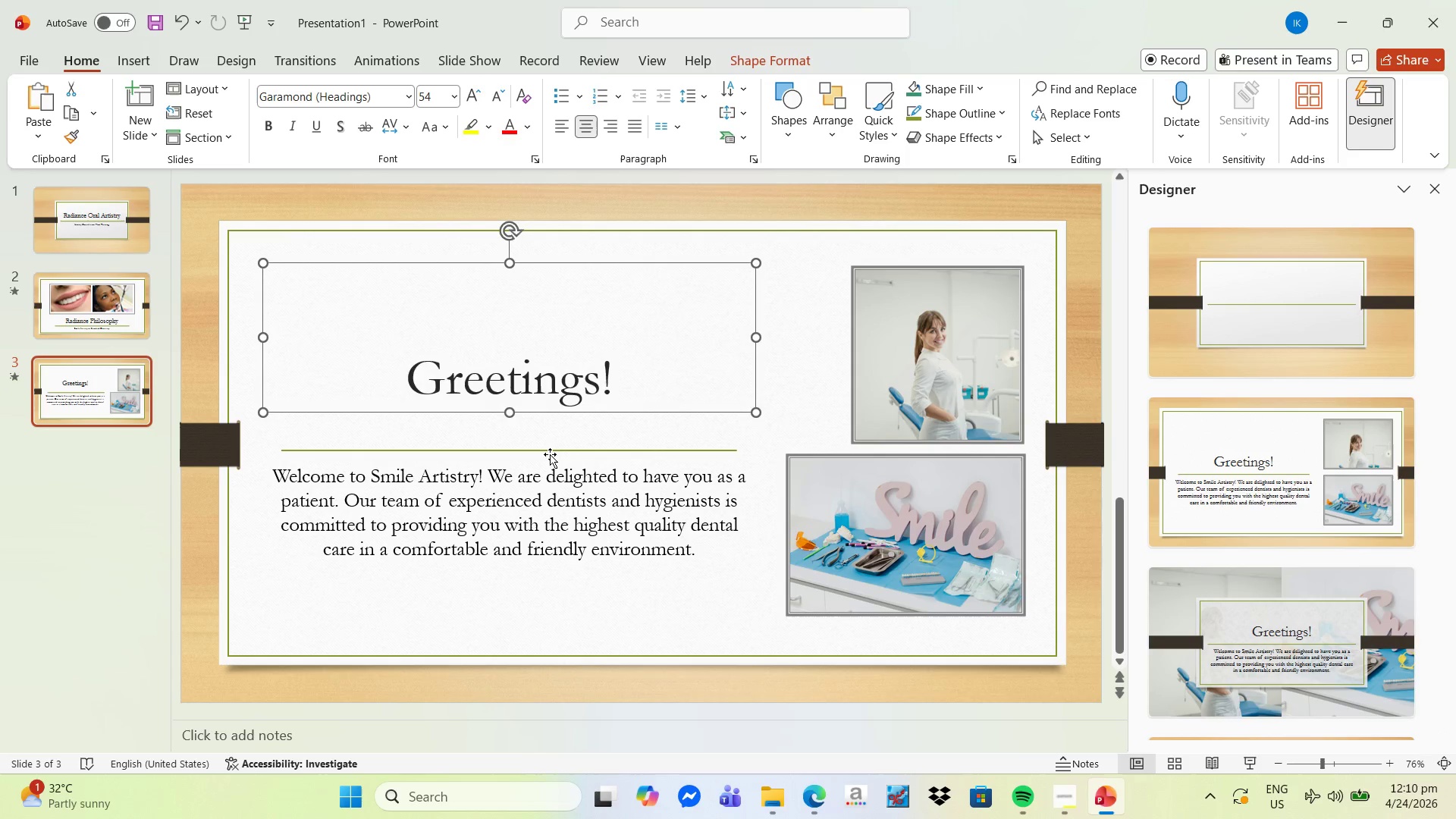 
left_click_drag(start_coordinate=[551, 452], to_coordinate=[553, 443])
 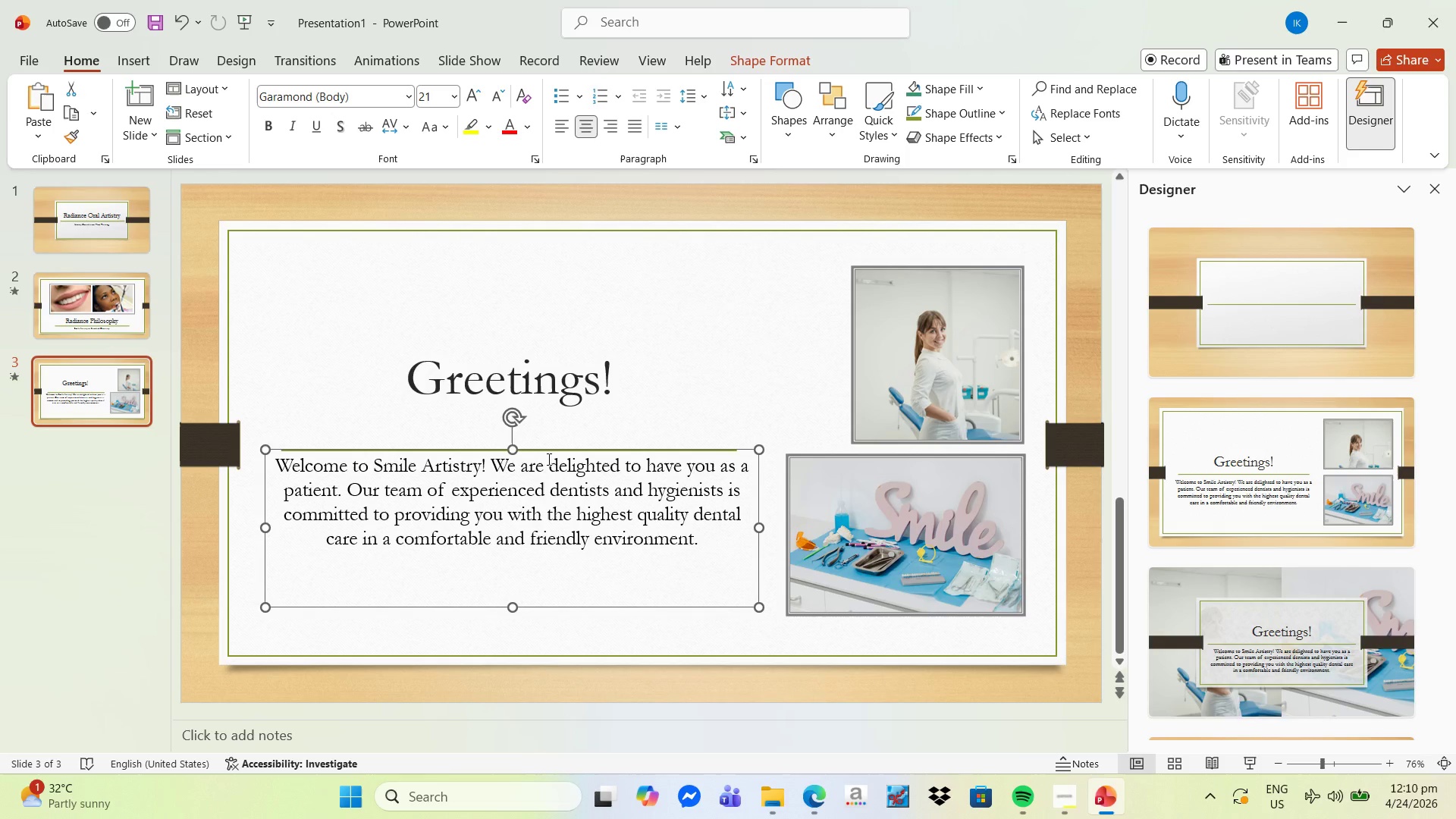 
key(Control+Z)
 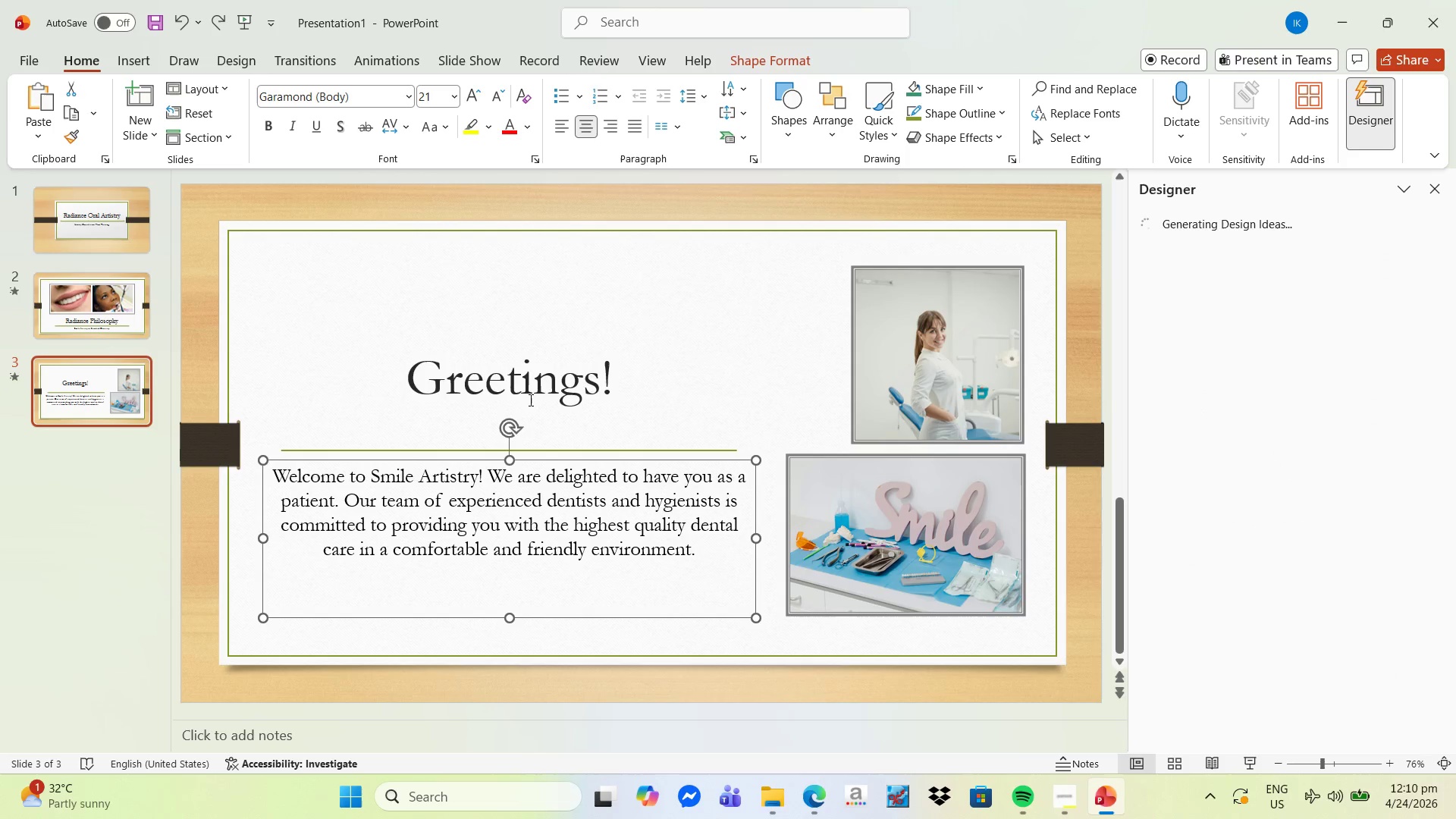 
left_click([532, 391])
 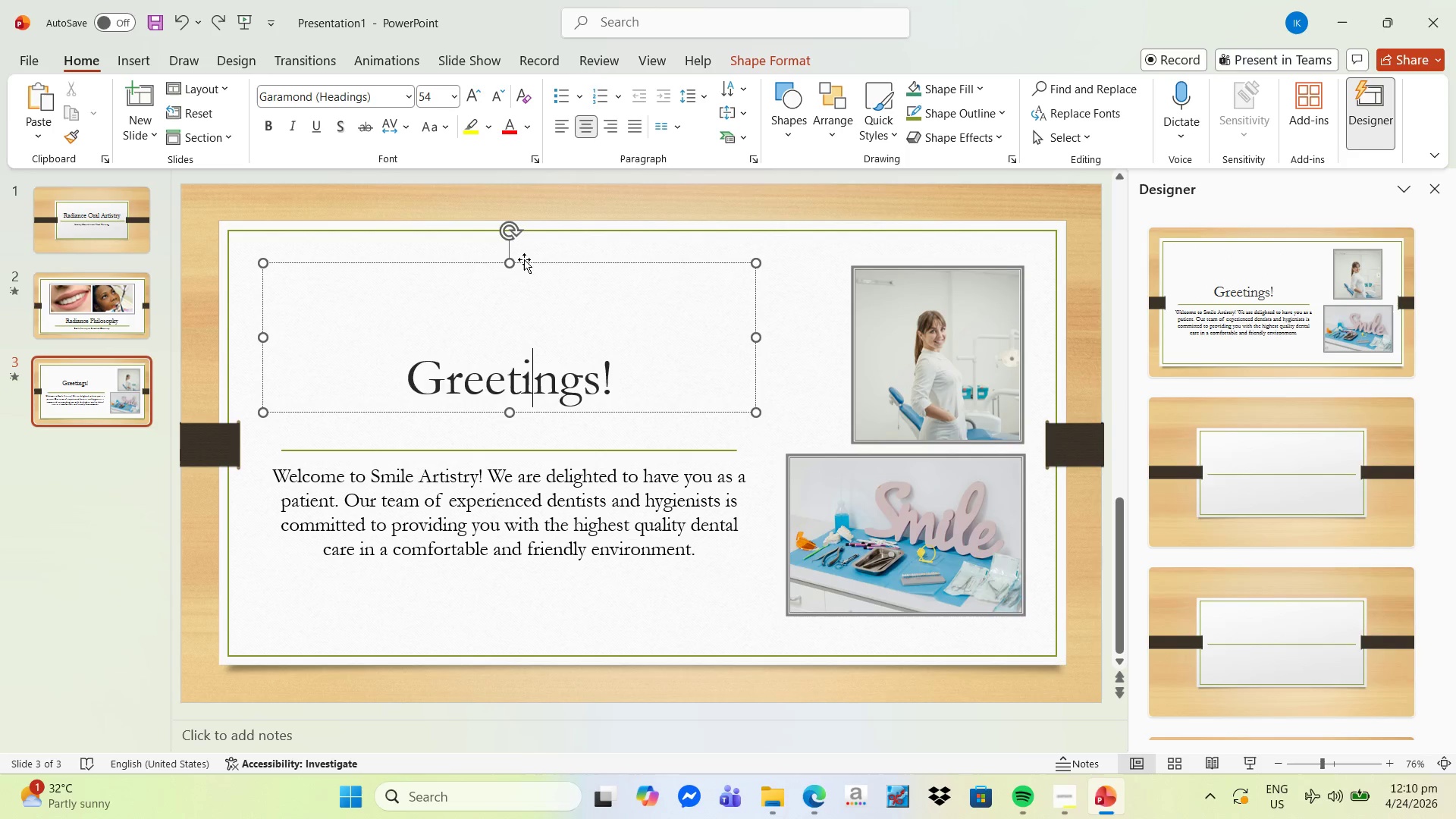 
left_click_drag(start_coordinate=[524, 259], to_coordinate=[513, 289])
 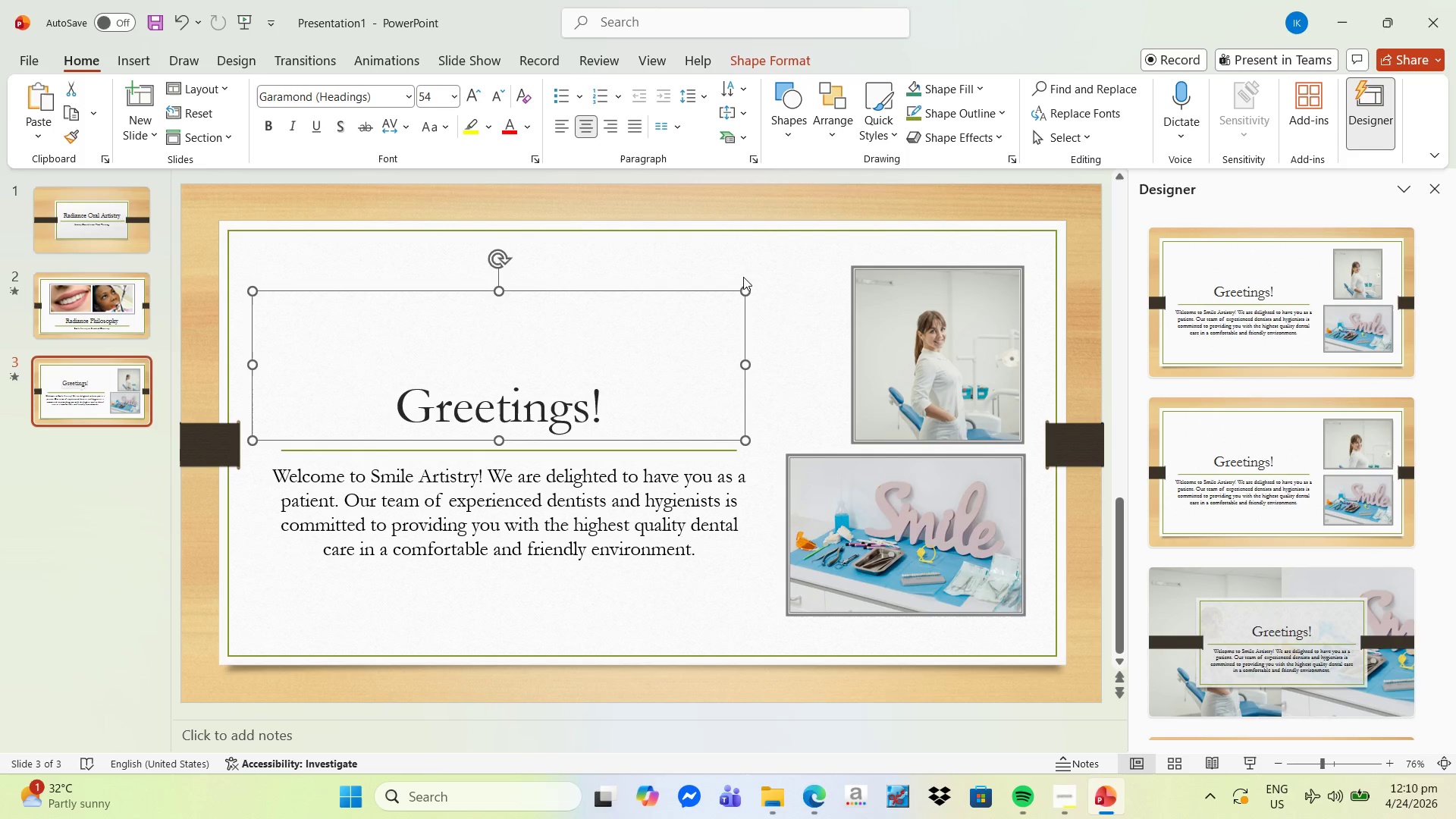 
left_click([790, 249])
 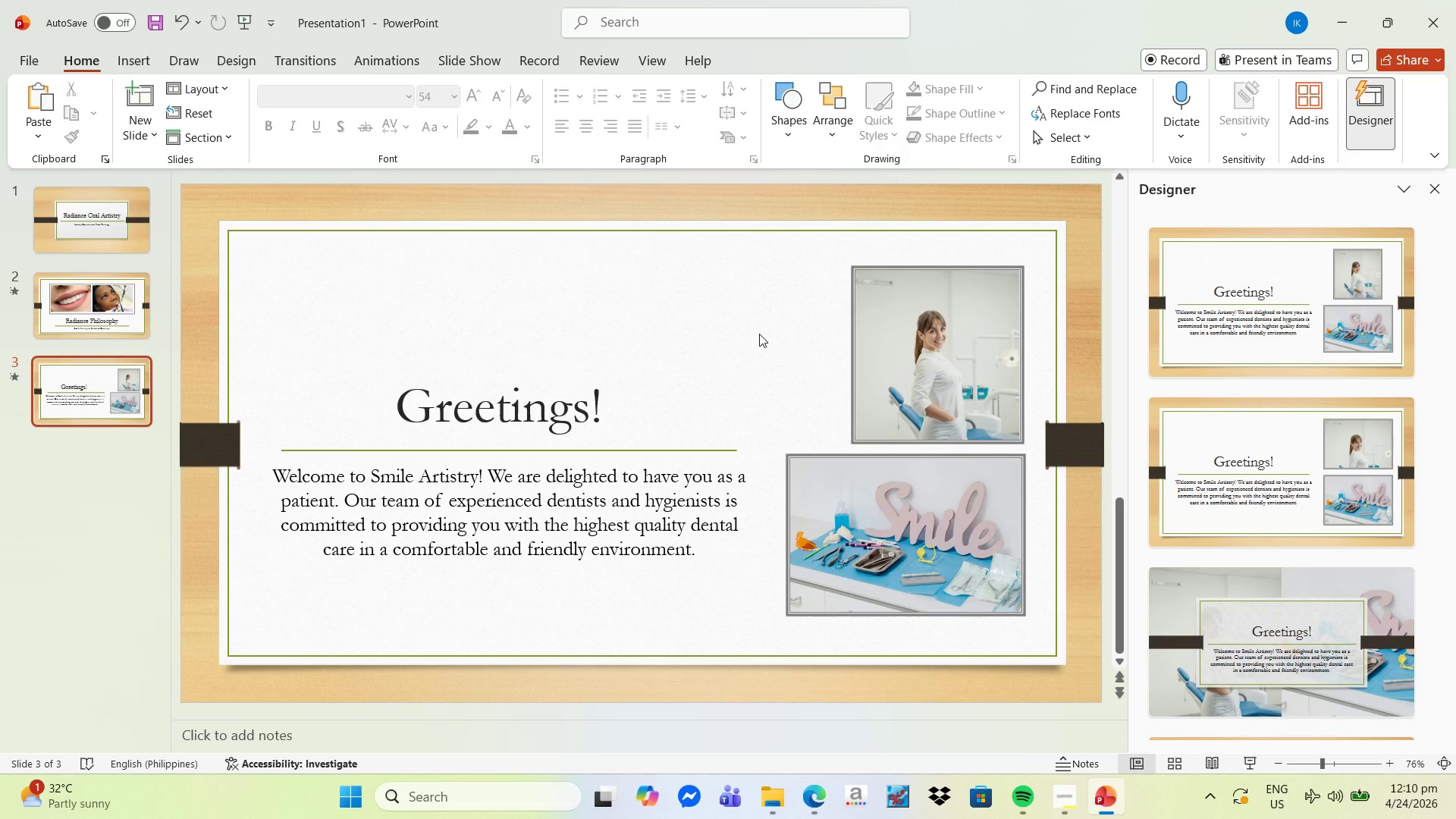 
left_click([1249, 481])
 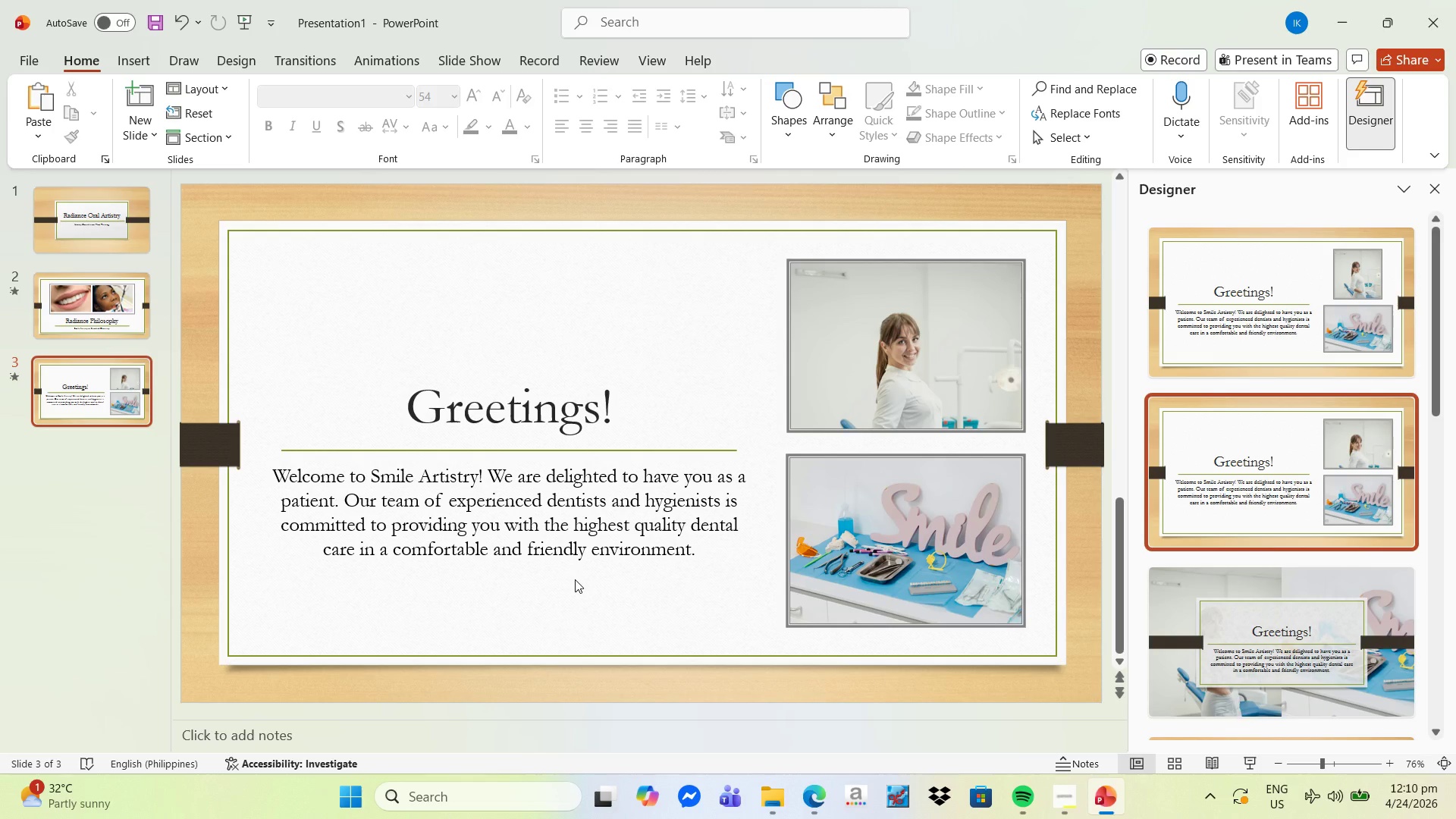 
wait(41.41)
 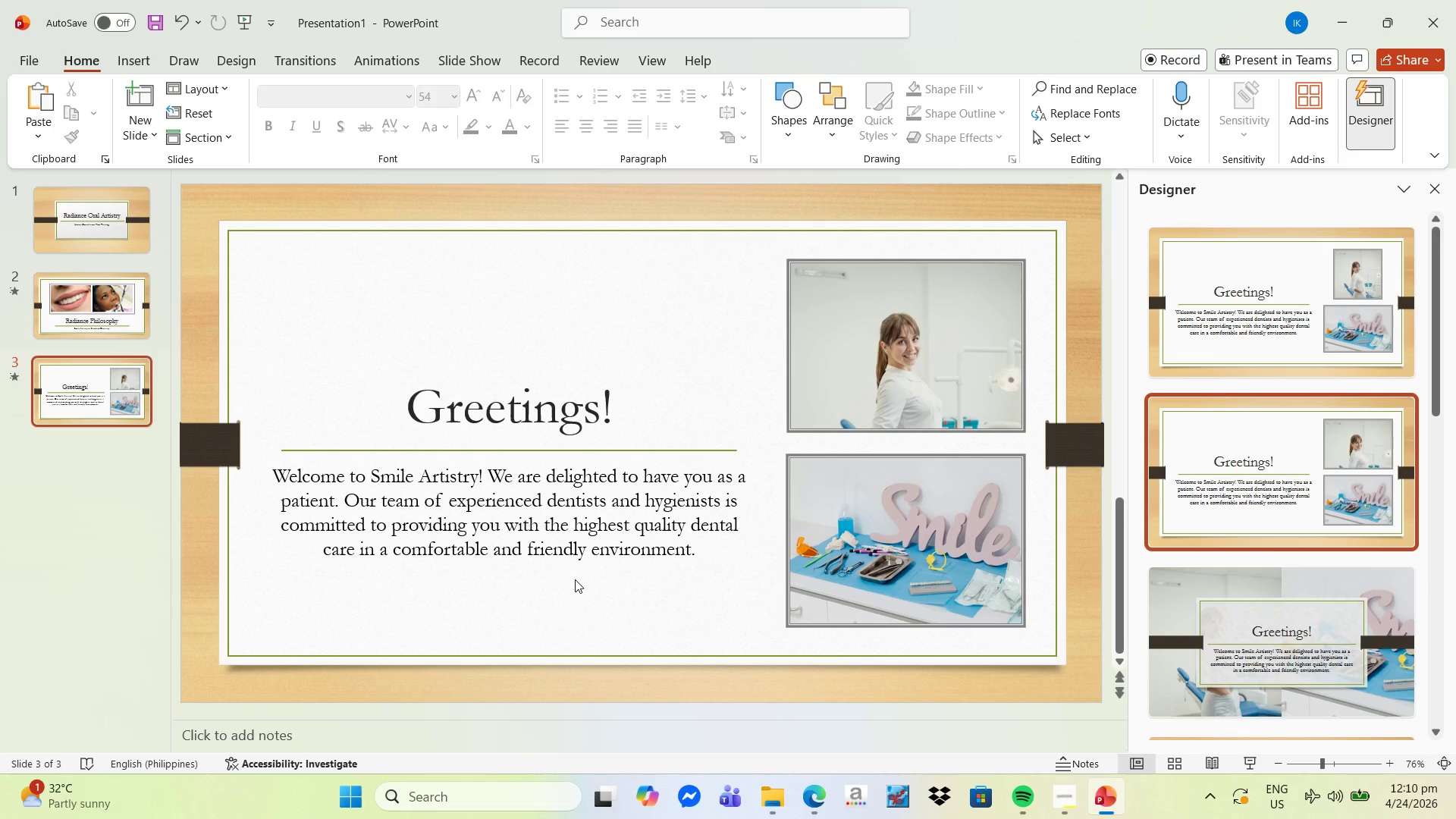 
mouse_move([148, 369])
 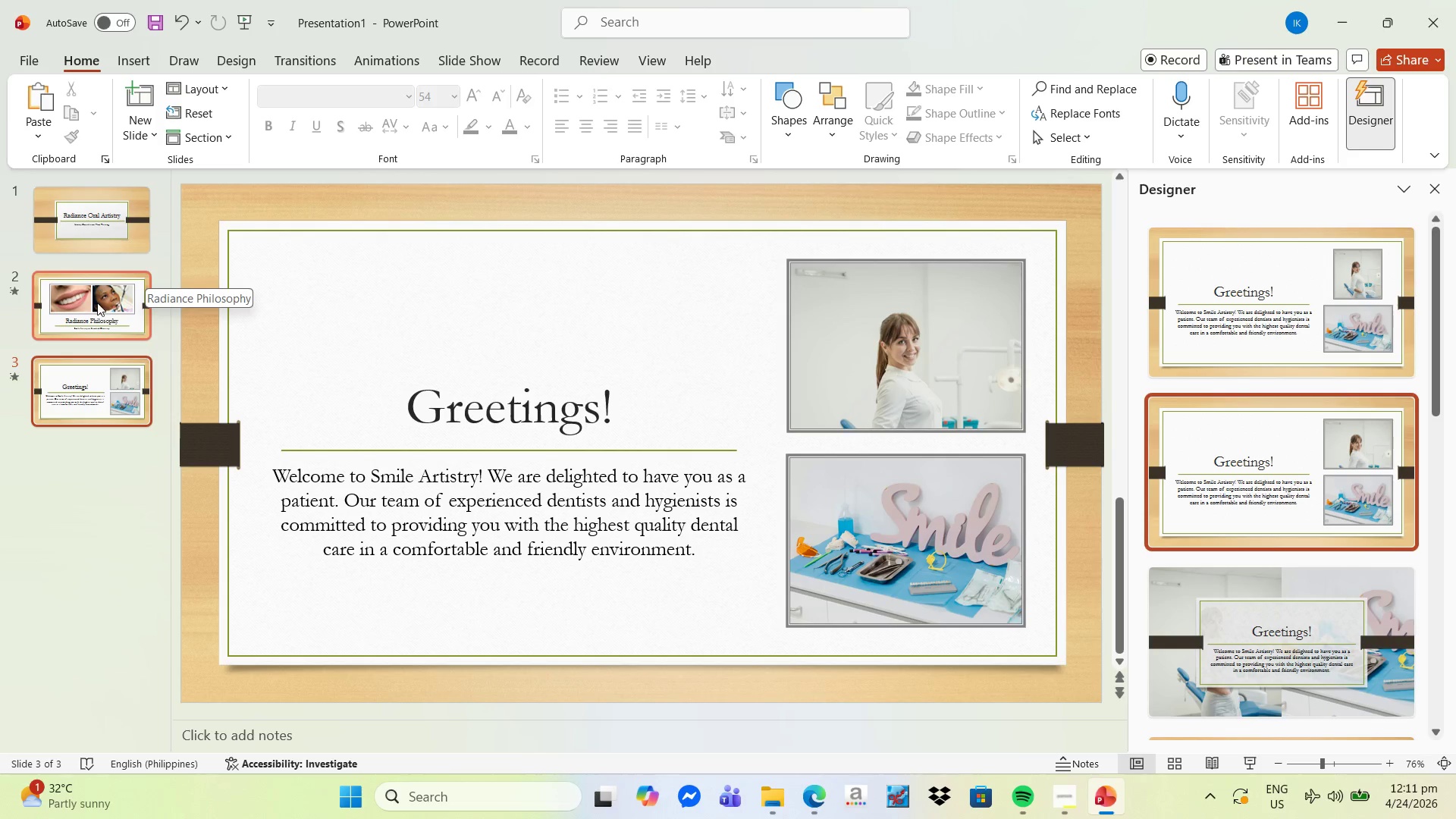 
right_click([97, 305])
 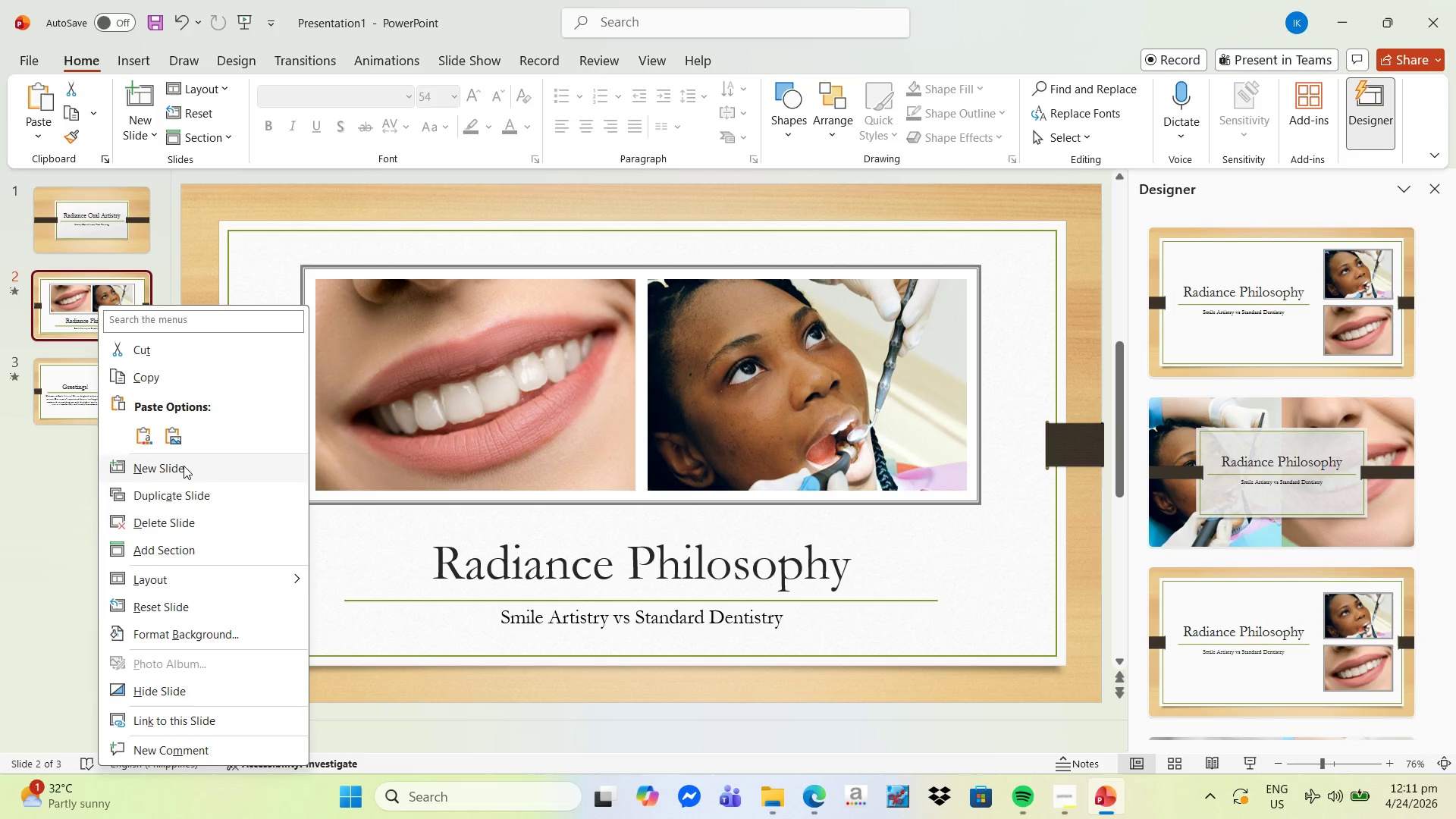 
left_click([152, 504])
 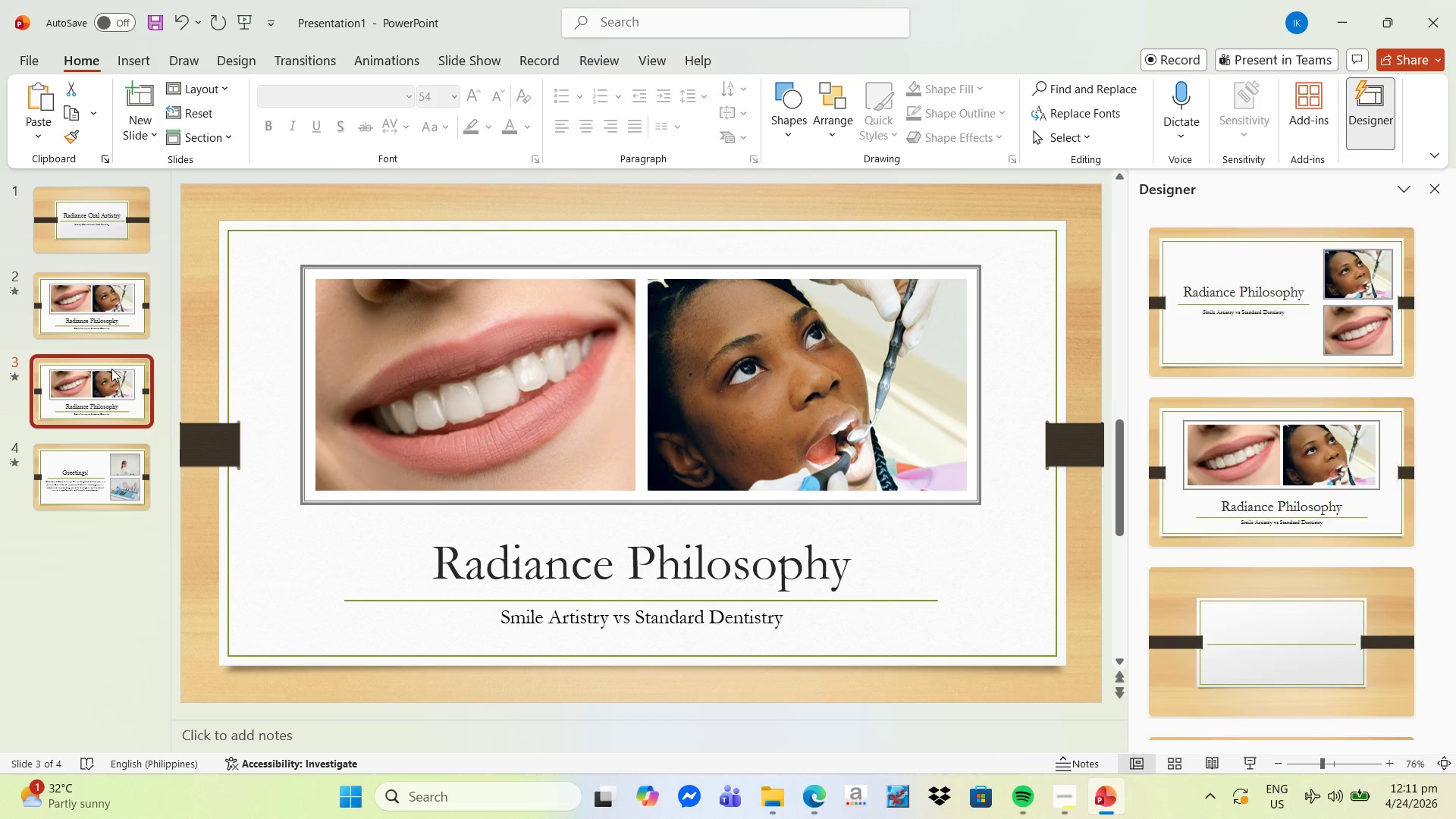 
left_click_drag(start_coordinate=[104, 384], to_coordinate=[95, 507])
 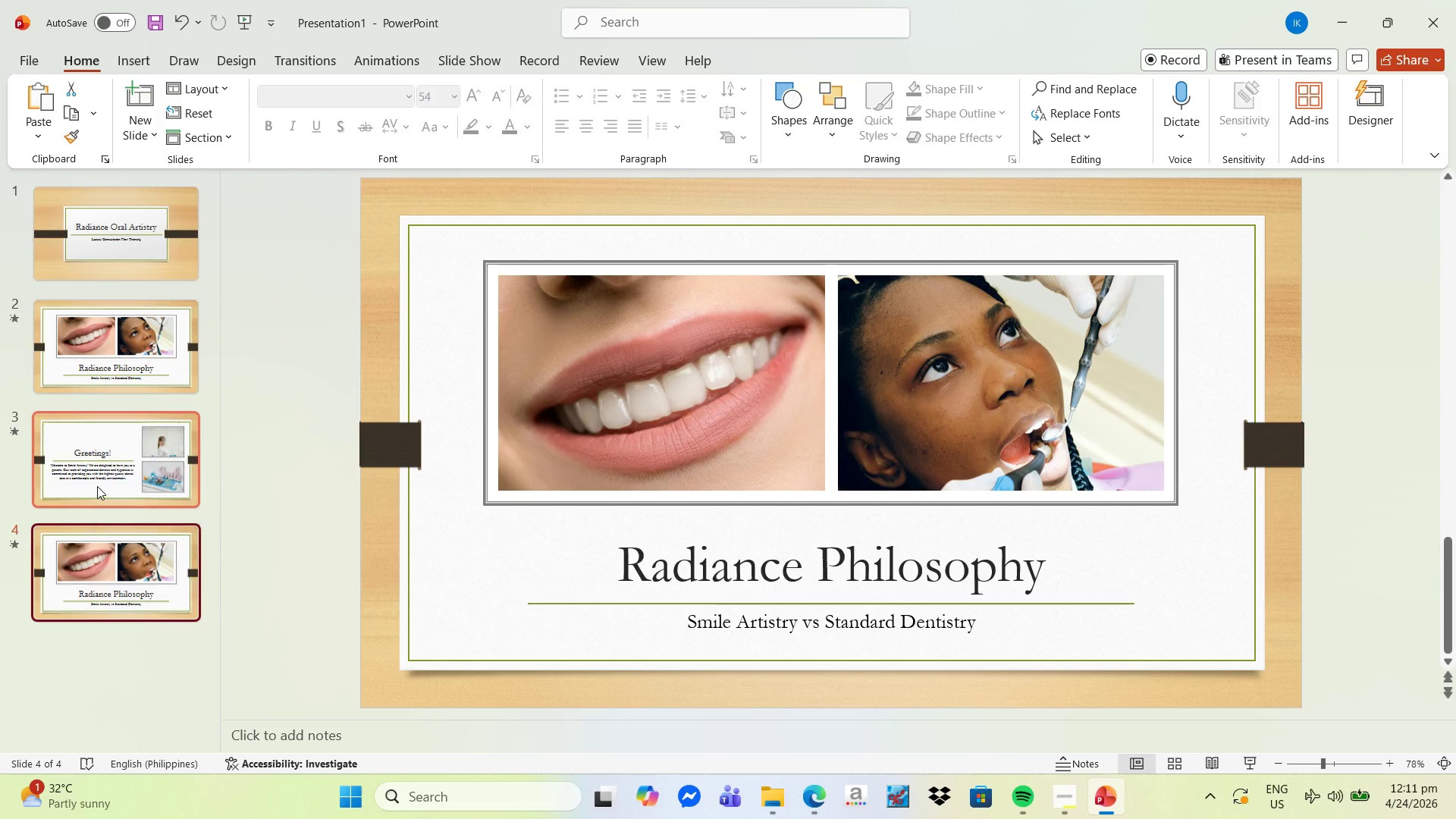 
left_click([97, 486])
 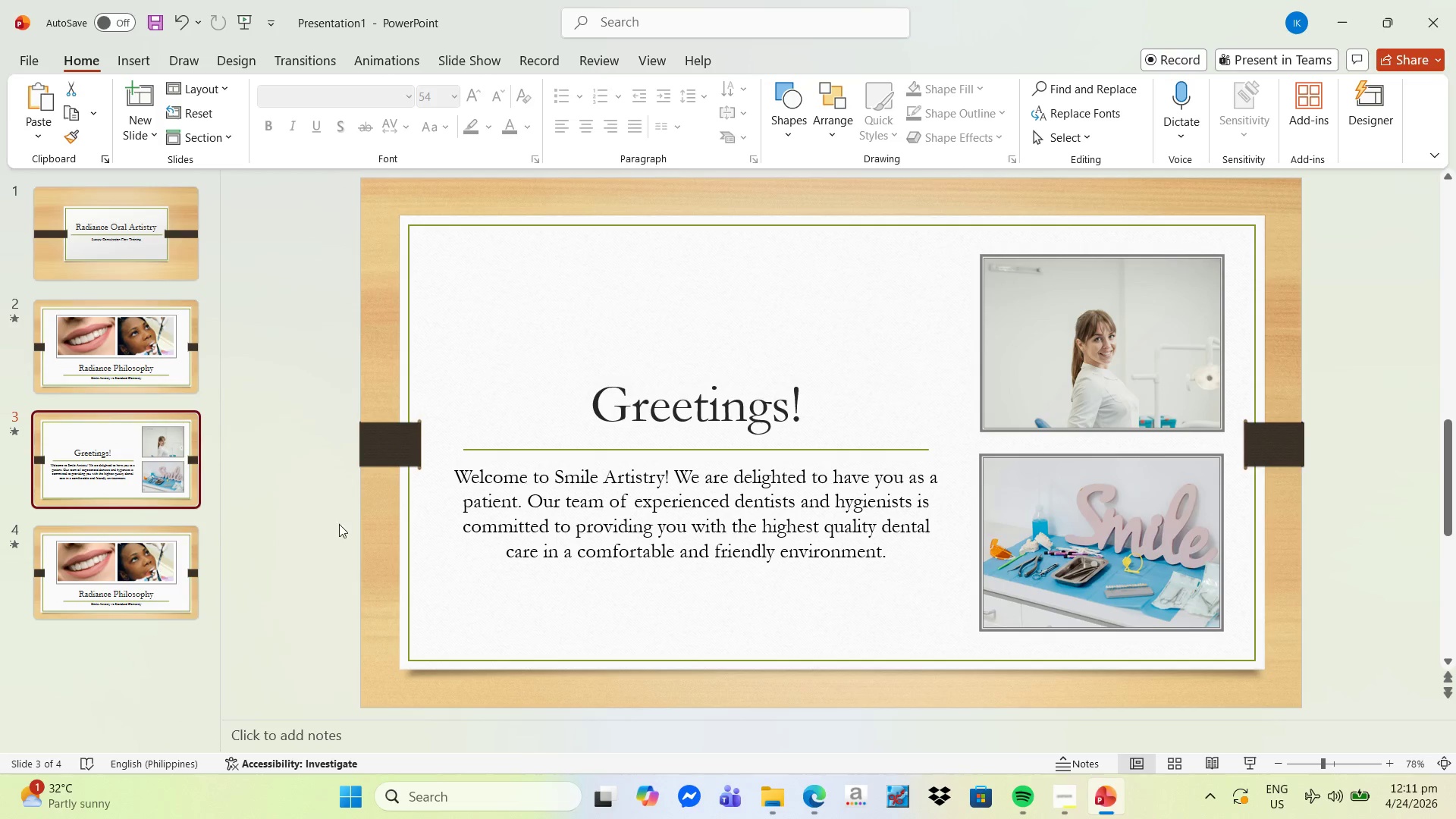 
left_click([115, 572])
 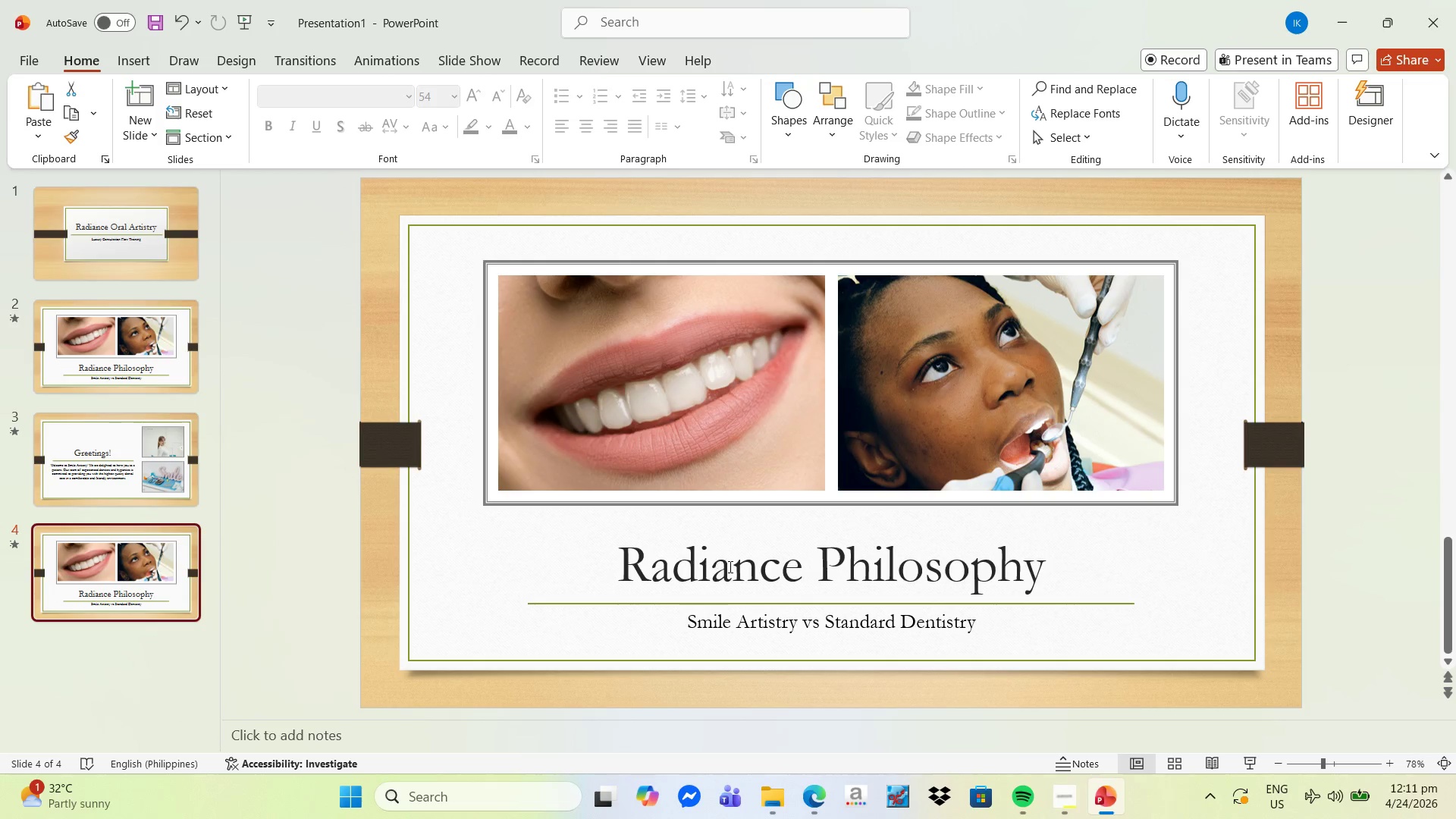 
left_click([765, 566])
 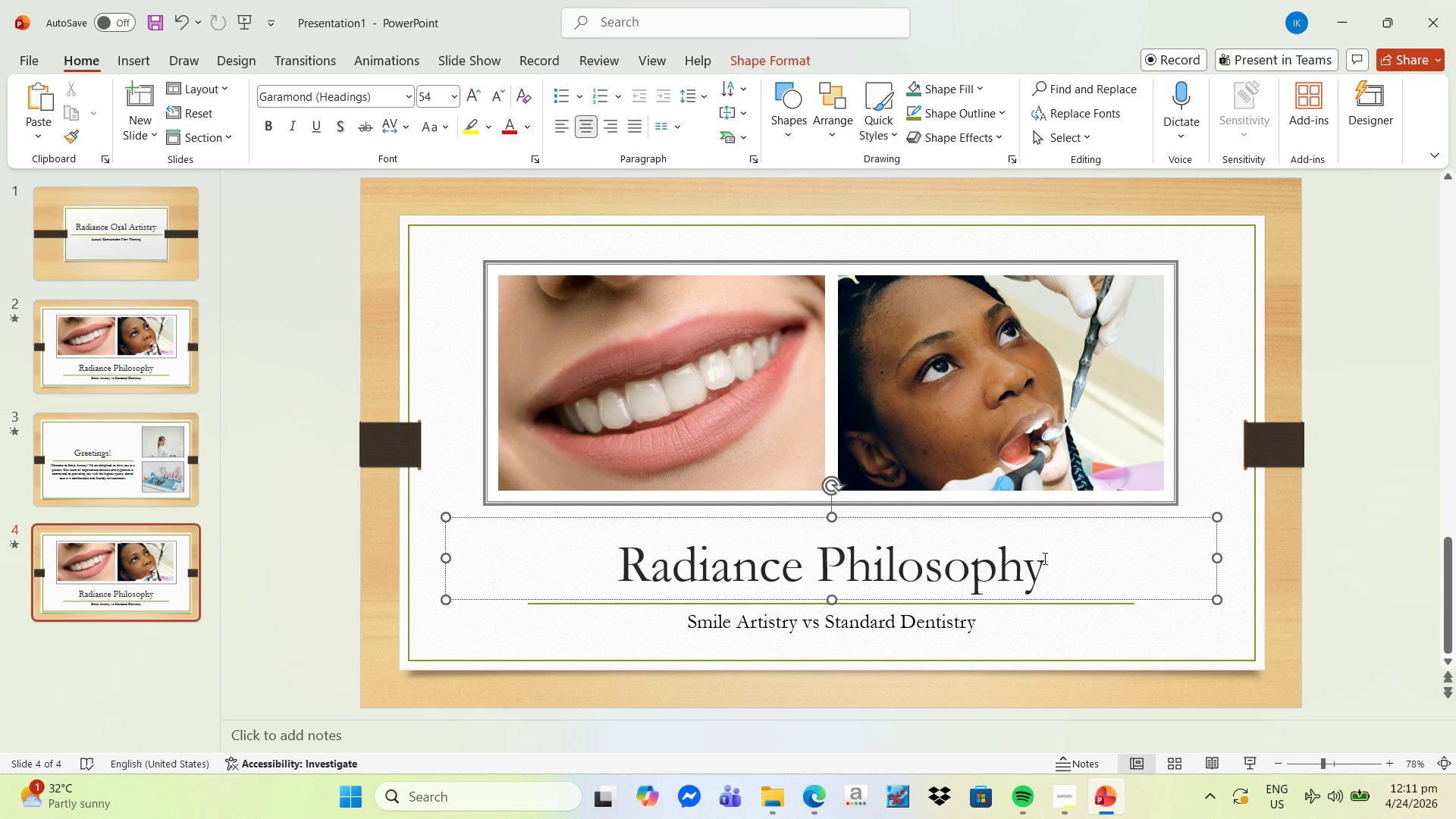 
left_click_drag(start_coordinate=[1054, 572], to_coordinate=[659, 561])
 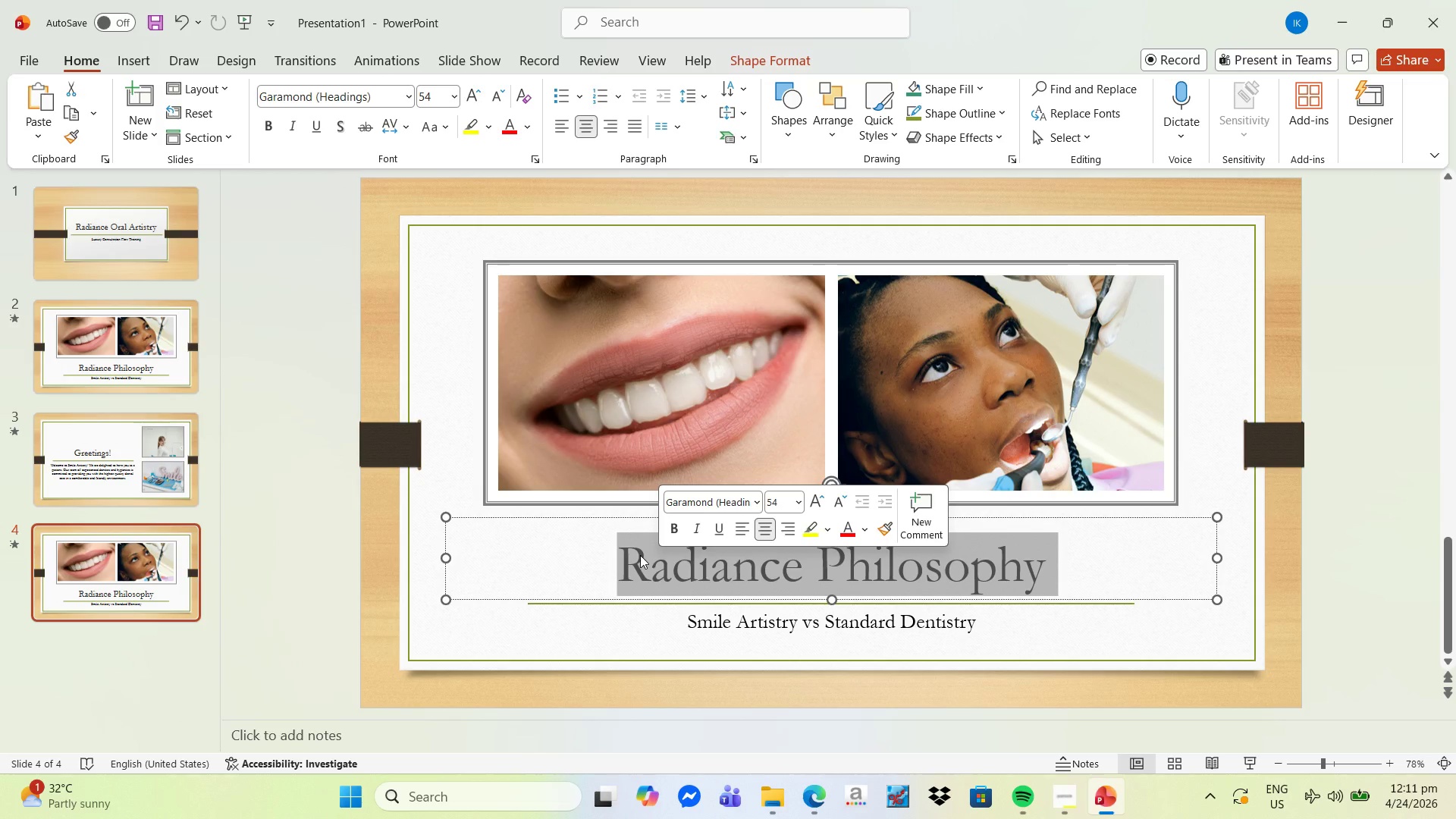 
type(Minor Assessment)
 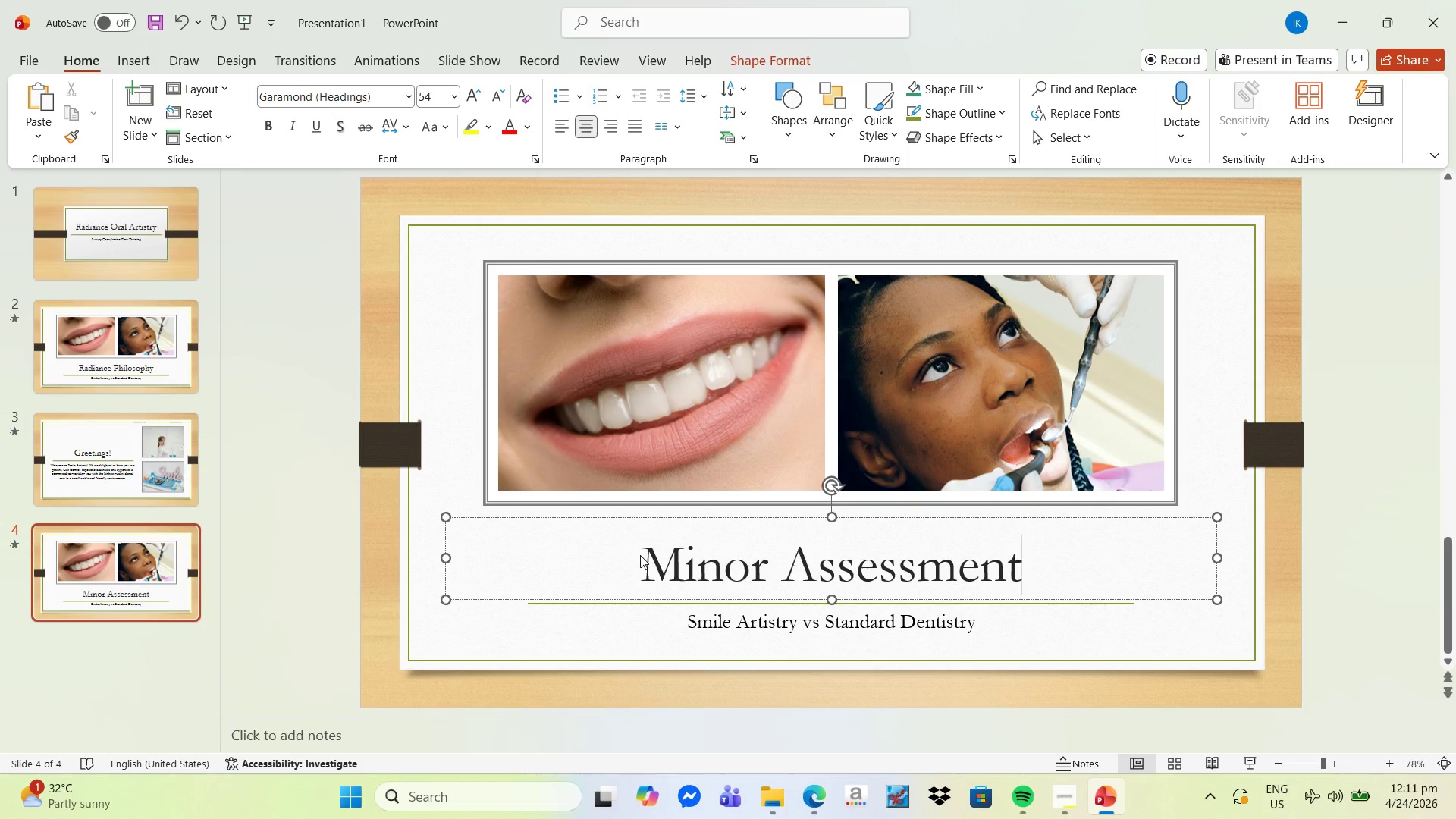 
left_click([733, 626])
 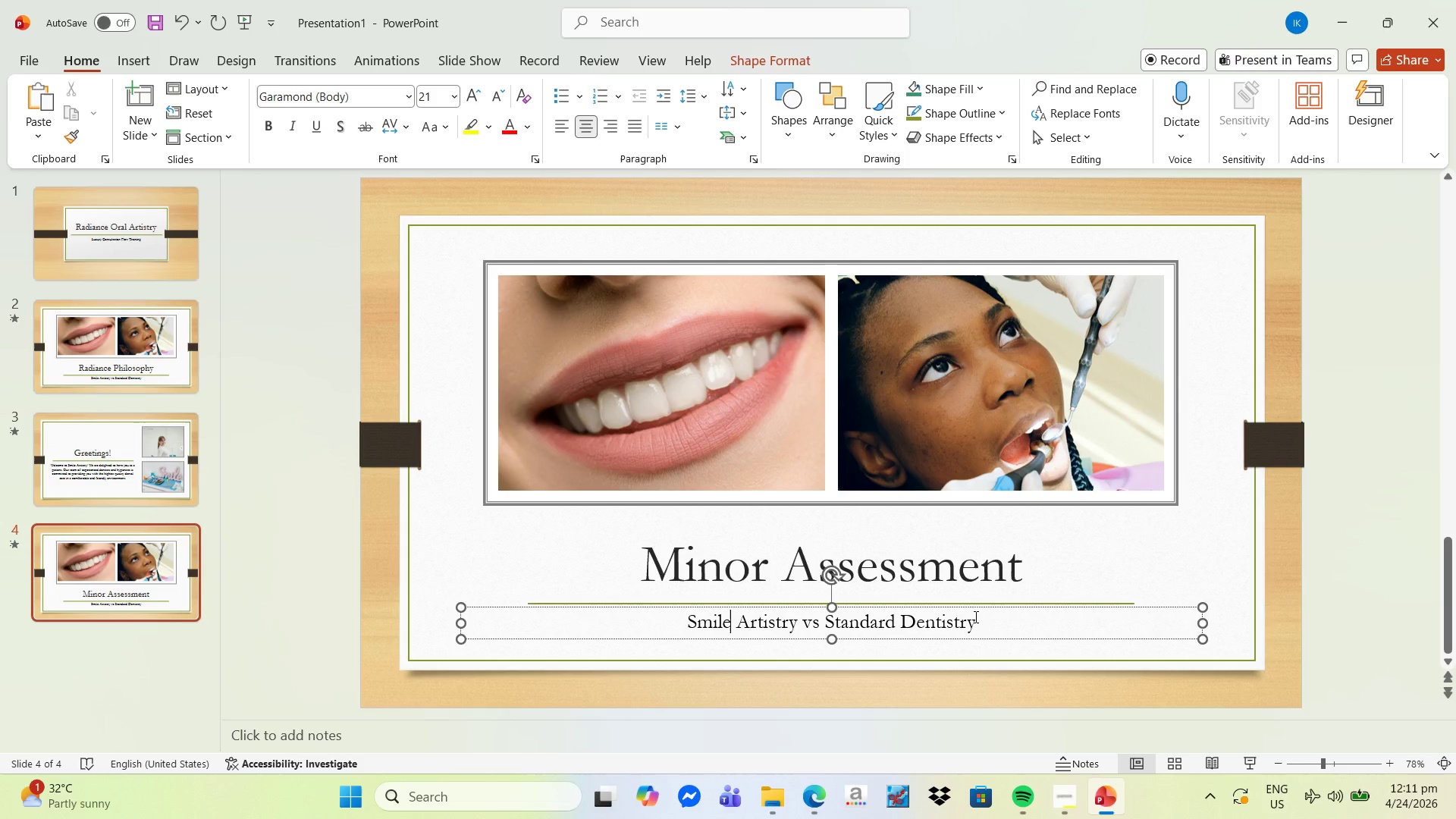 
left_click_drag(start_coordinate=[985, 619], to_coordinate=[670, 613])
 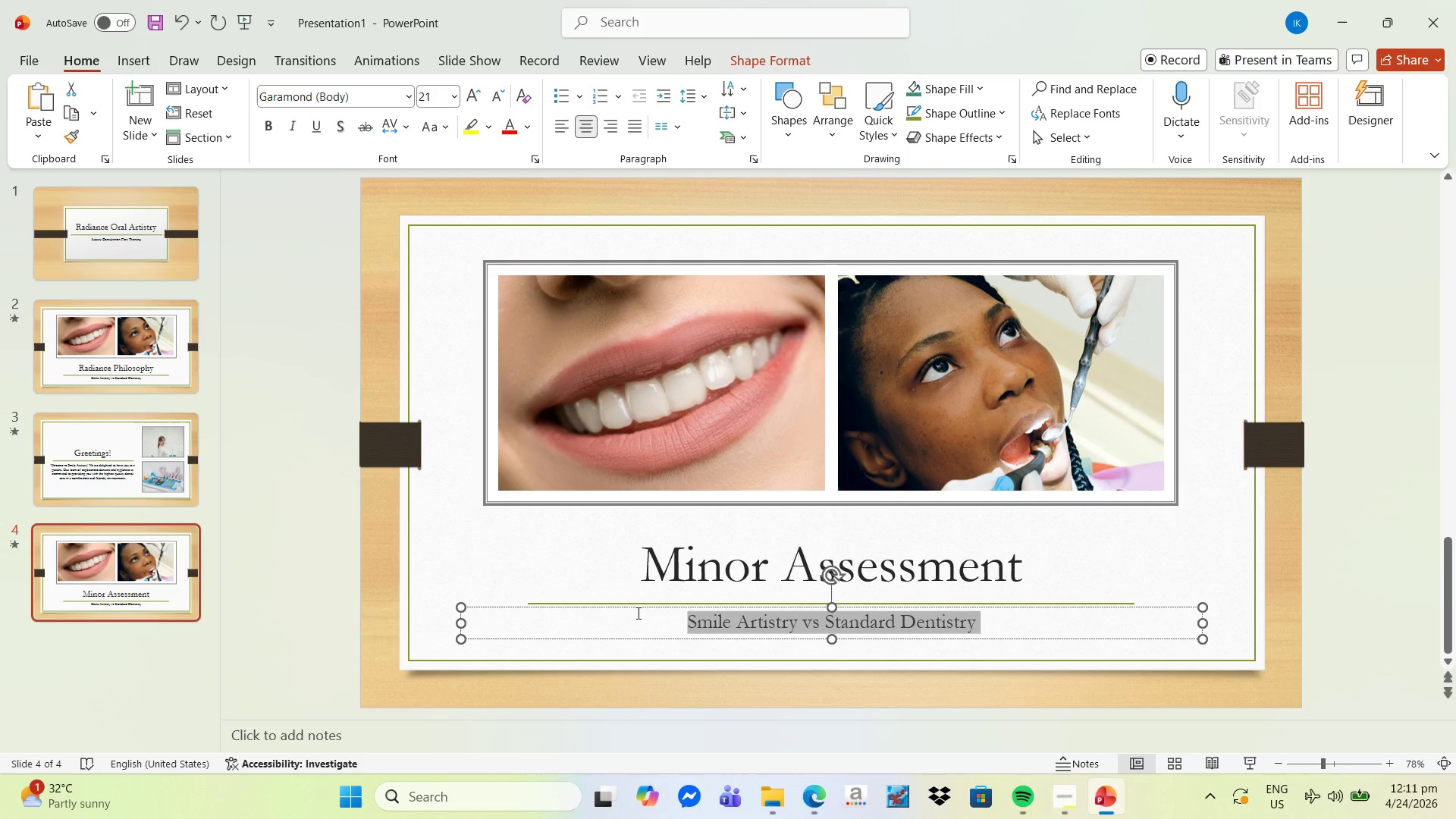 
type(PAtie)
key(Backspace)
key(Backspace)
key(Backspace)
type(a)
key(Backspace)
key(Backspace)
type(atient-led)
 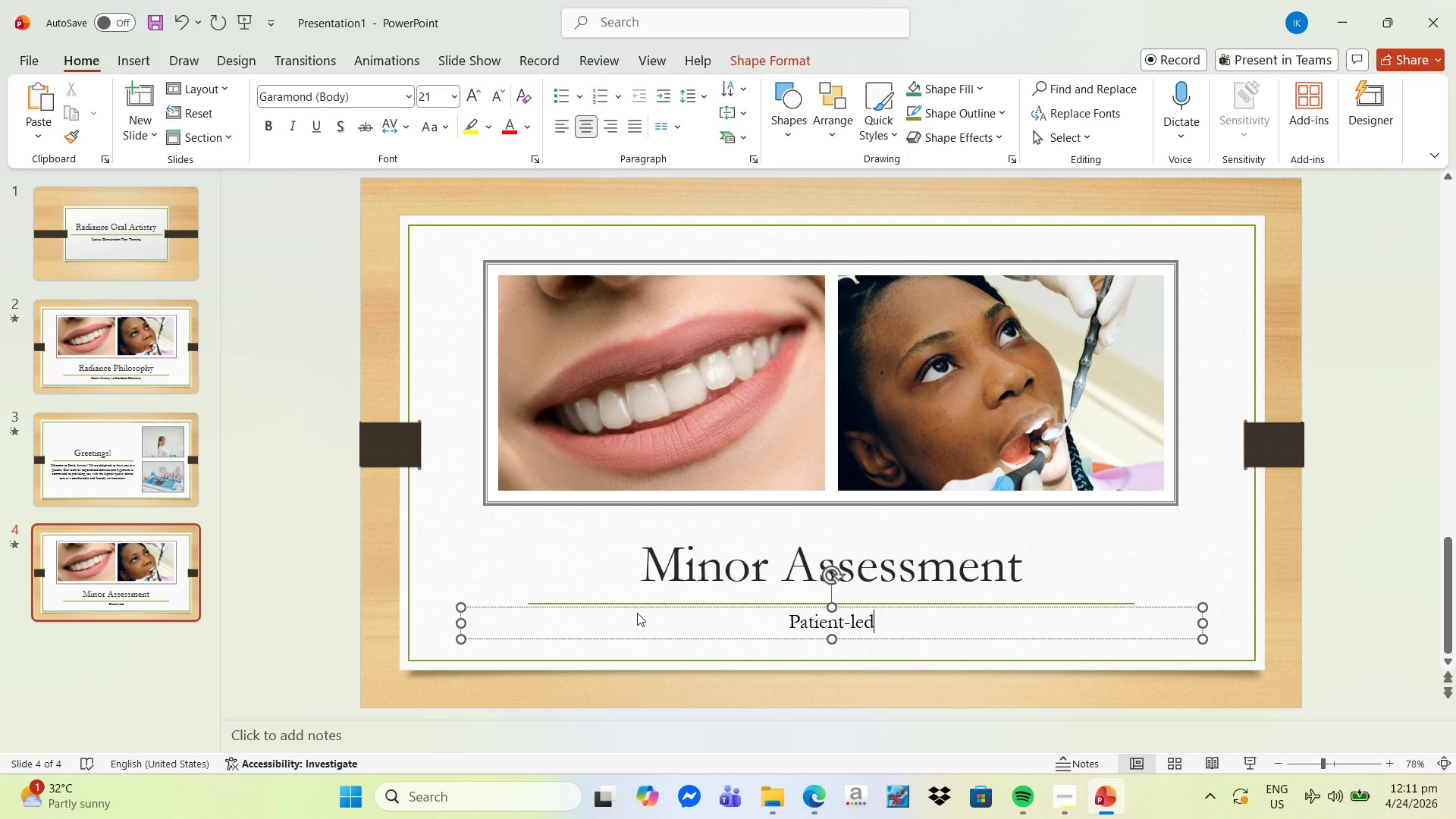 
type( aesthetic discovery)
 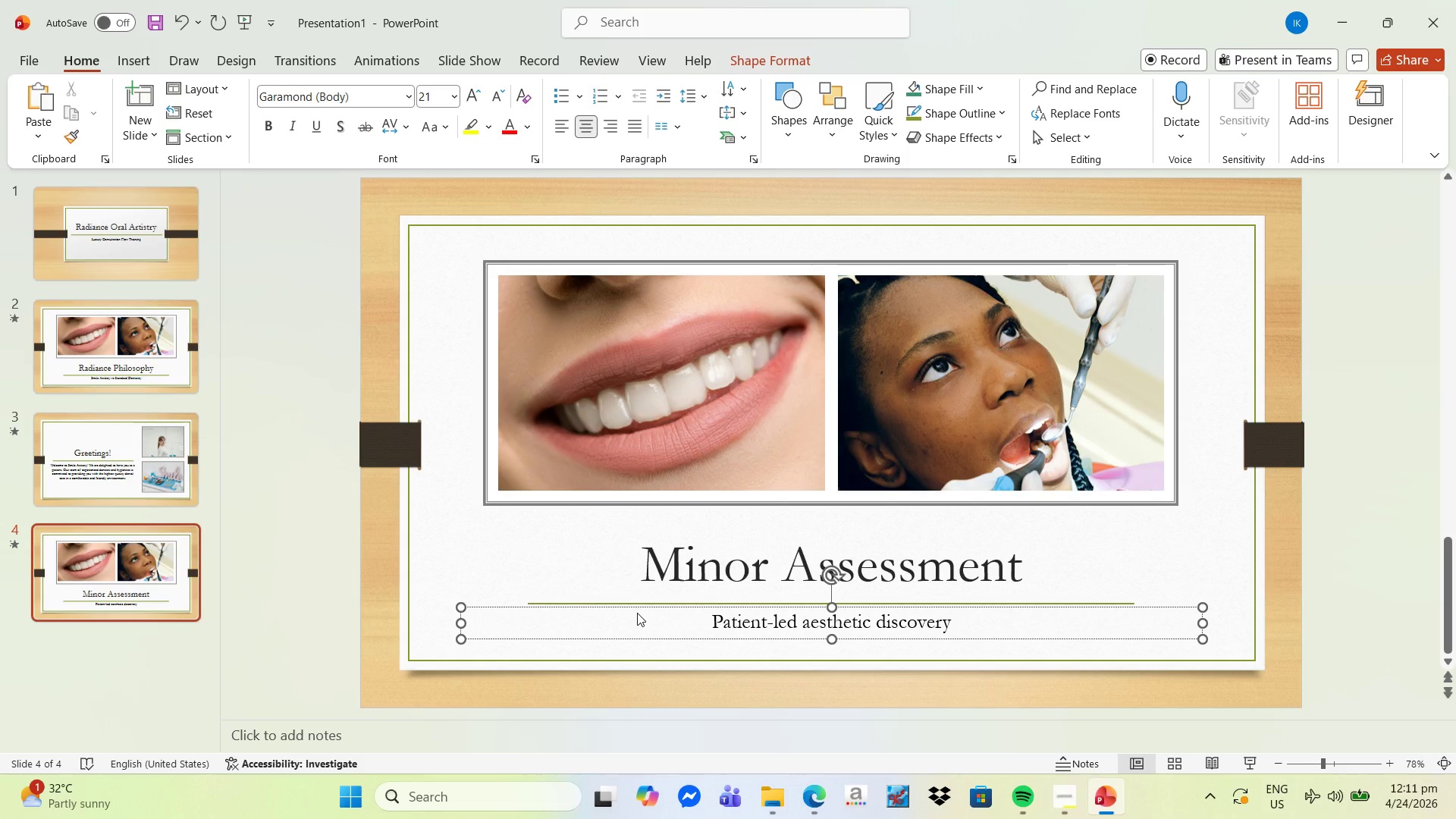 
wait(8.25)
 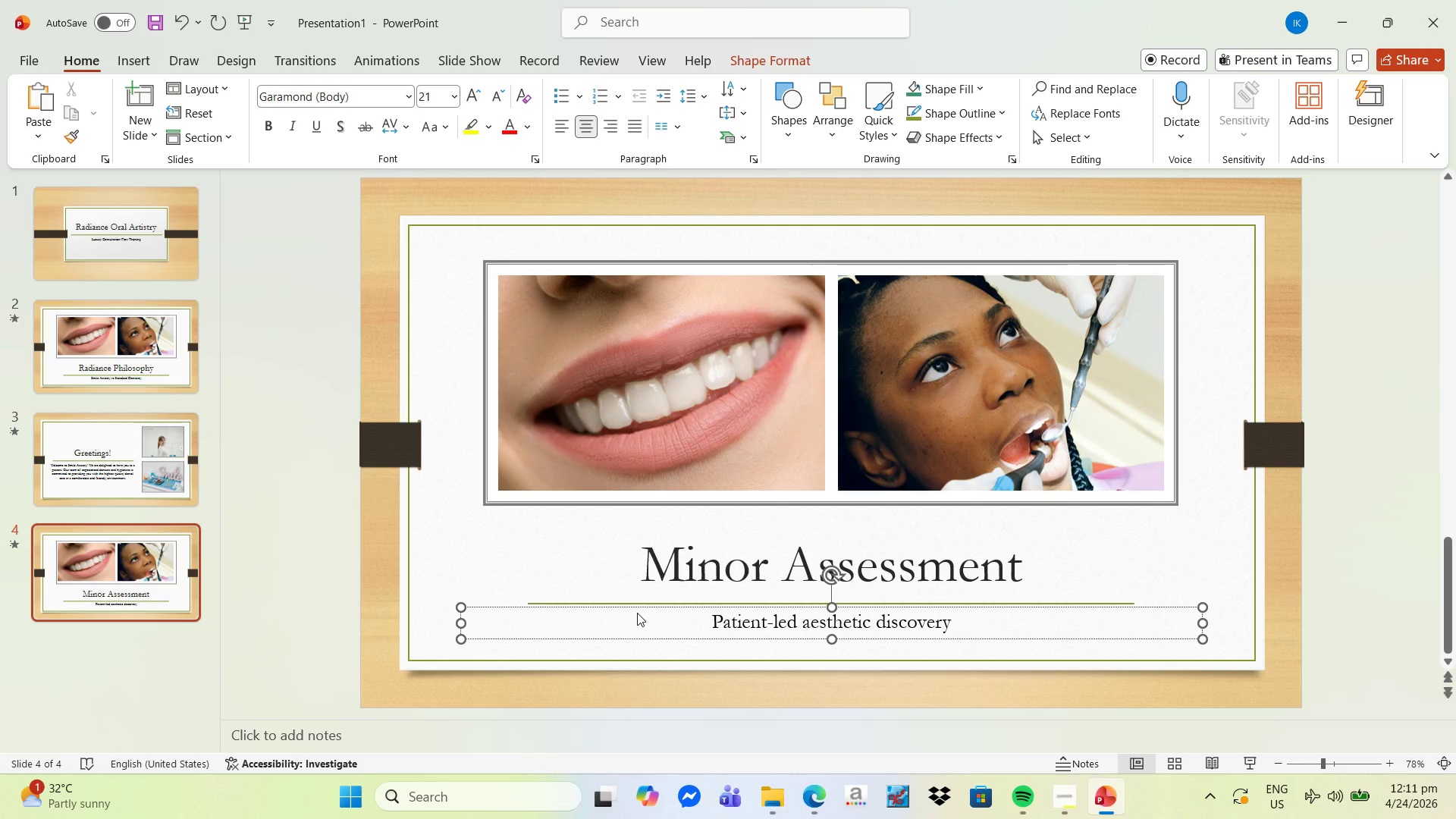 
left_click([1324, 512])
 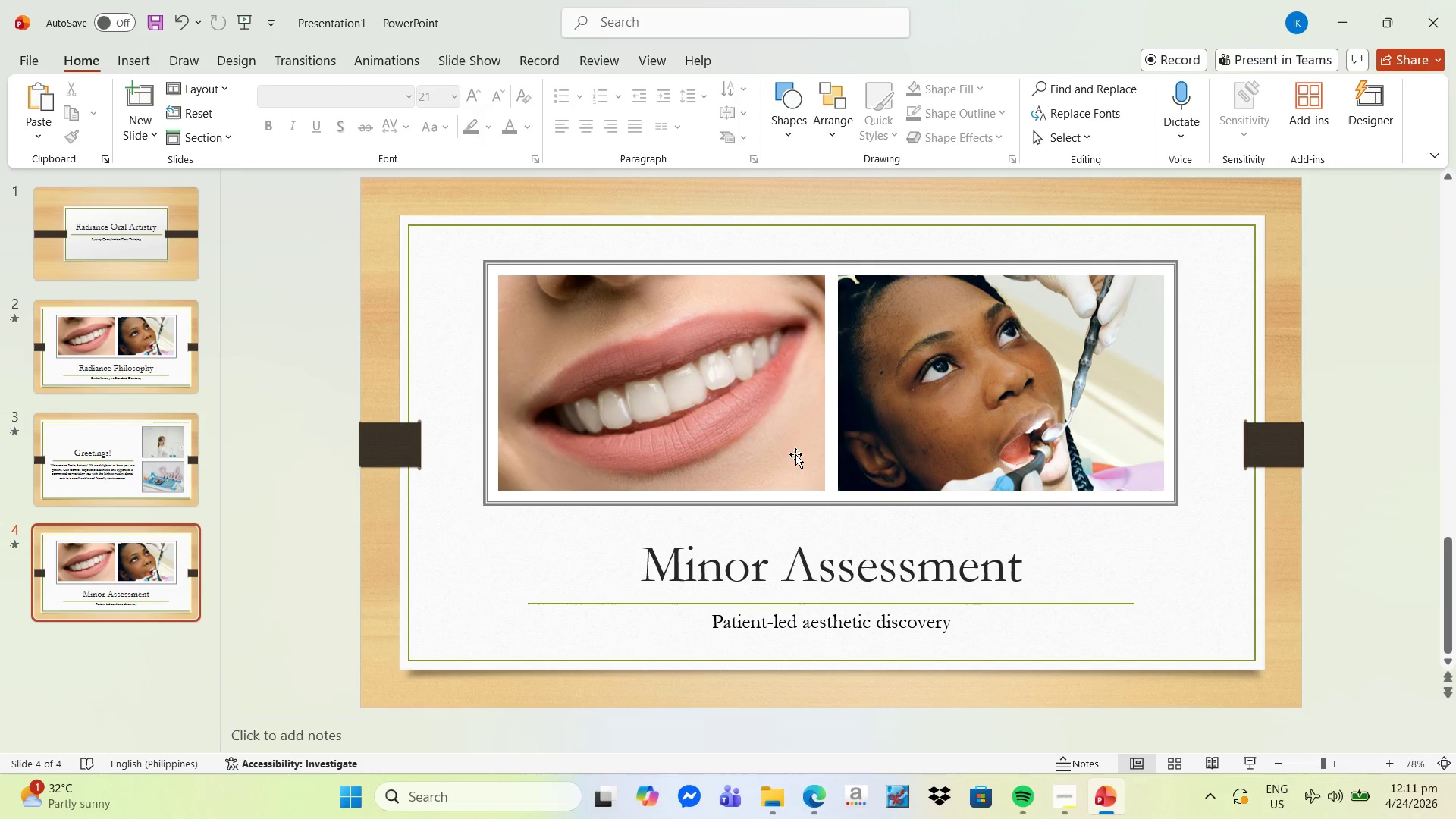 
left_click([690, 423])
 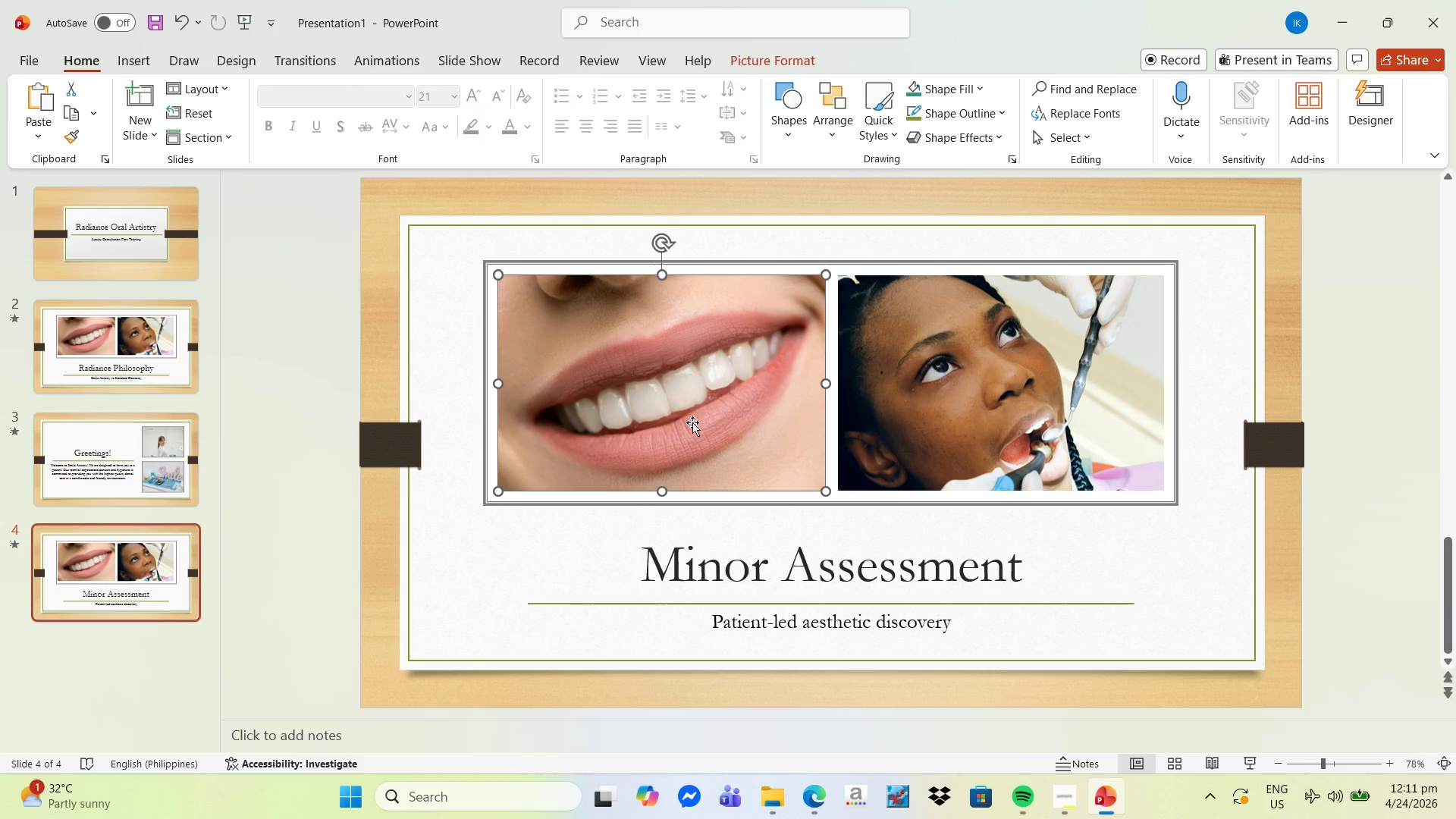 
right_click([692, 422])
 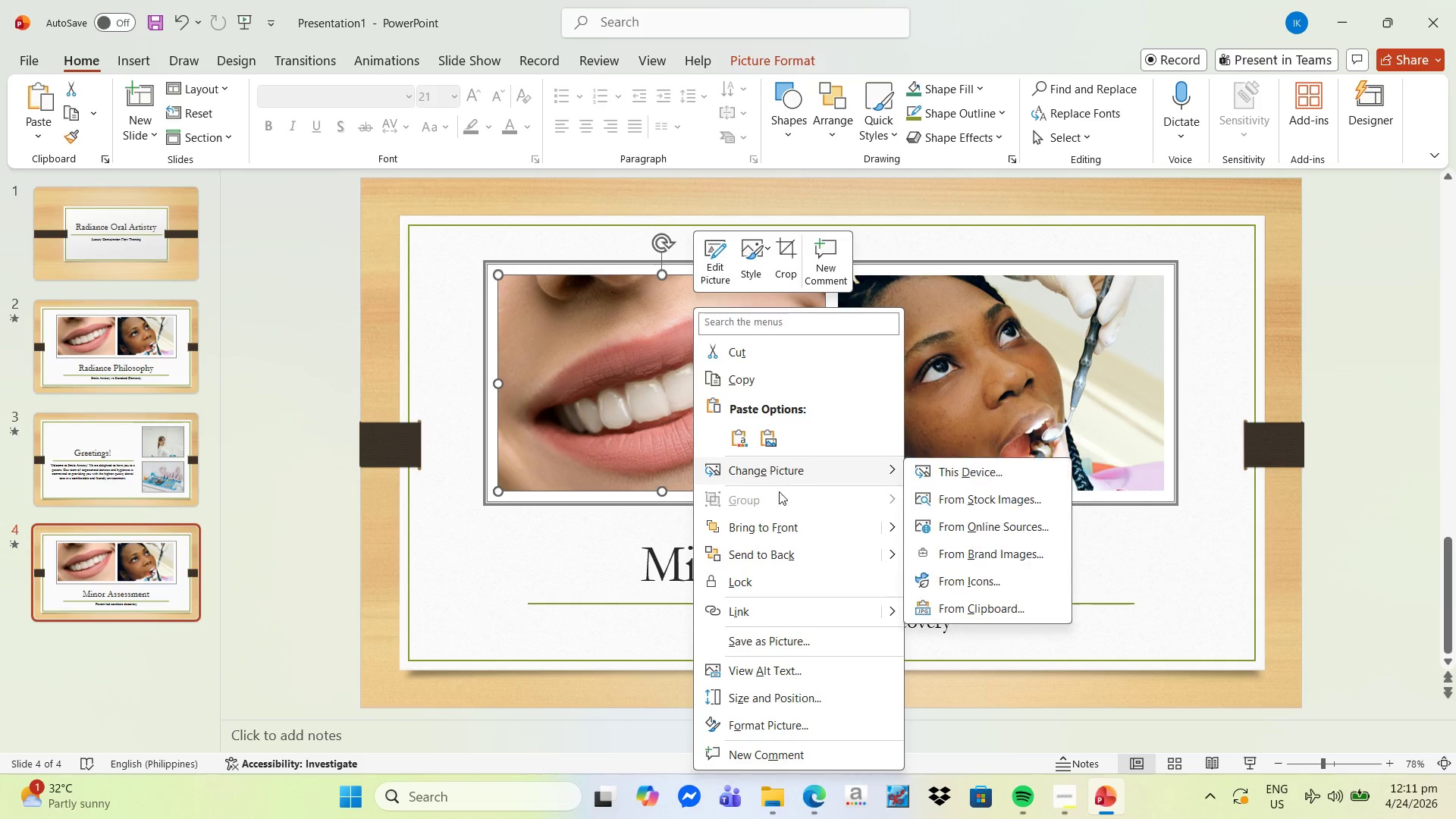 
left_click([736, 356])
 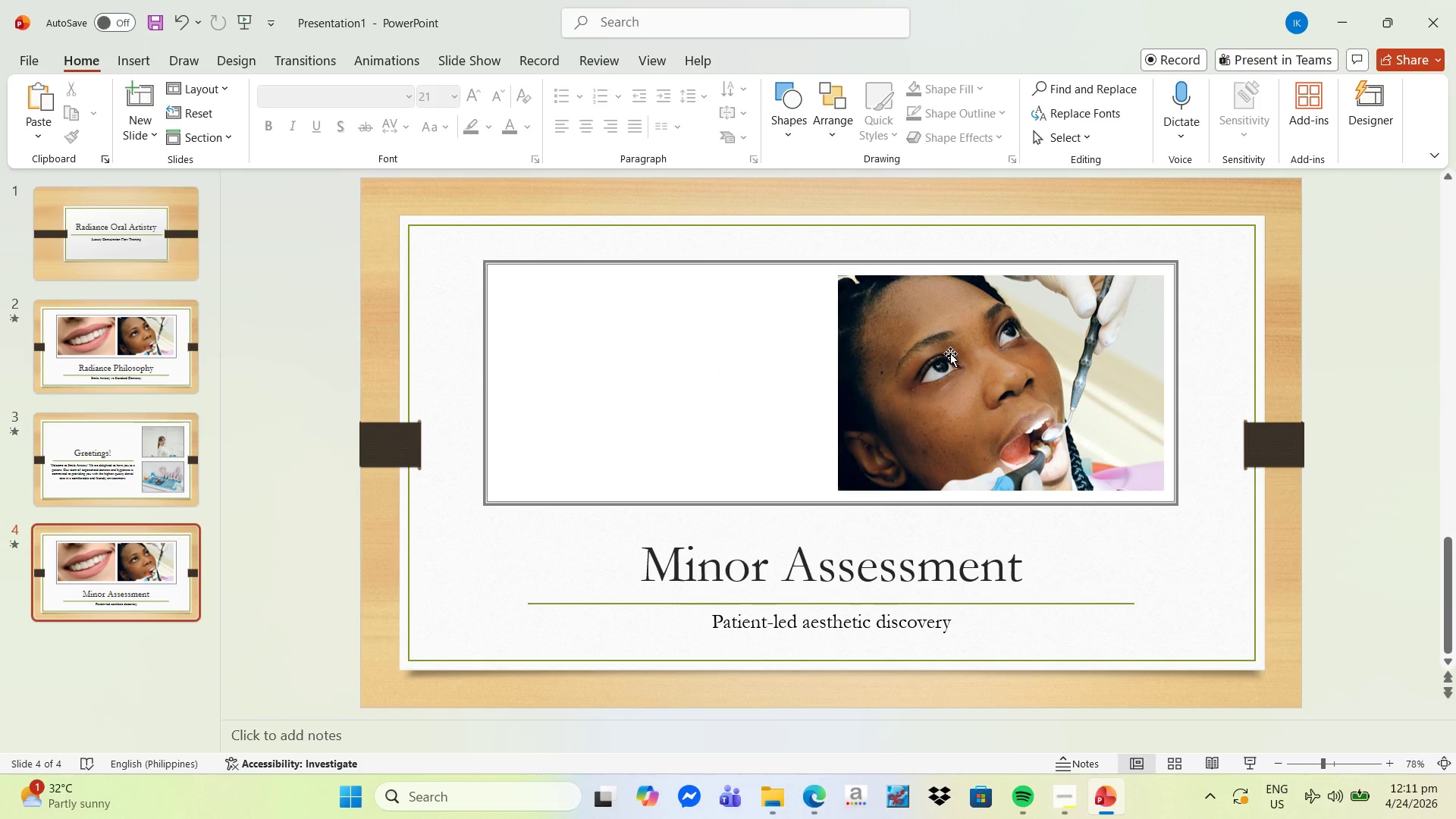 
right_click([967, 353])
 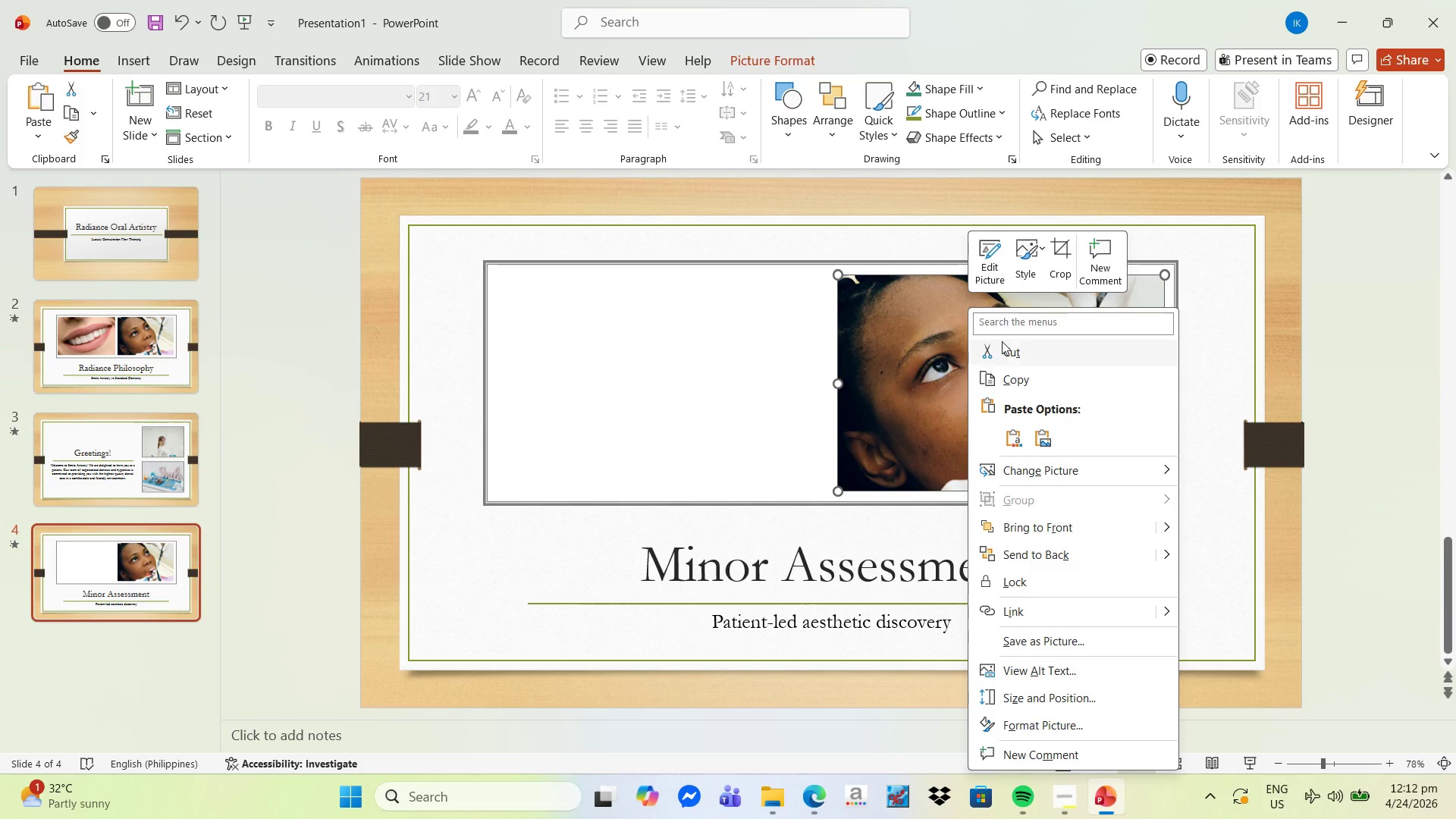 
left_click([1004, 347])
 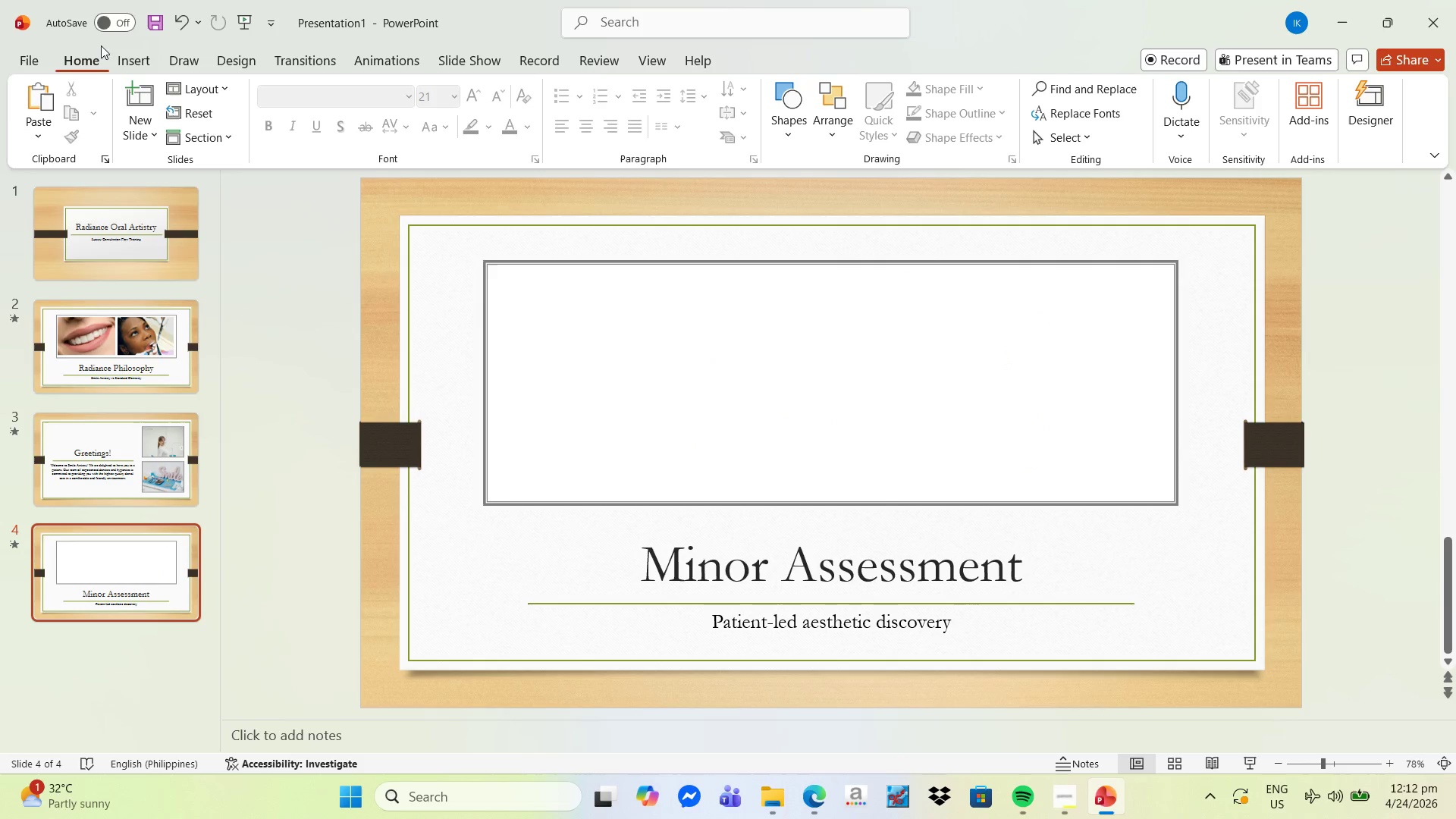 
left_click([136, 64])
 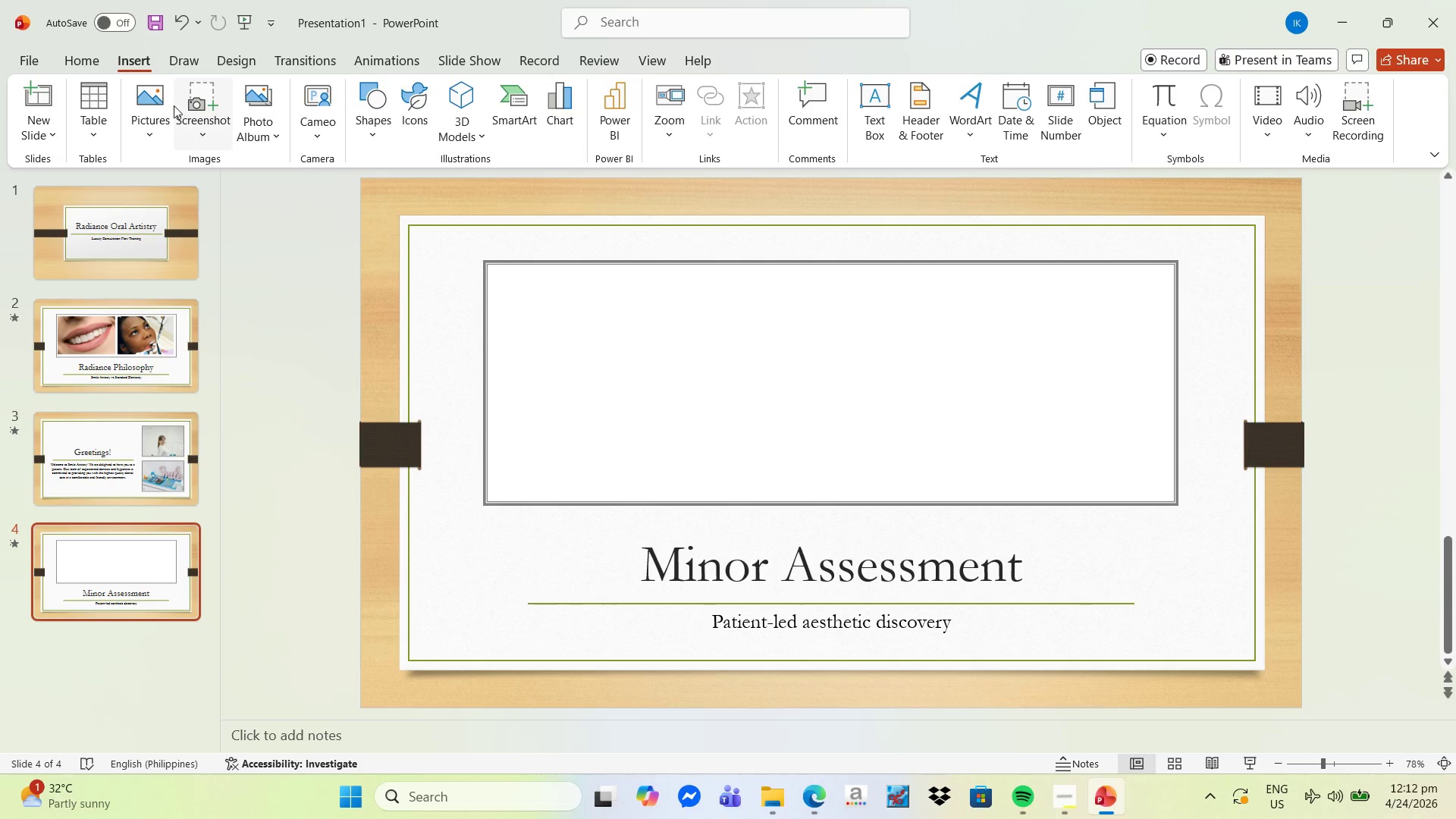 
left_click([136, 118])
 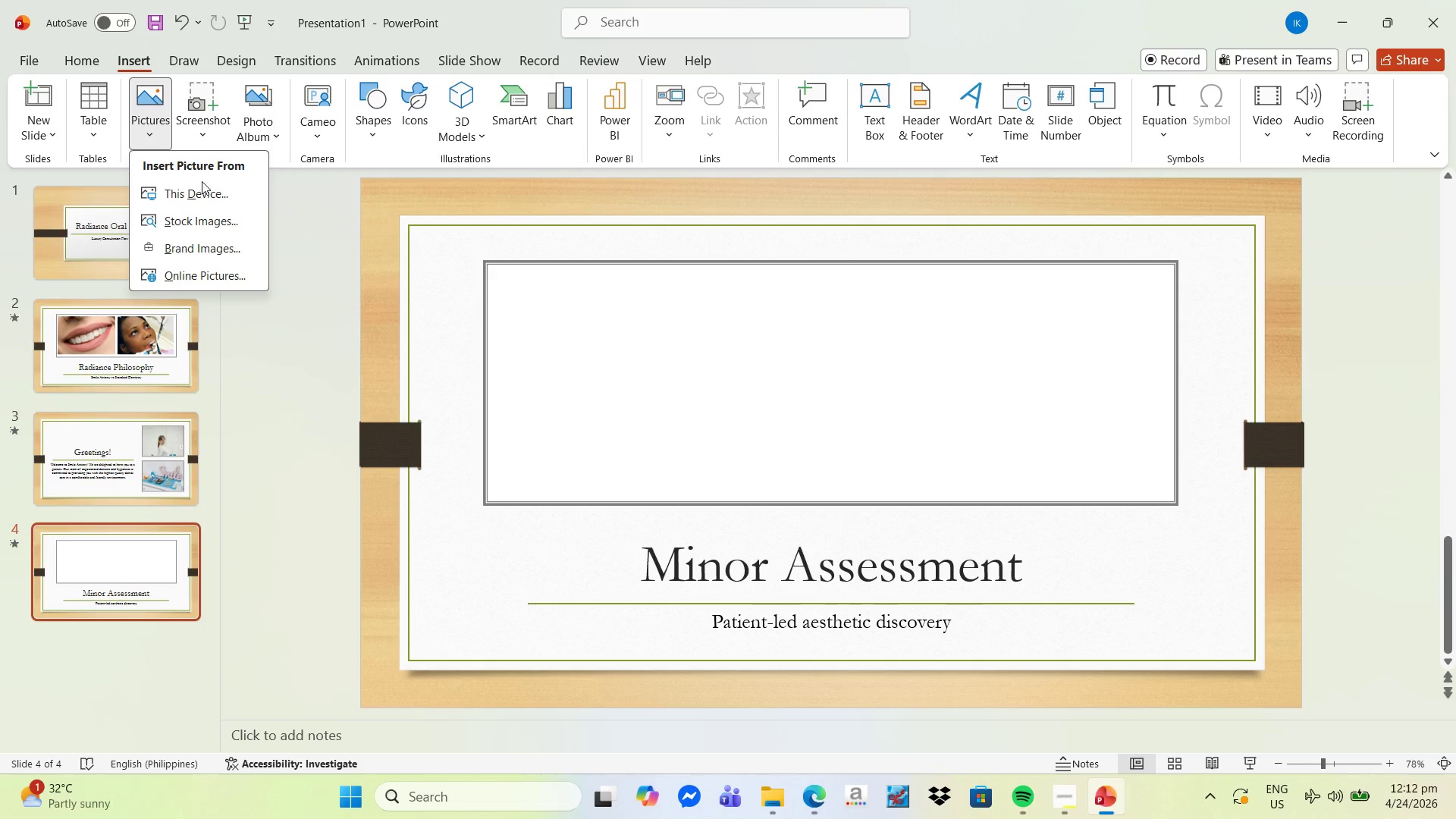 
left_click([203, 189])
 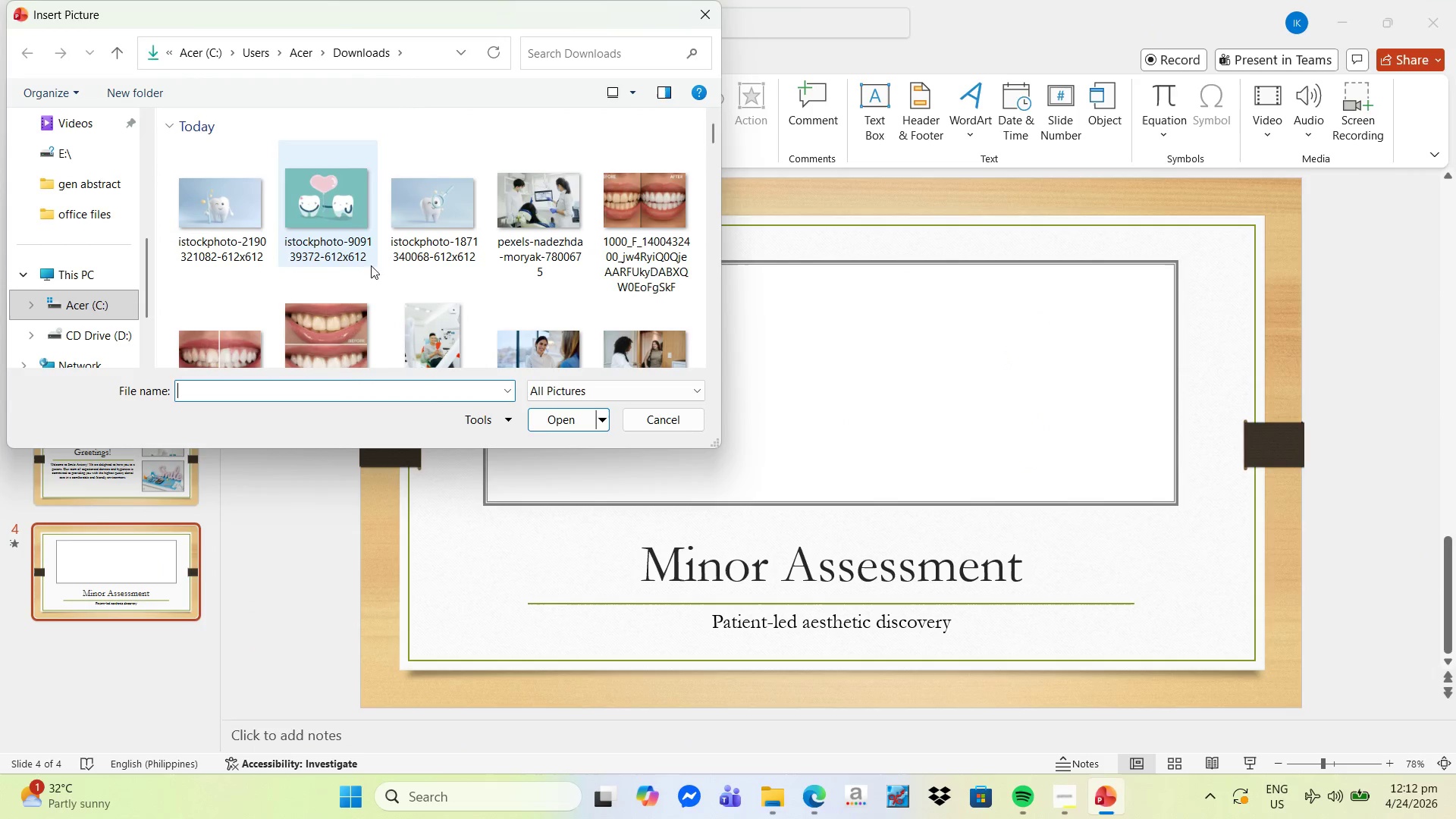 
scroll: coordinate [418, 274], scroll_direction: down, amount: 5.0
 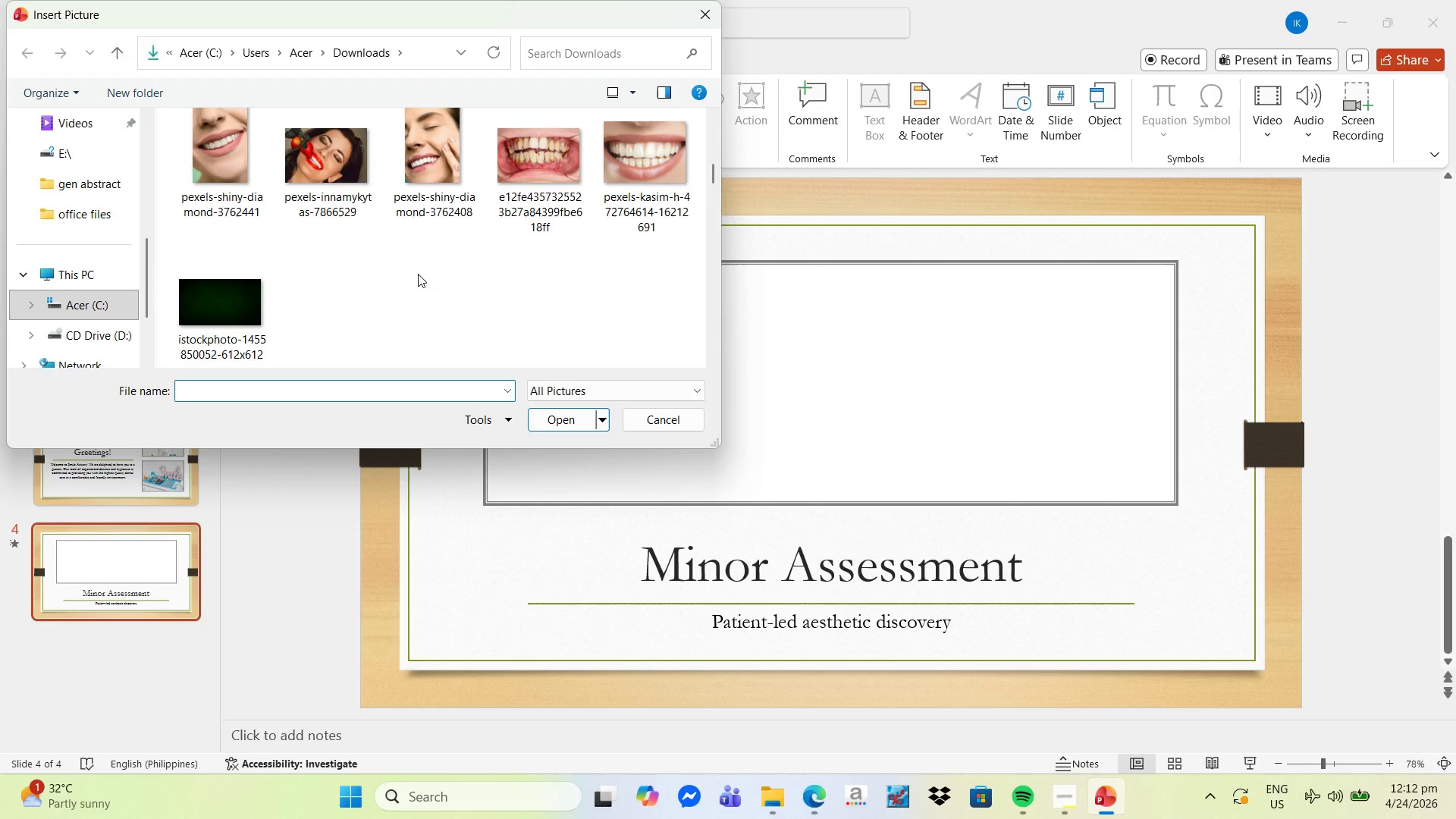 
scroll: coordinate [418, 274], scroll_direction: up, amount: 2.0
 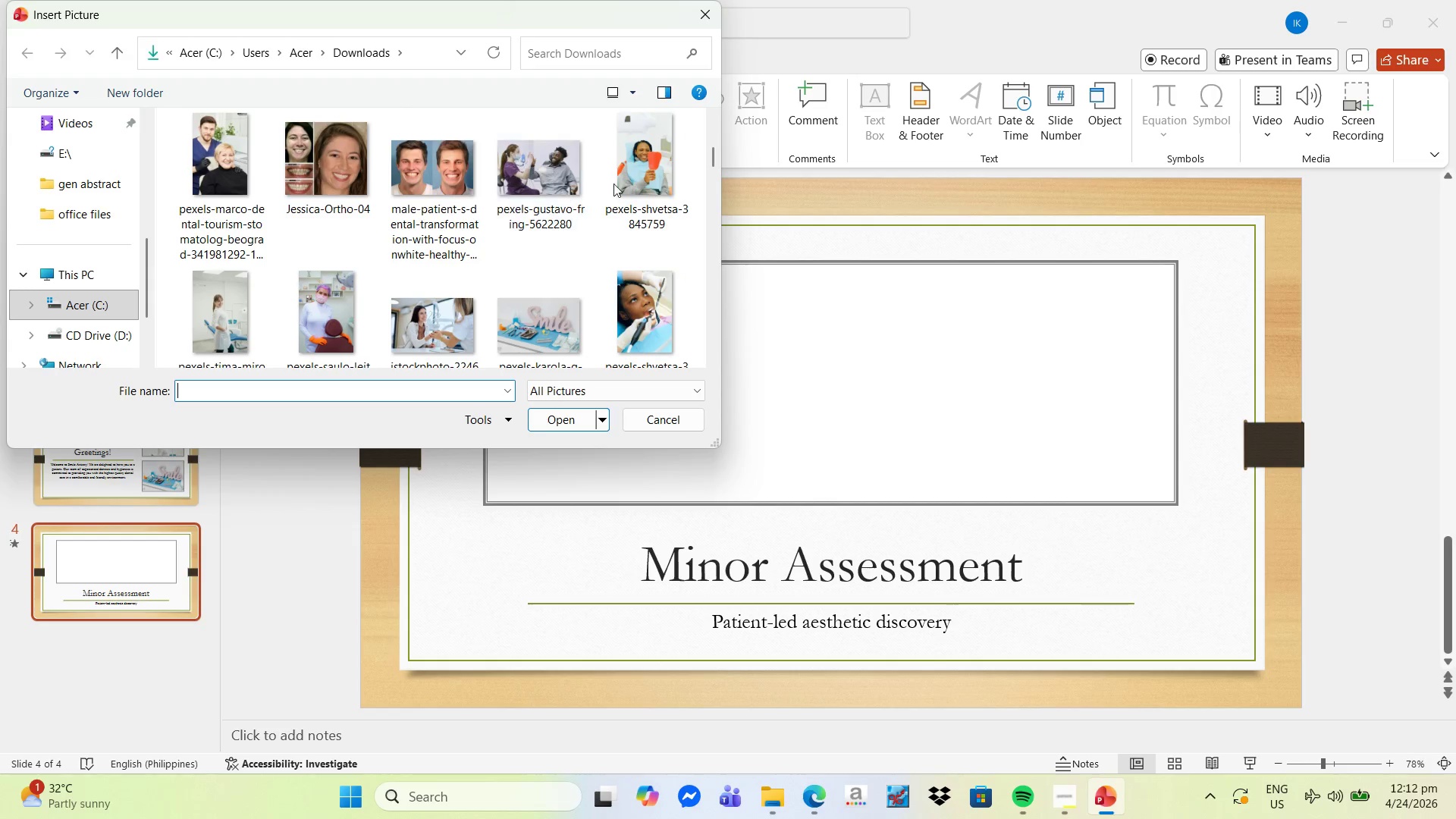 
left_click([662, 177])
 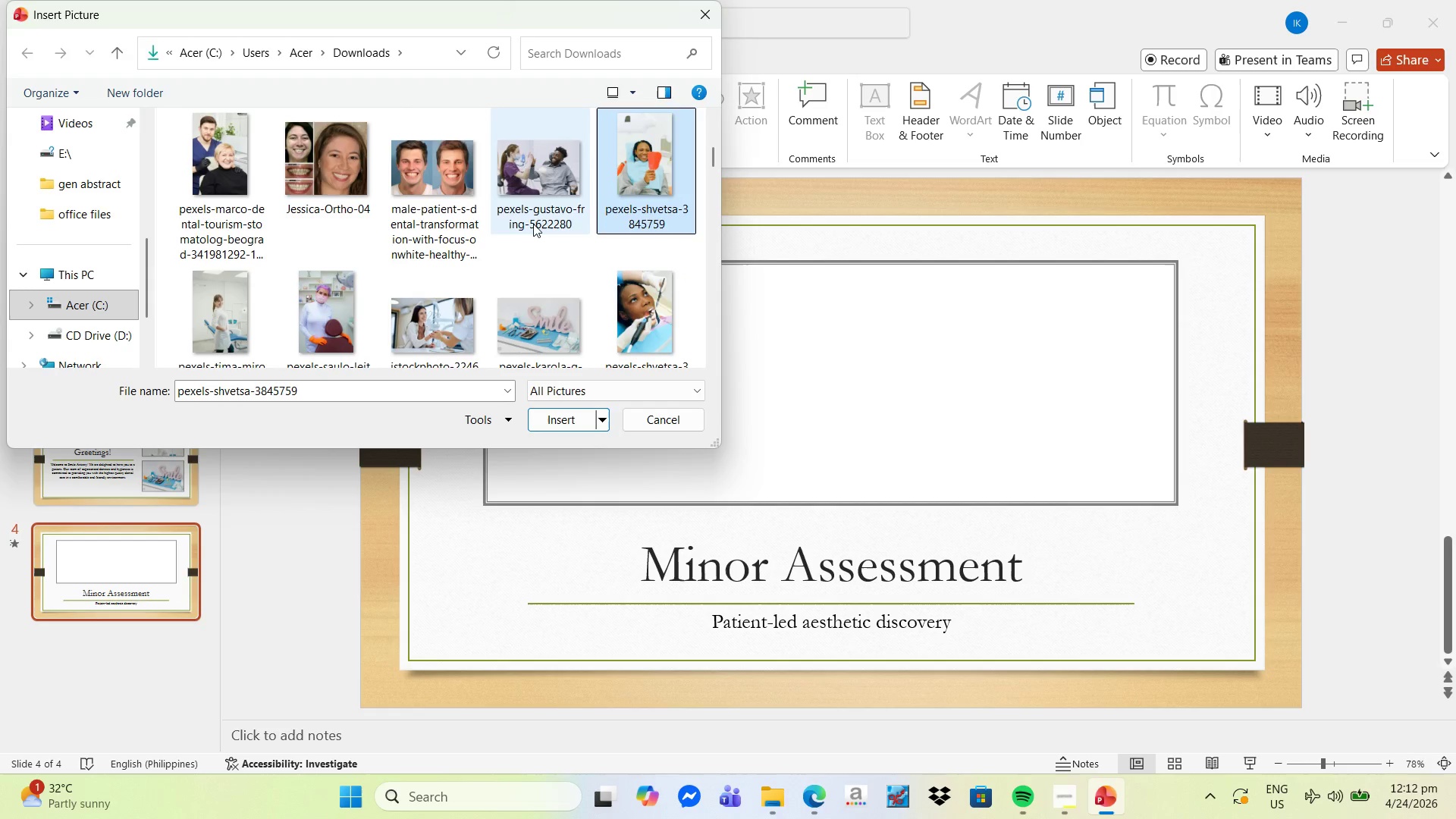 
hold_key(key=ShiftLeft, duration=0.58)
left_click([679, 204])
 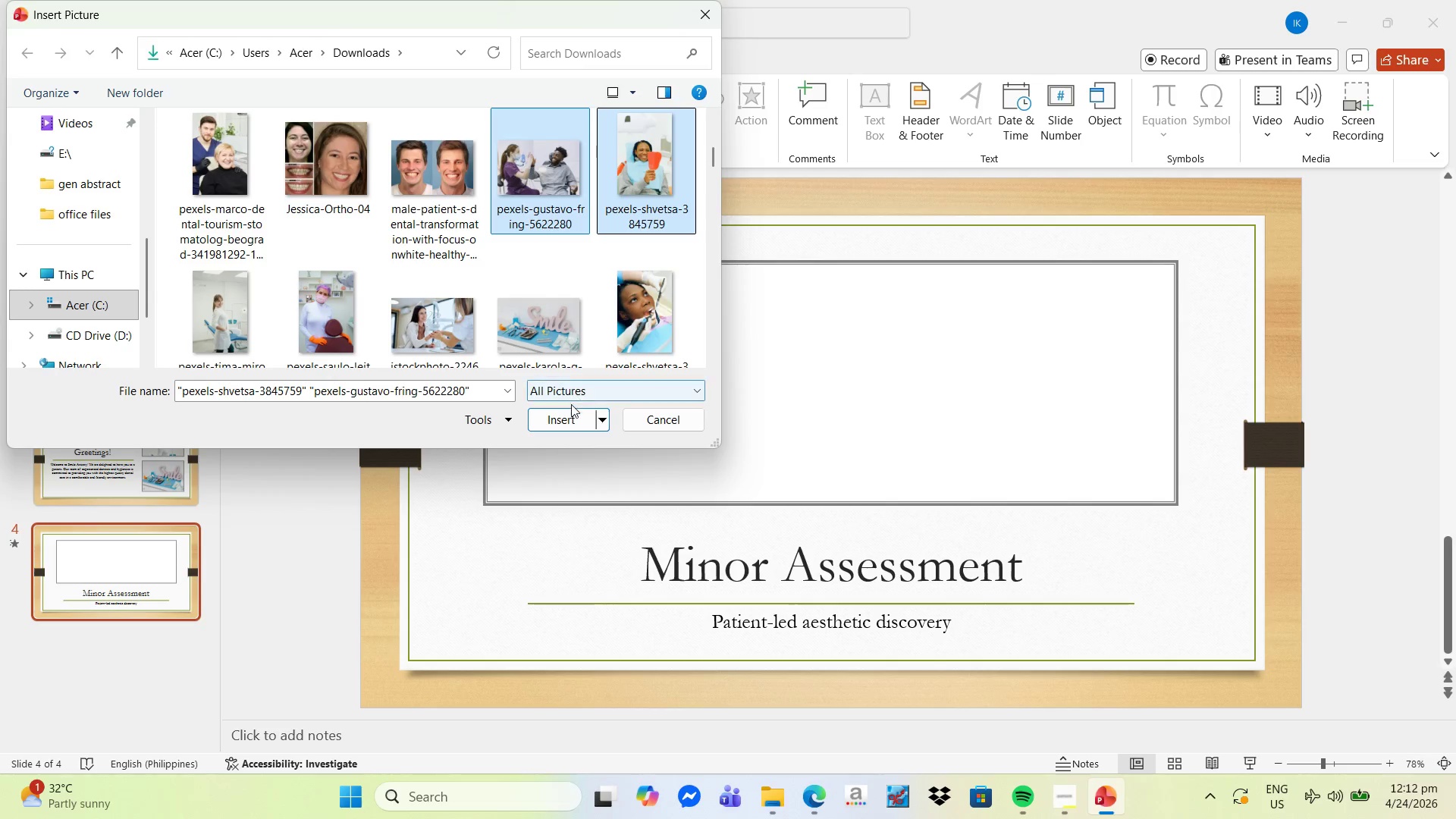 
left_click([567, 418])
 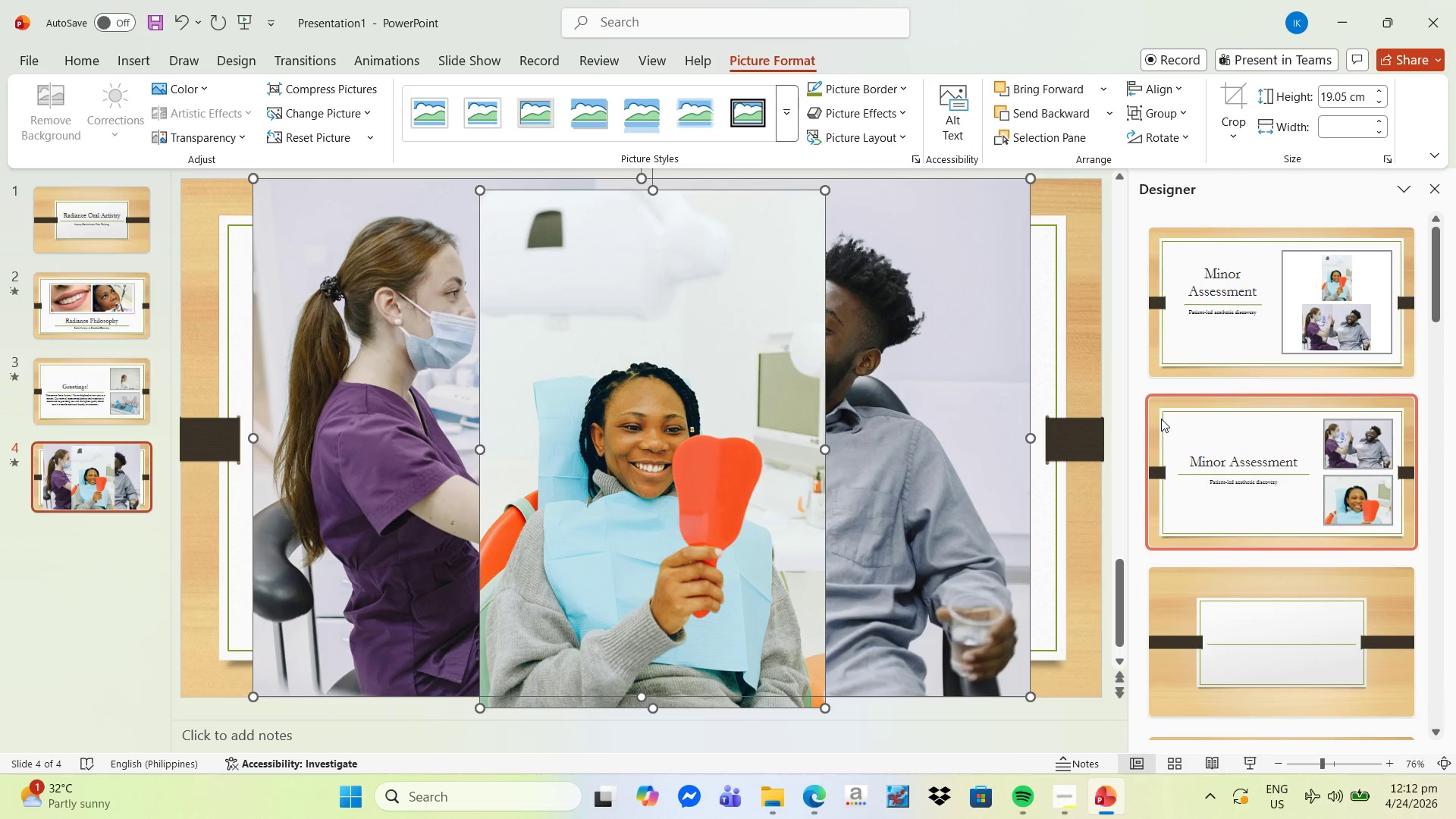 
wait(6.51)
 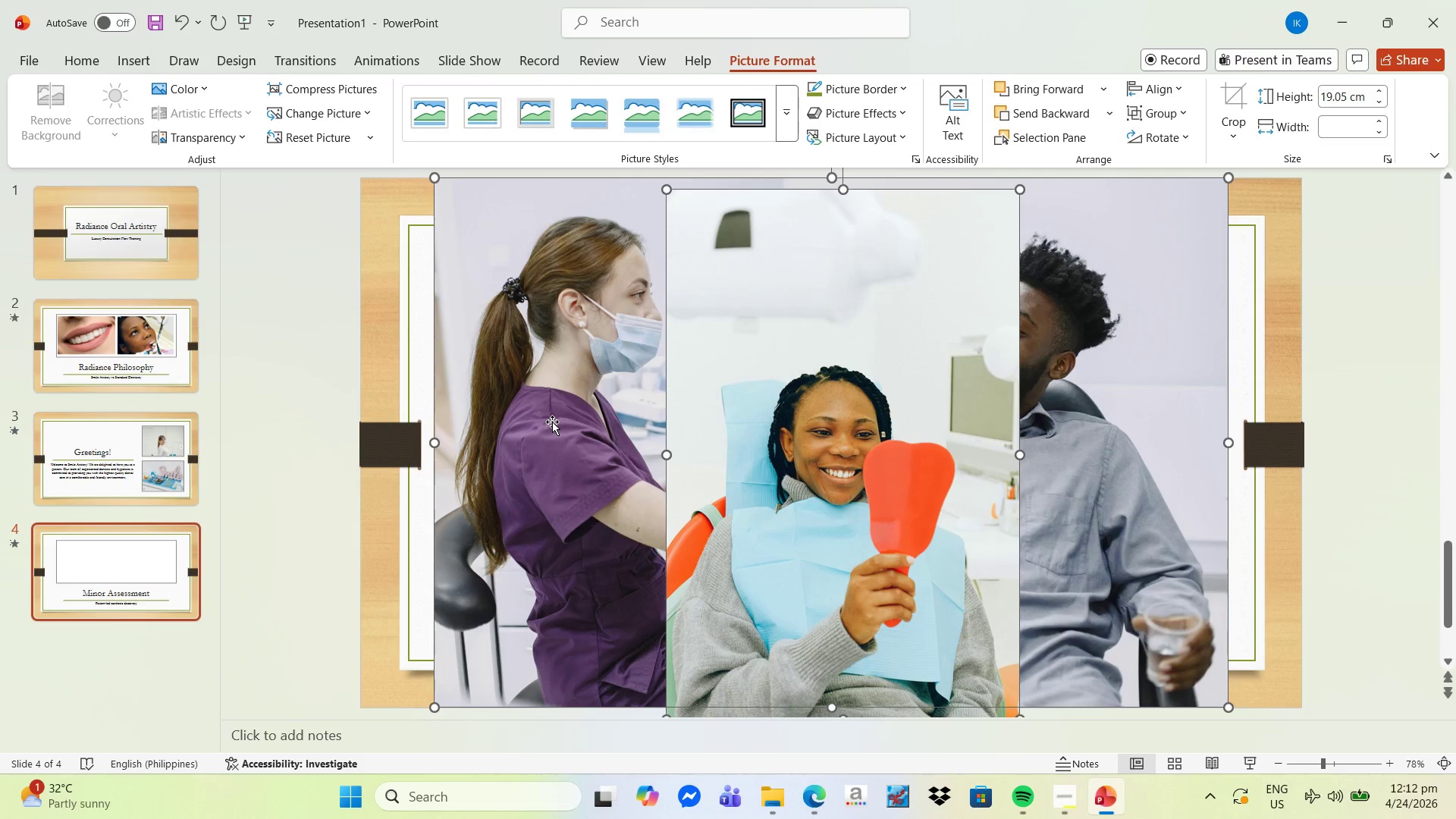 
scroll: coordinate [1314, 478], scroll_direction: down, amount: 15.0
 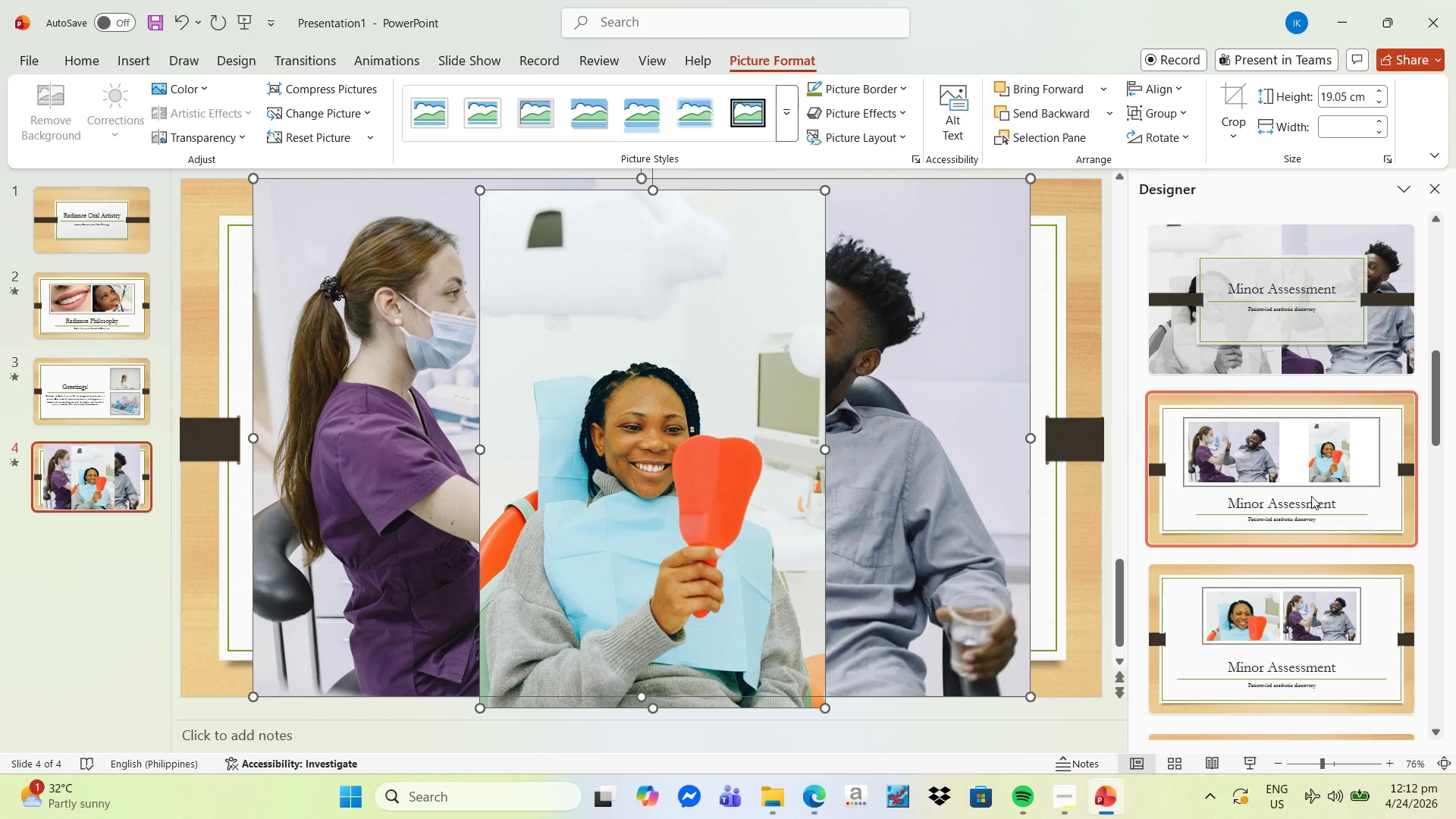 
left_click([1313, 641])
 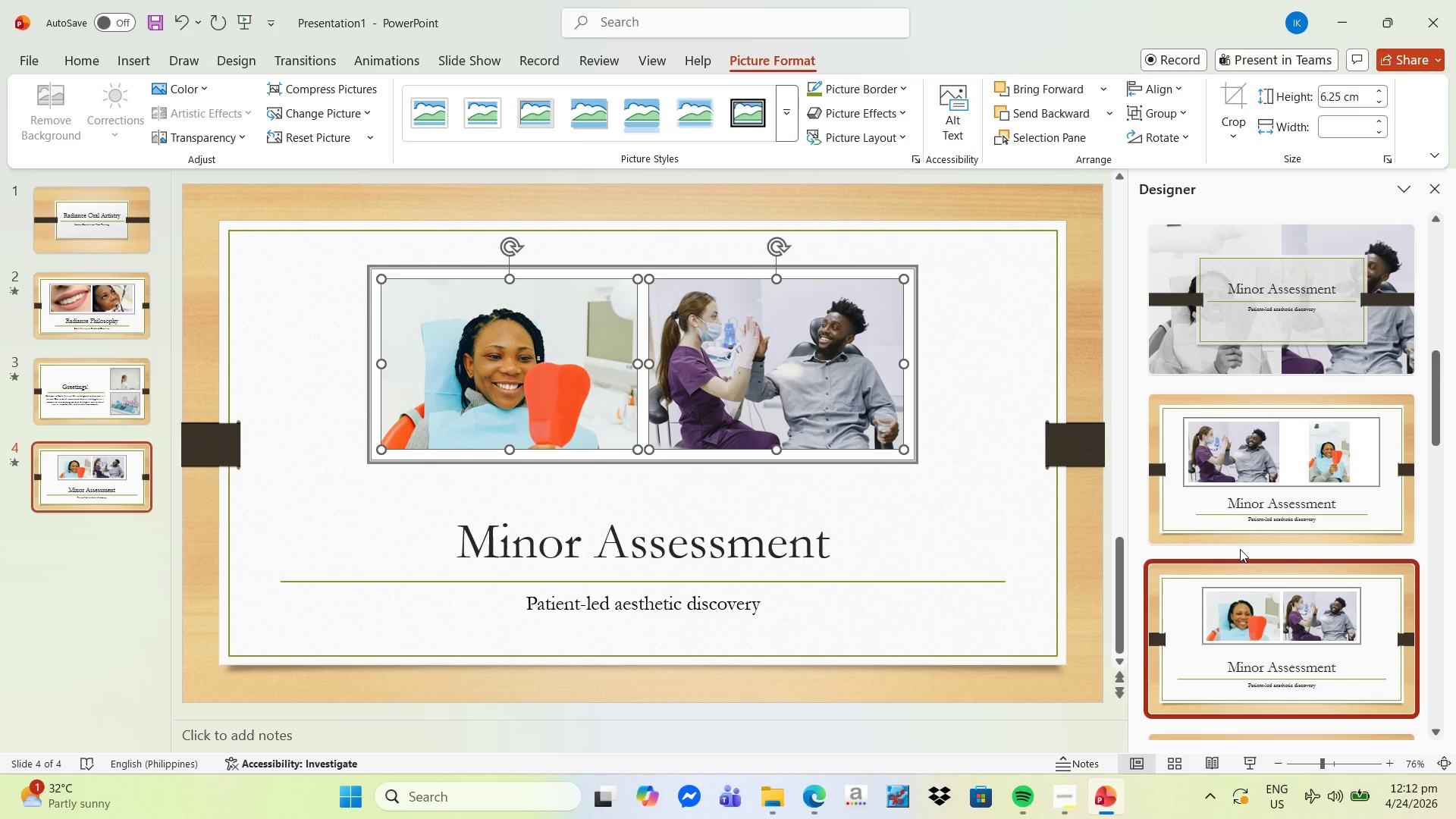 
scroll: coordinate [1236, 495], scroll_direction: down, amount: 16.0
 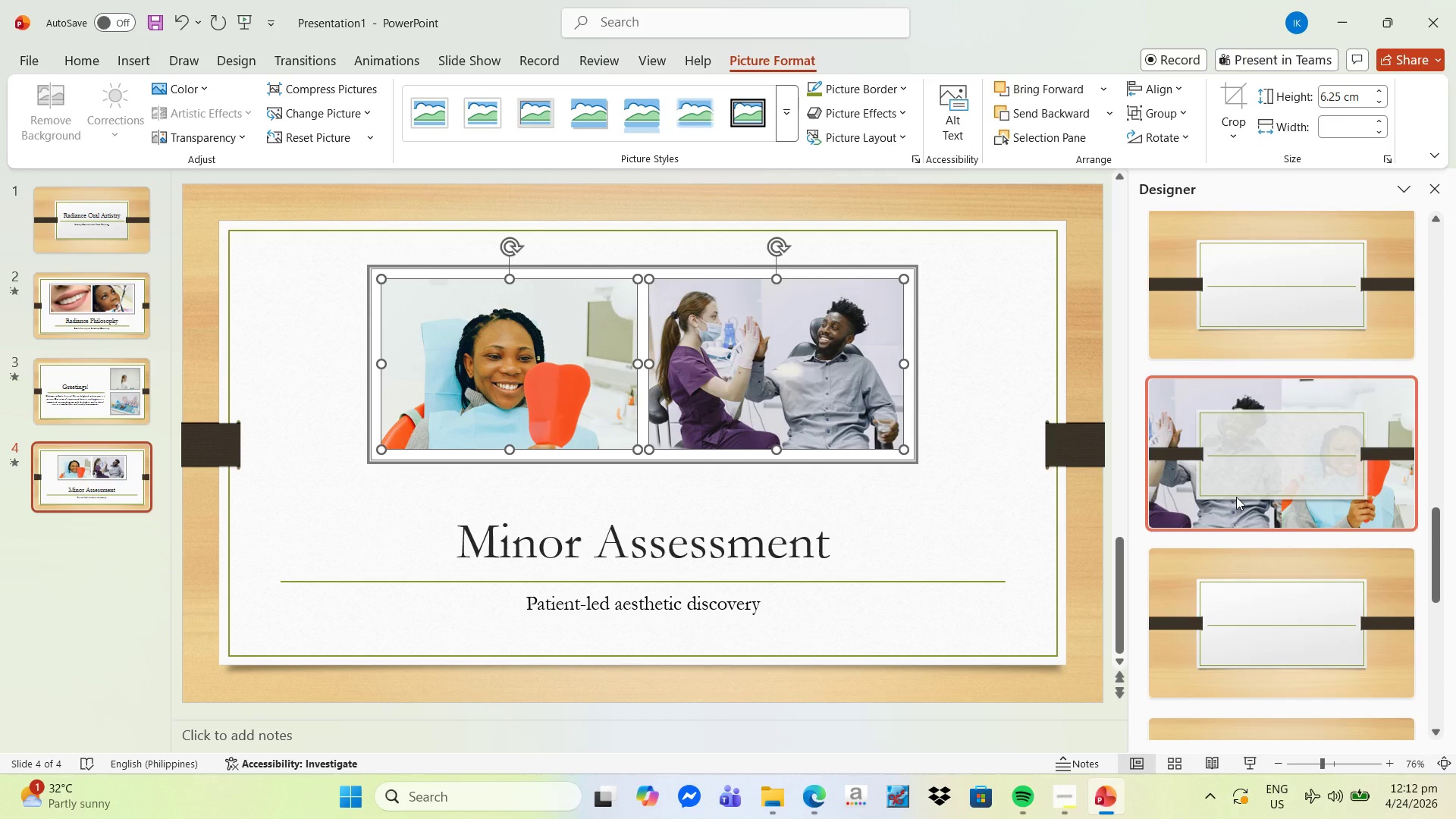 
scroll: coordinate [1304, 541], scroll_direction: down, amount: 11.0
 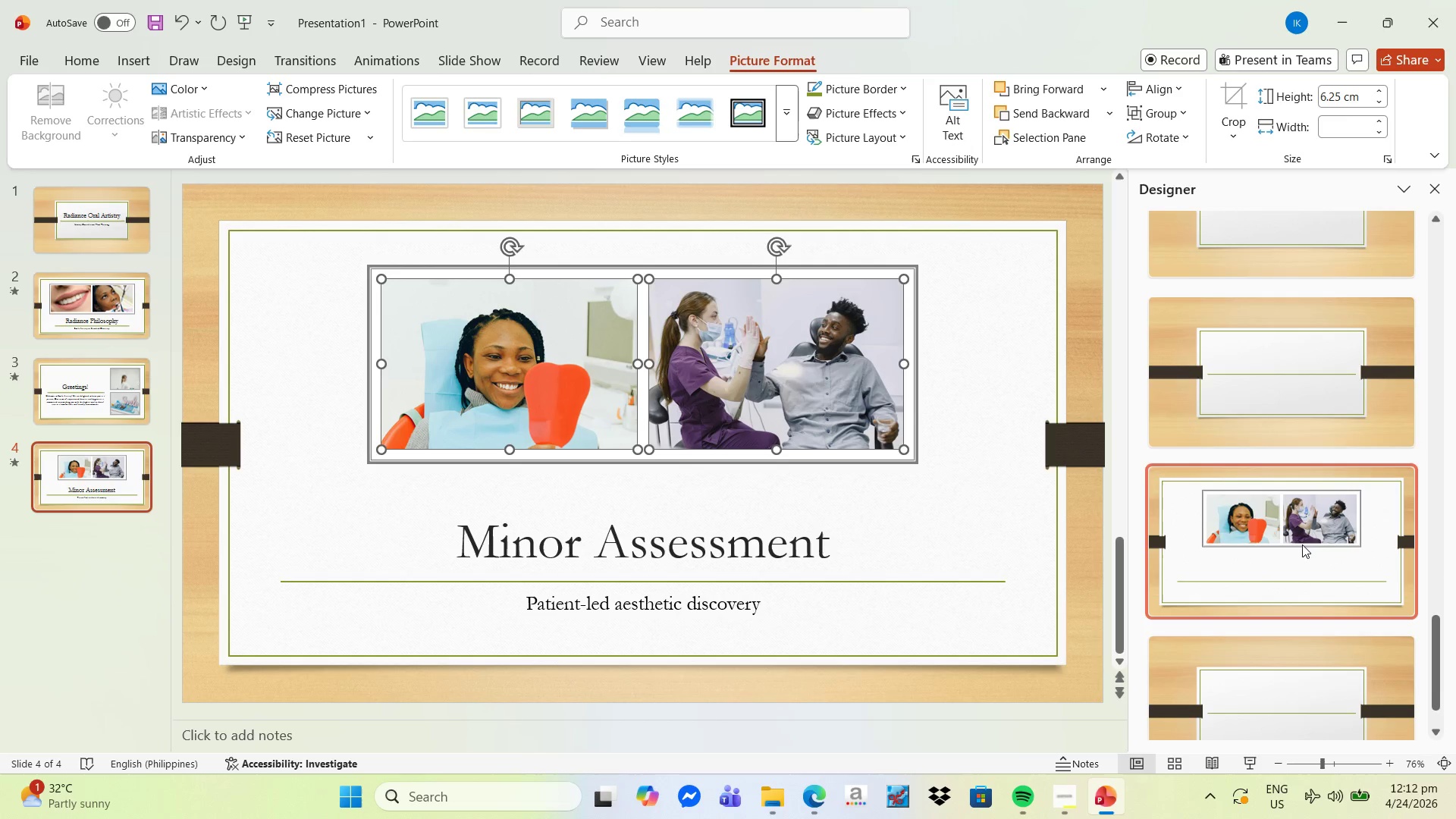 
scroll: coordinate [1255, 555], scroll_direction: down, amount: 5.0
 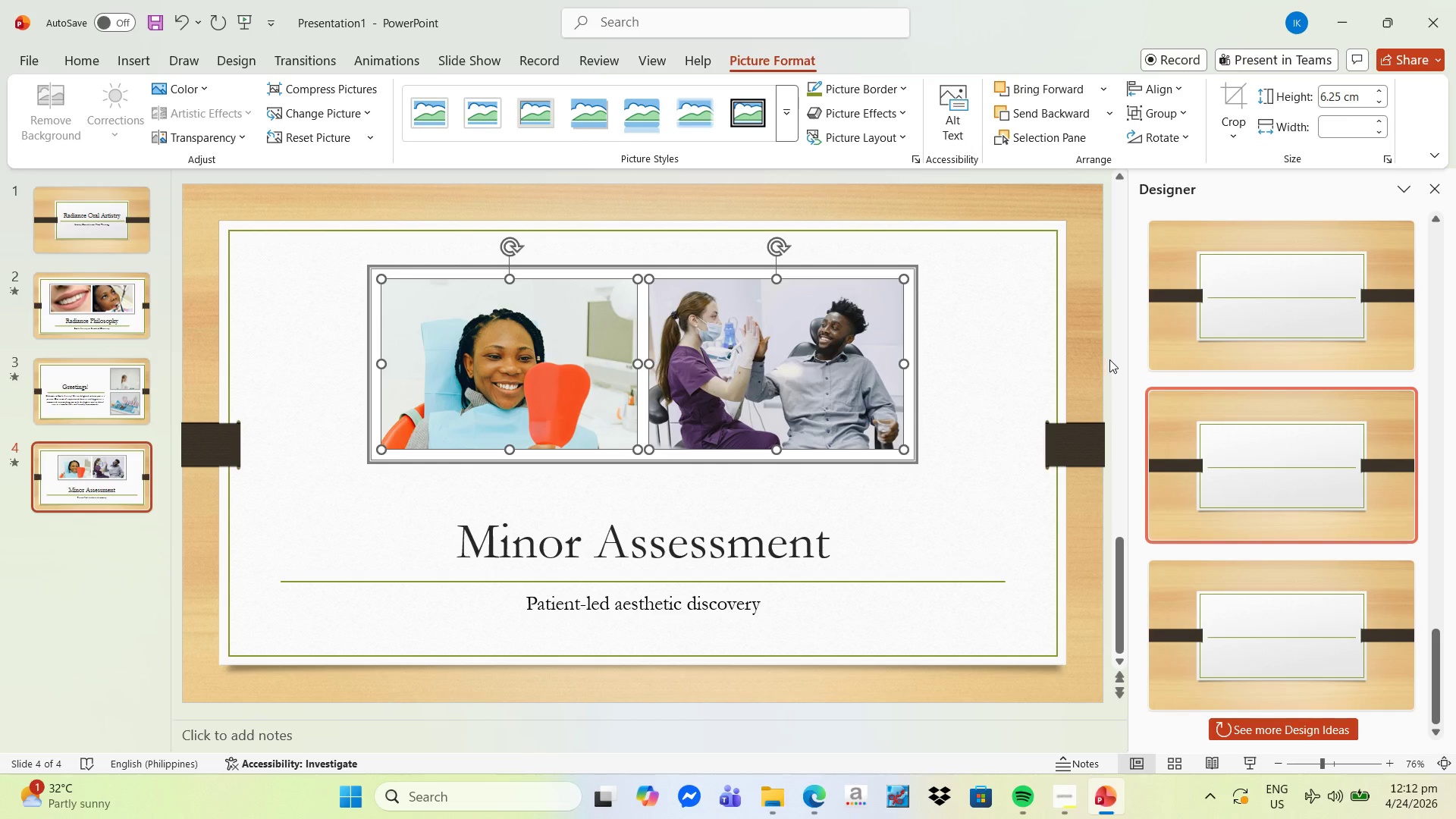 
left_click([1109, 359])
 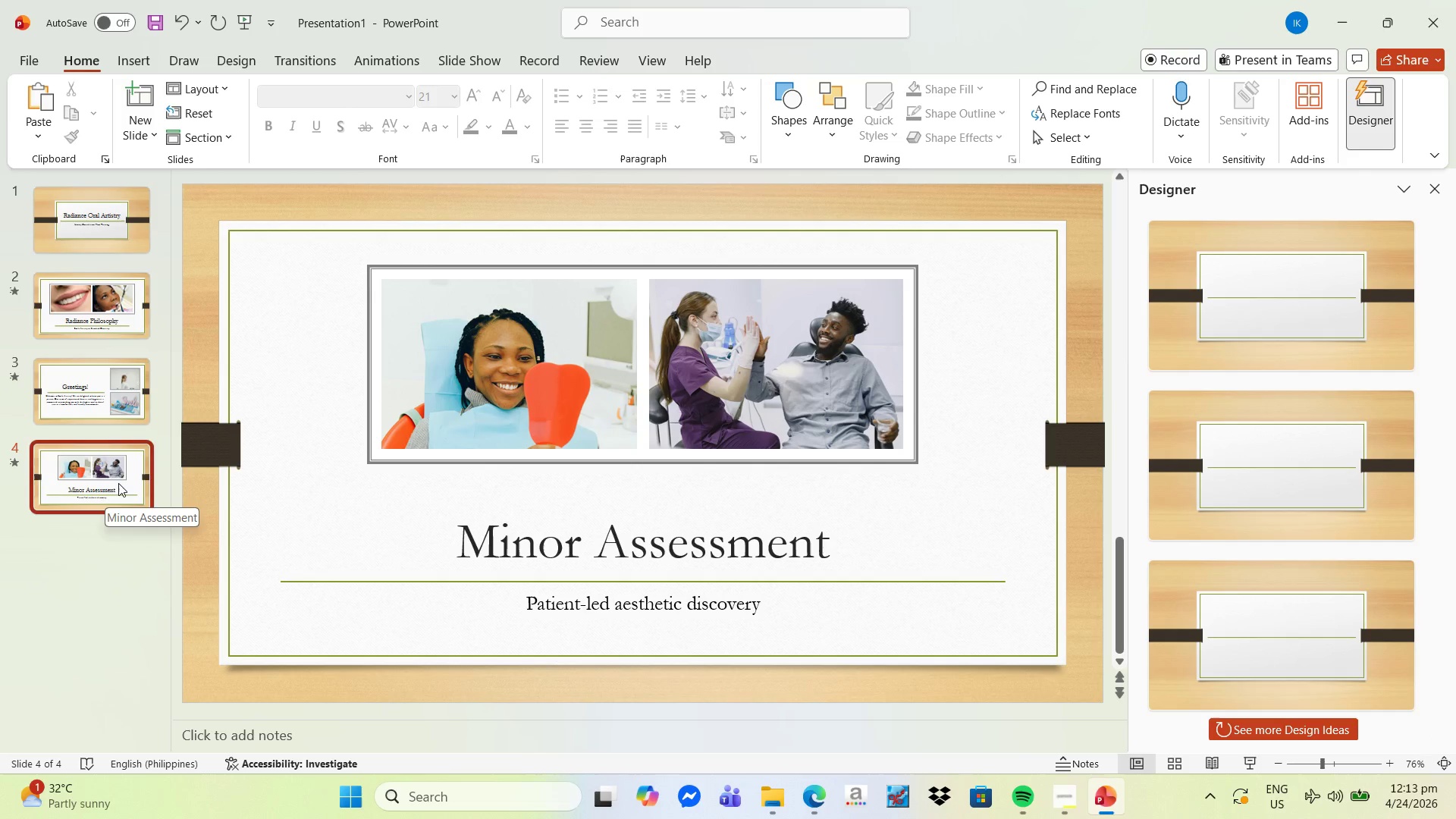 
wait(6.55)
 